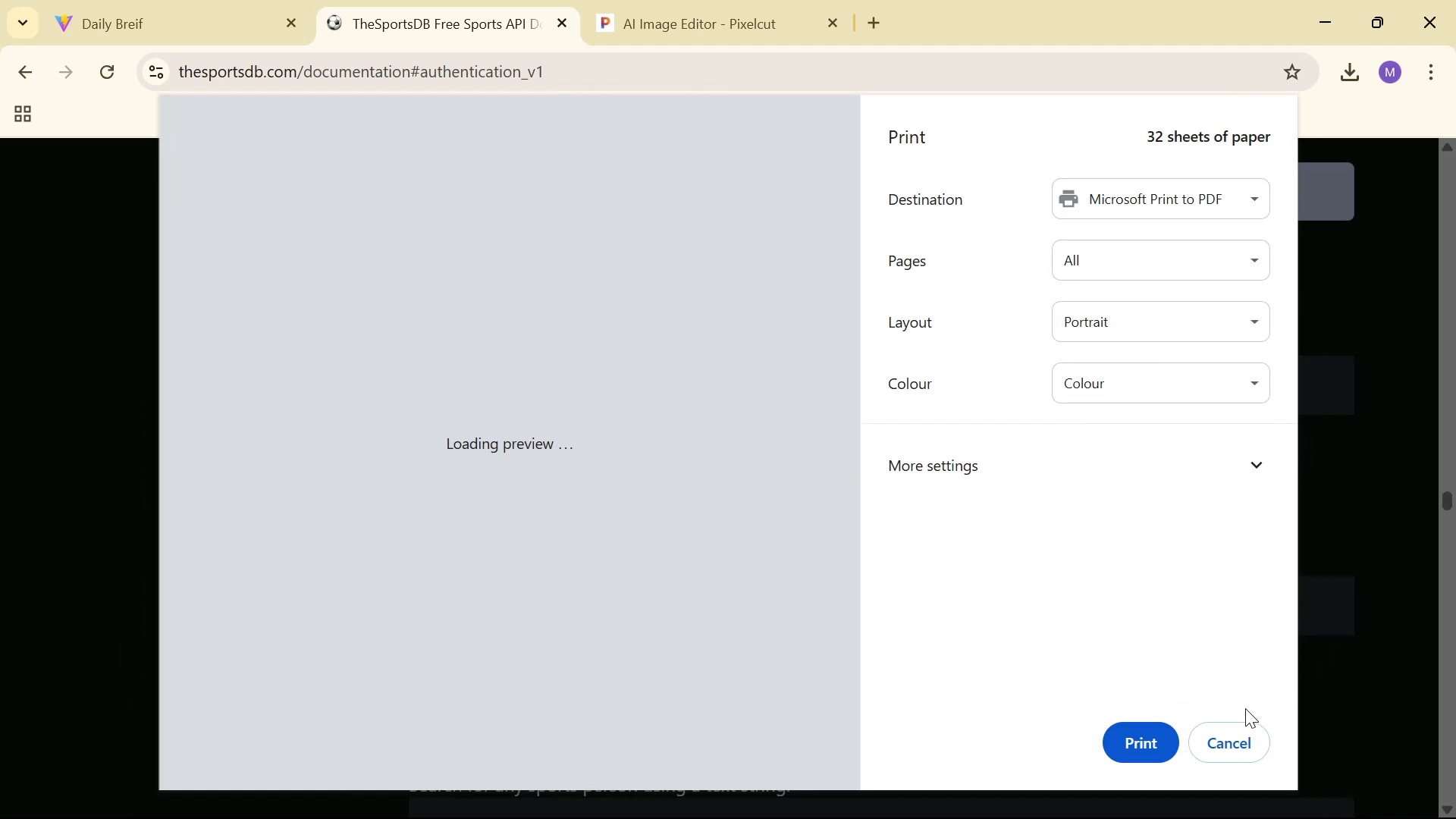 
left_click([1246, 729])
 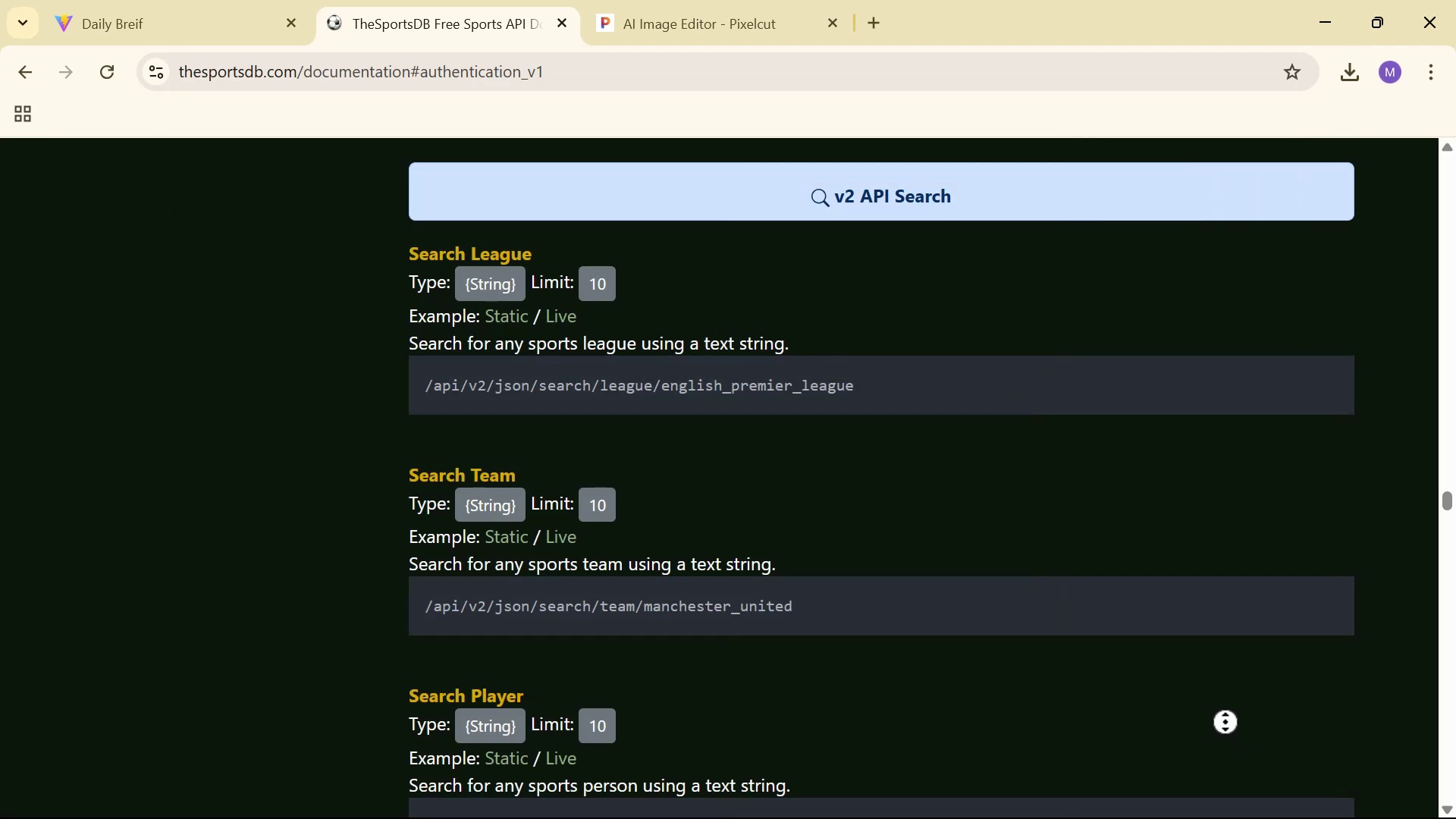 
left_click([1141, 698])
 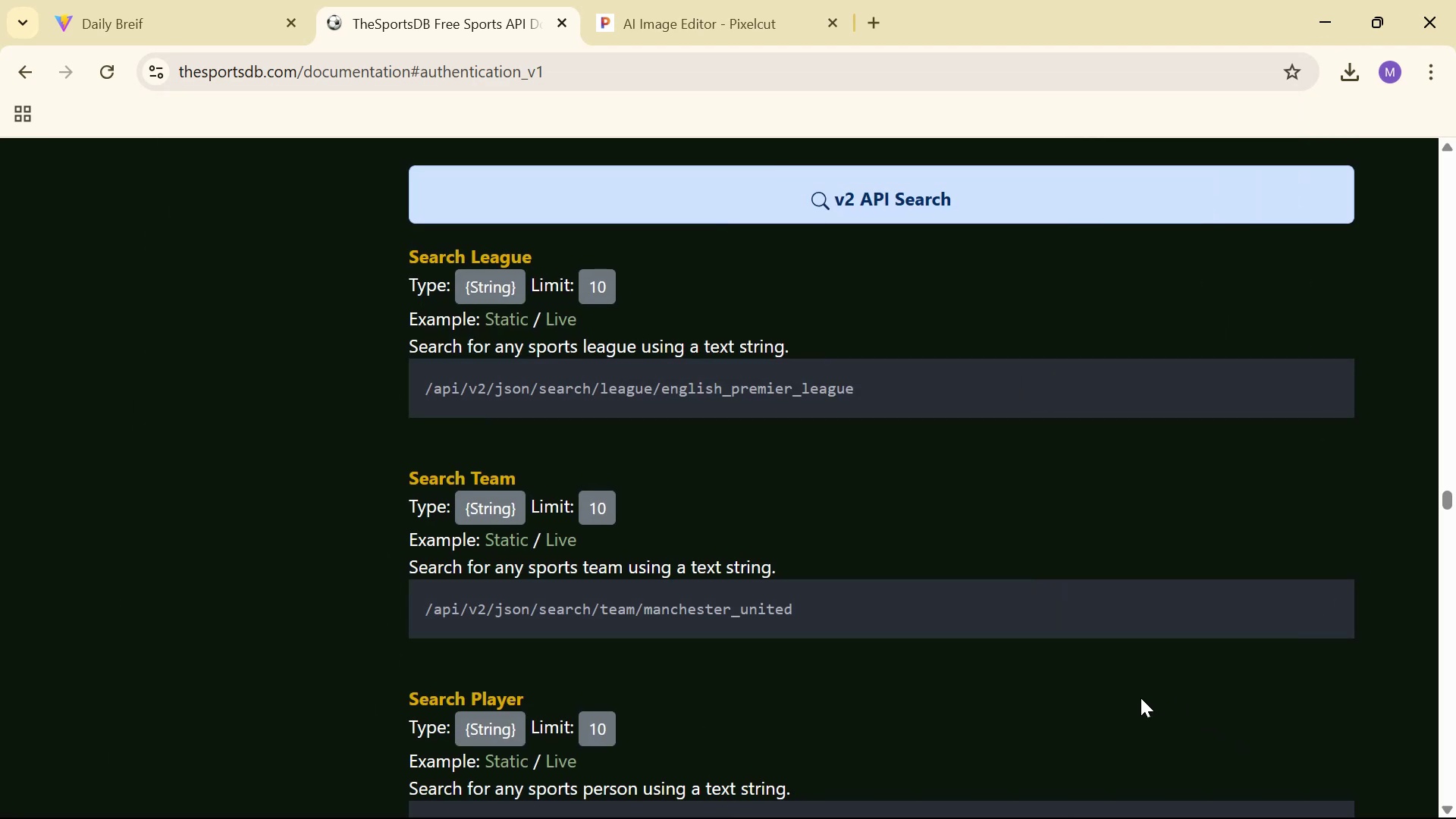 
scroll: coordinate [1081, 332], scroll_direction: down, amount: 6.0
 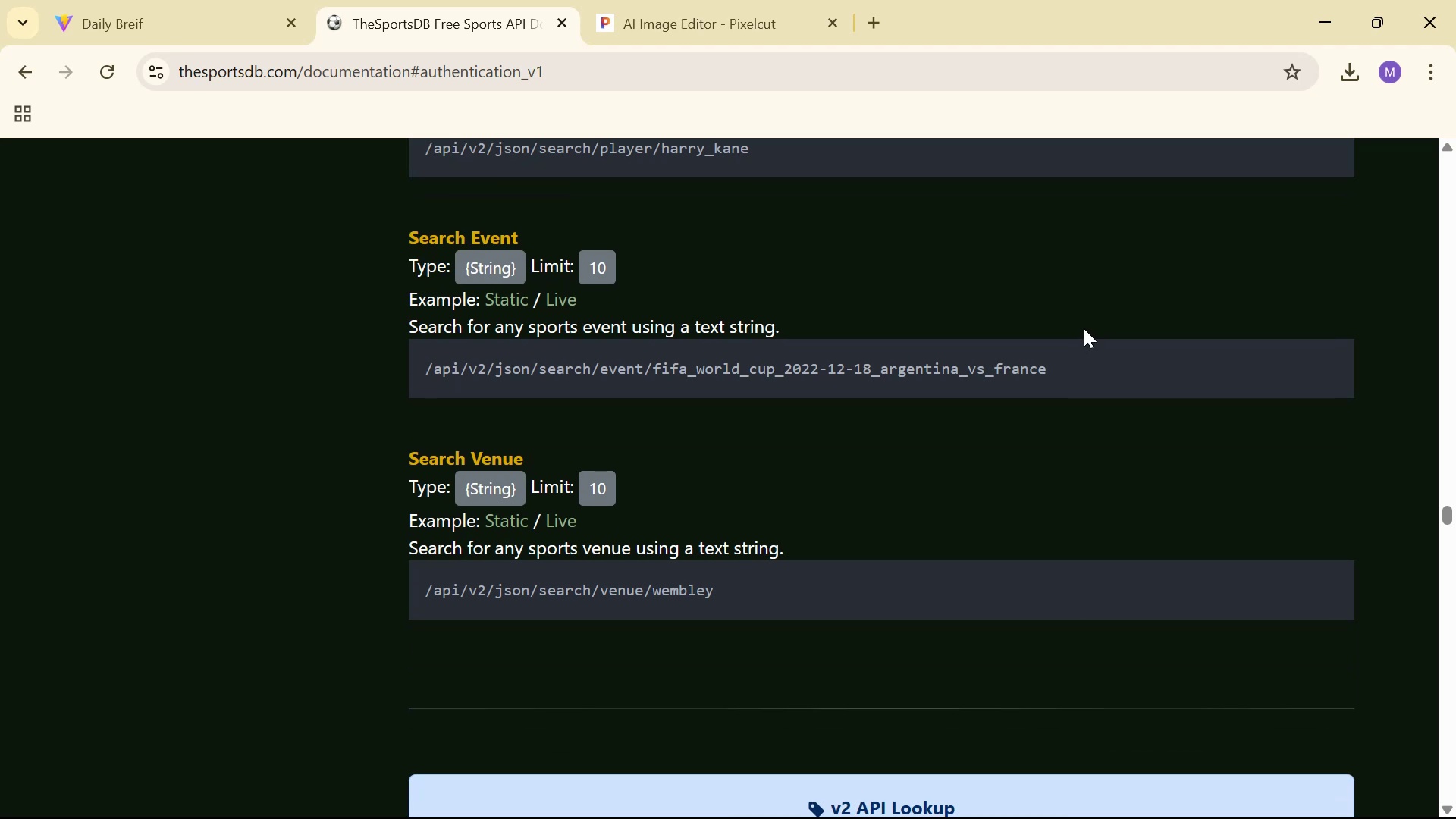 
right_click([1084, 328])
 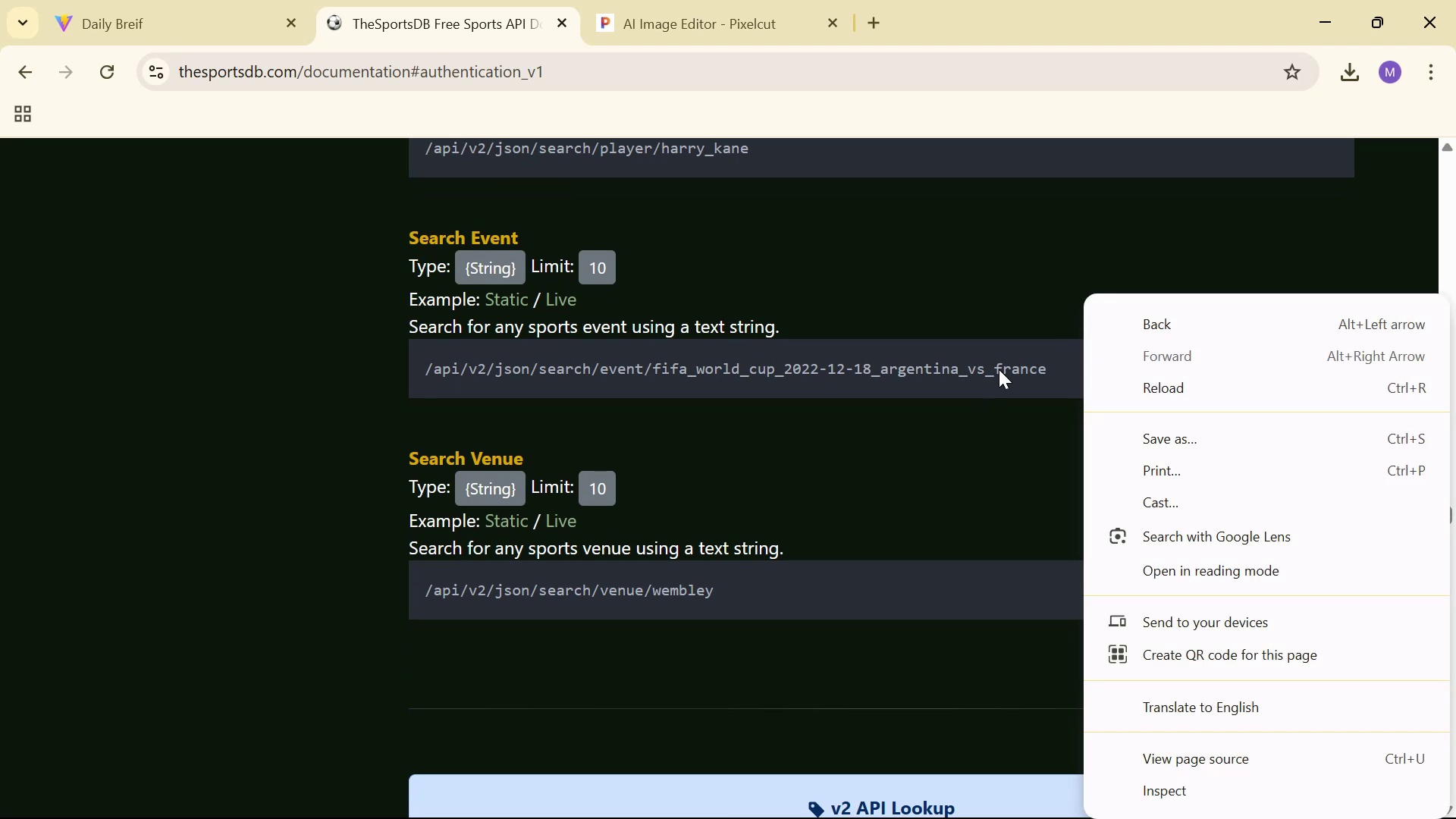 
left_click([986, 439])
 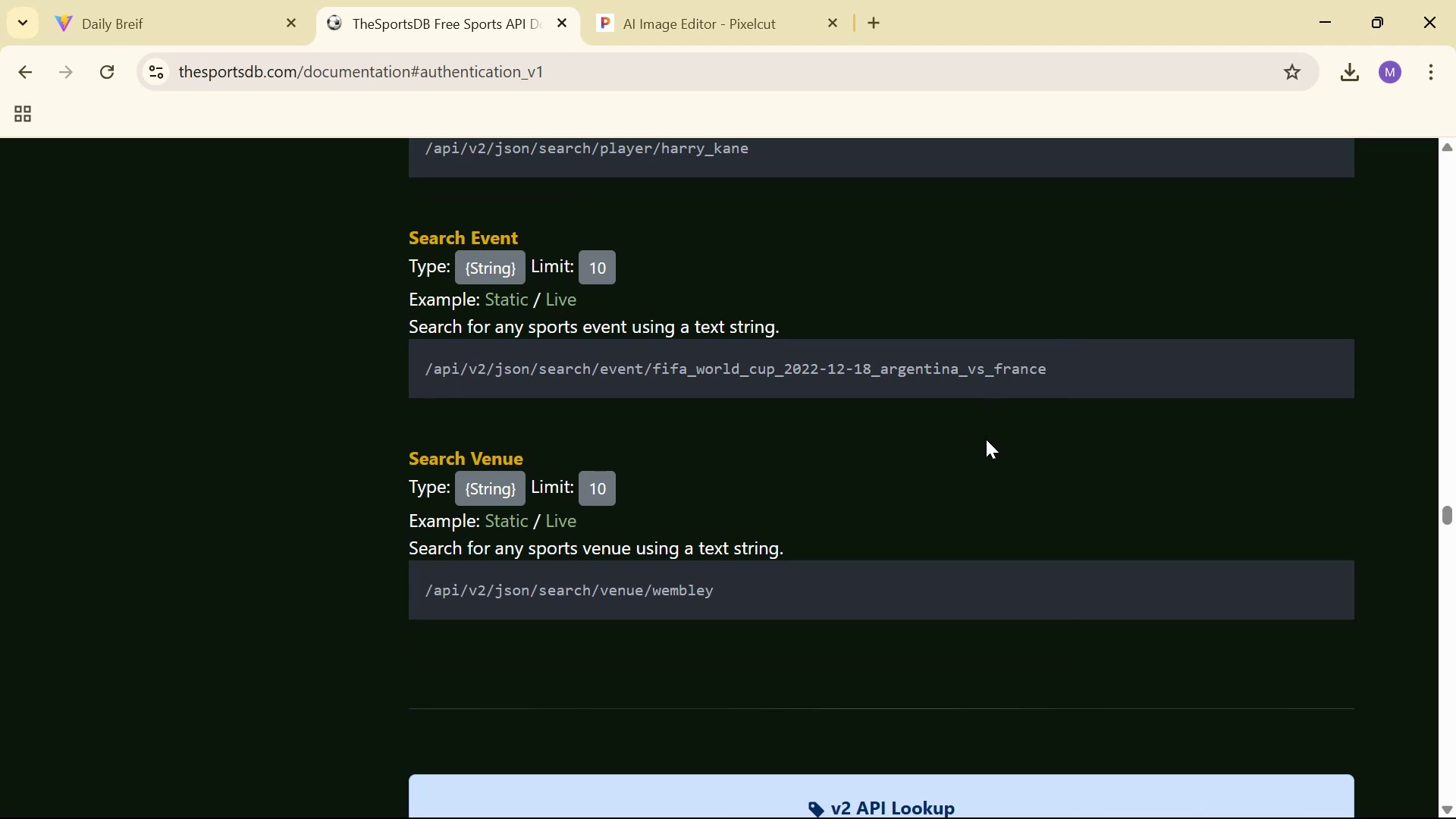 
scroll: coordinate [1046, 427], scroll_direction: down, amount: 6.0
 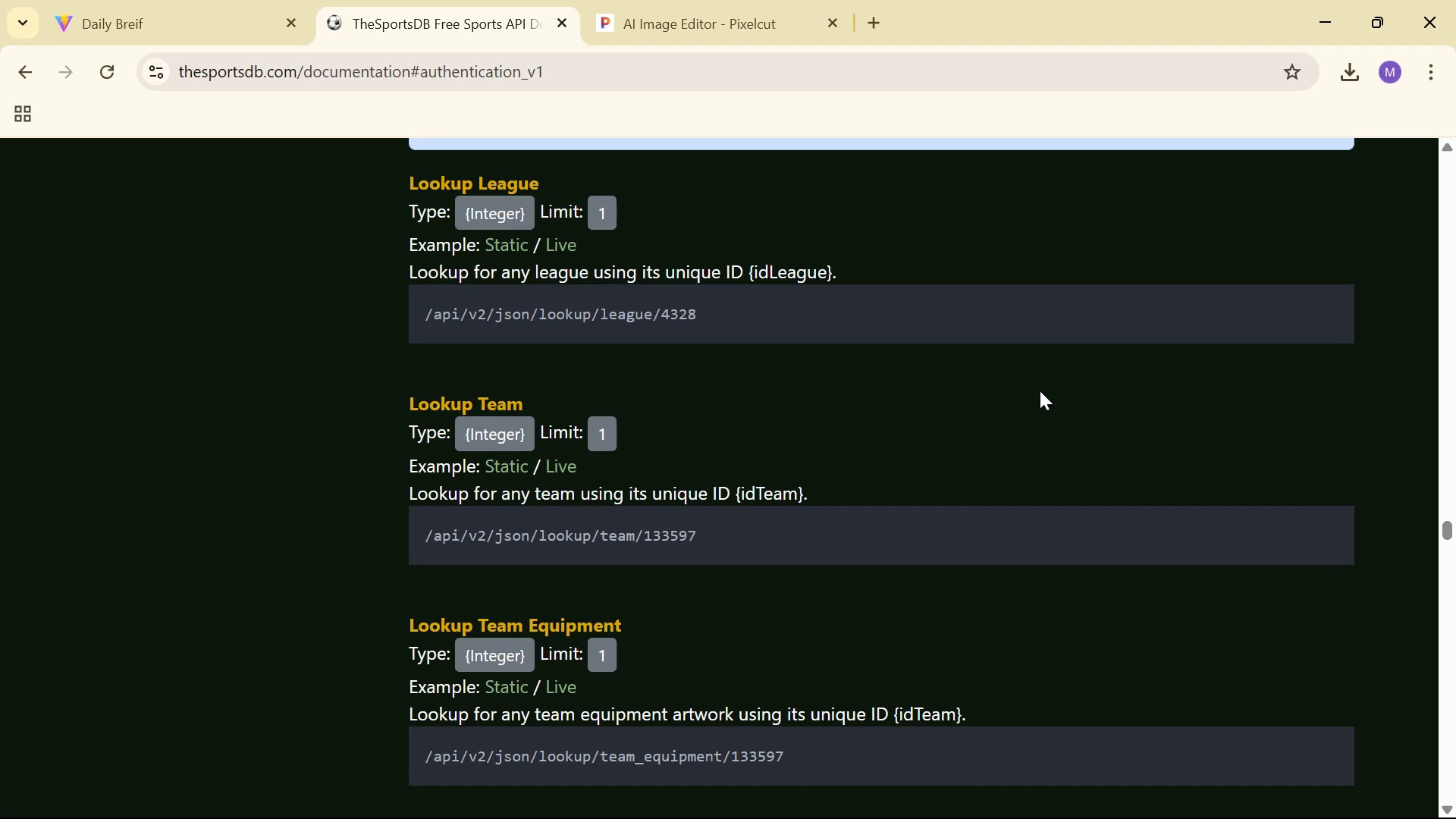 
scroll: coordinate [1040, 395], scroll_direction: up, amount: 32.0
 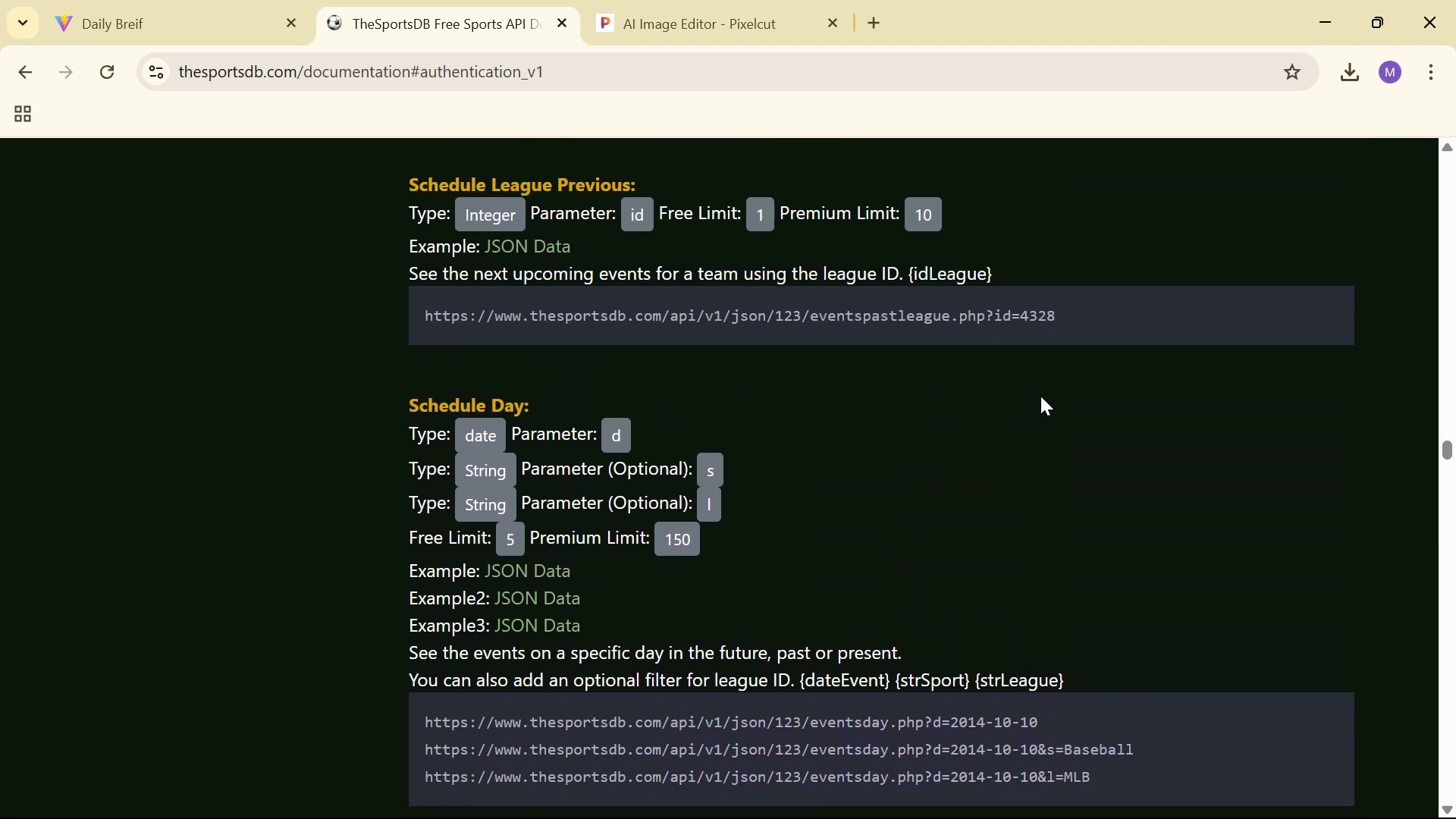 
scroll: coordinate [1040, 397], scroll_direction: down, amount: 1.0
 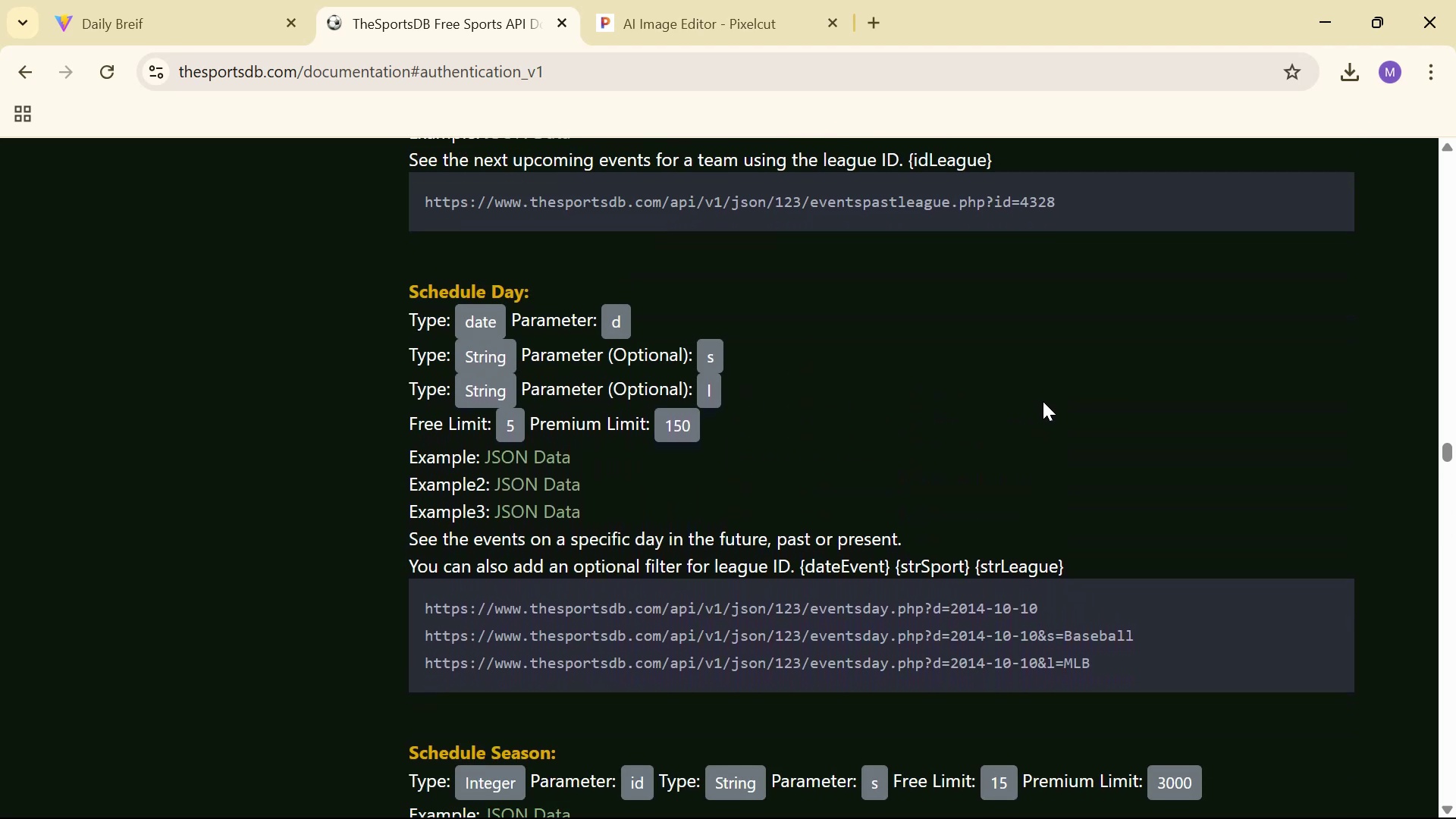 
scroll: coordinate [1043, 401], scroll_direction: up, amount: 1.0
 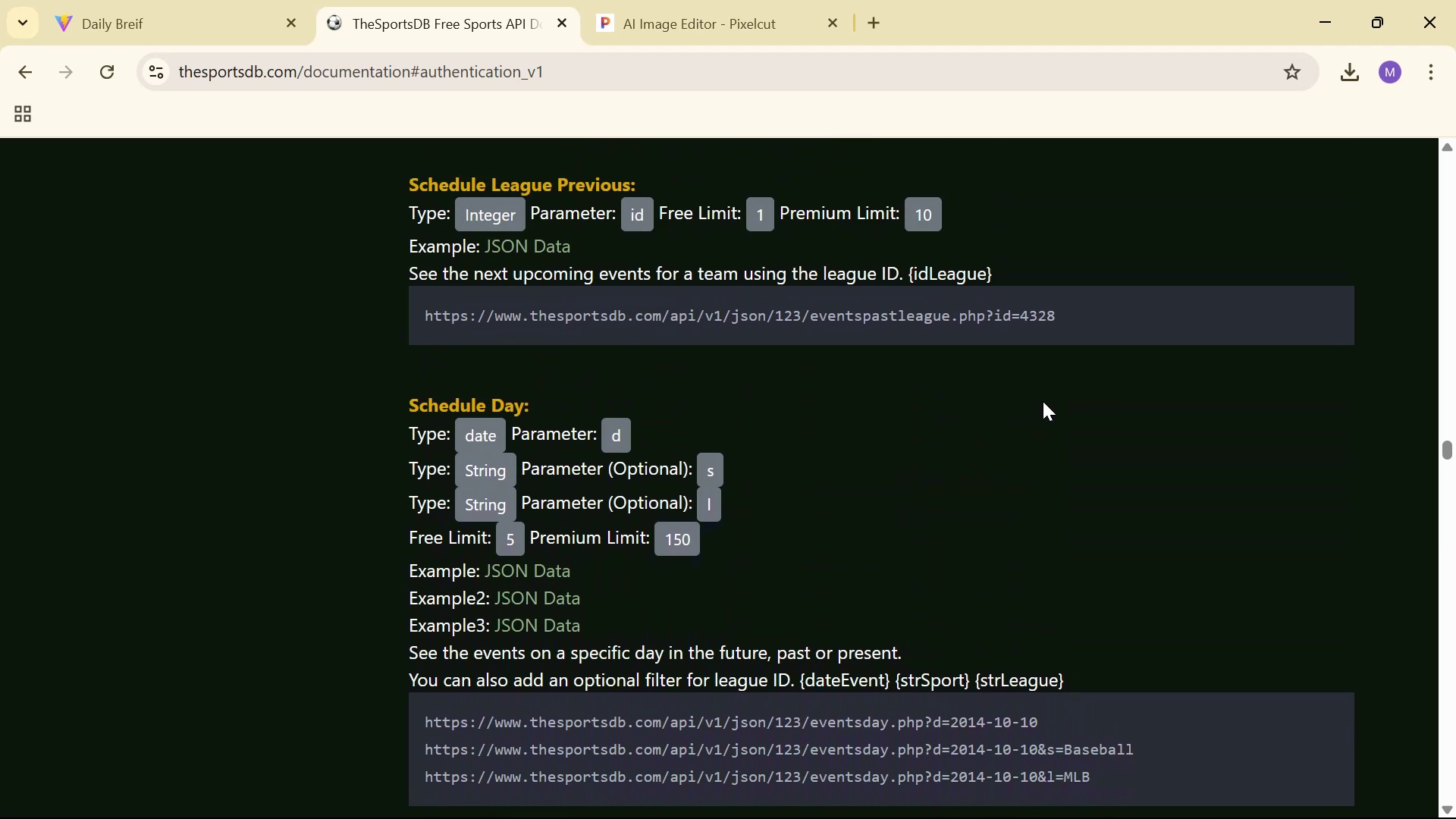 
scroll: coordinate [1044, 406], scroll_direction: down, amount: 1.0
 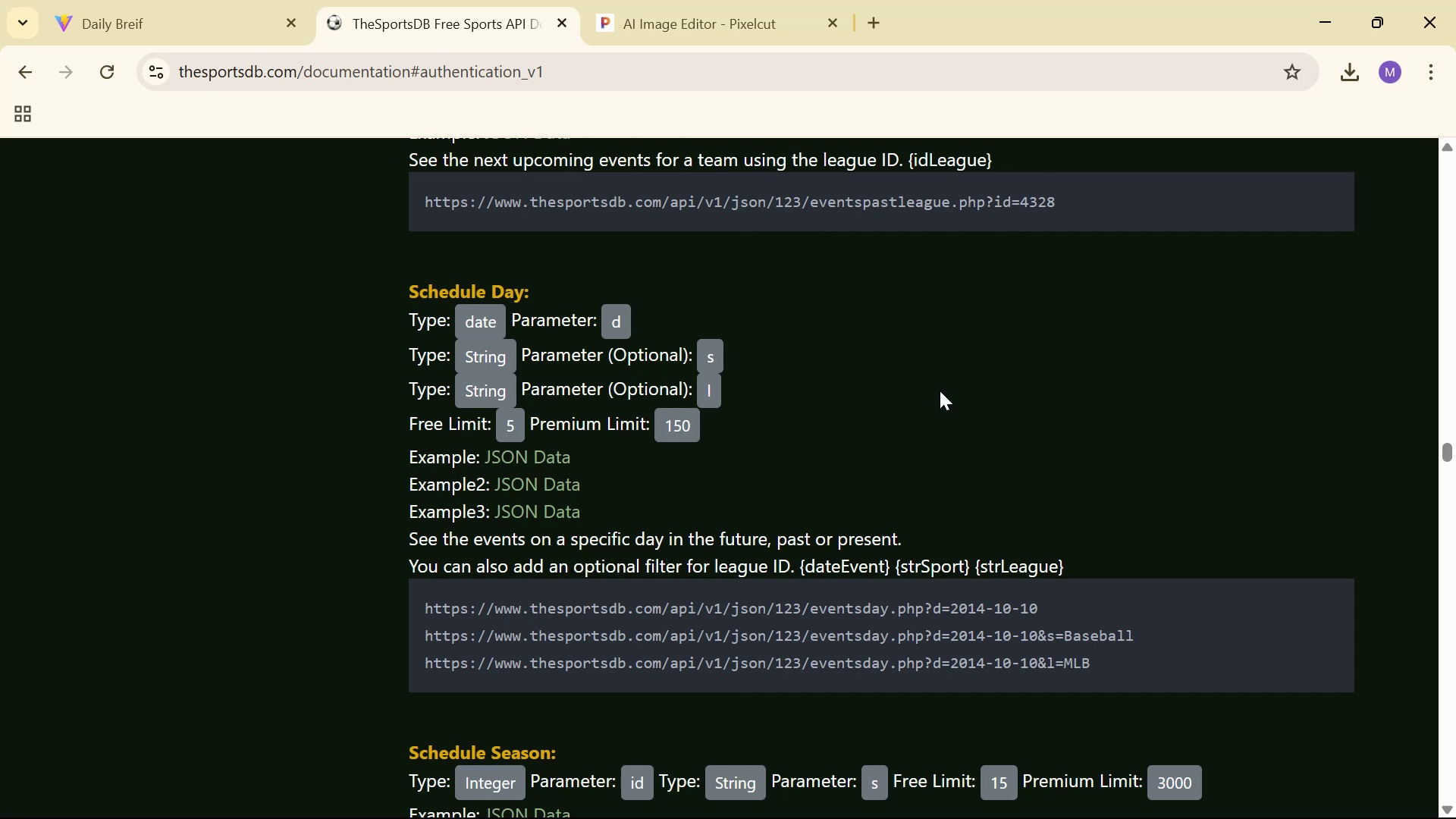 
wait(18.46)
 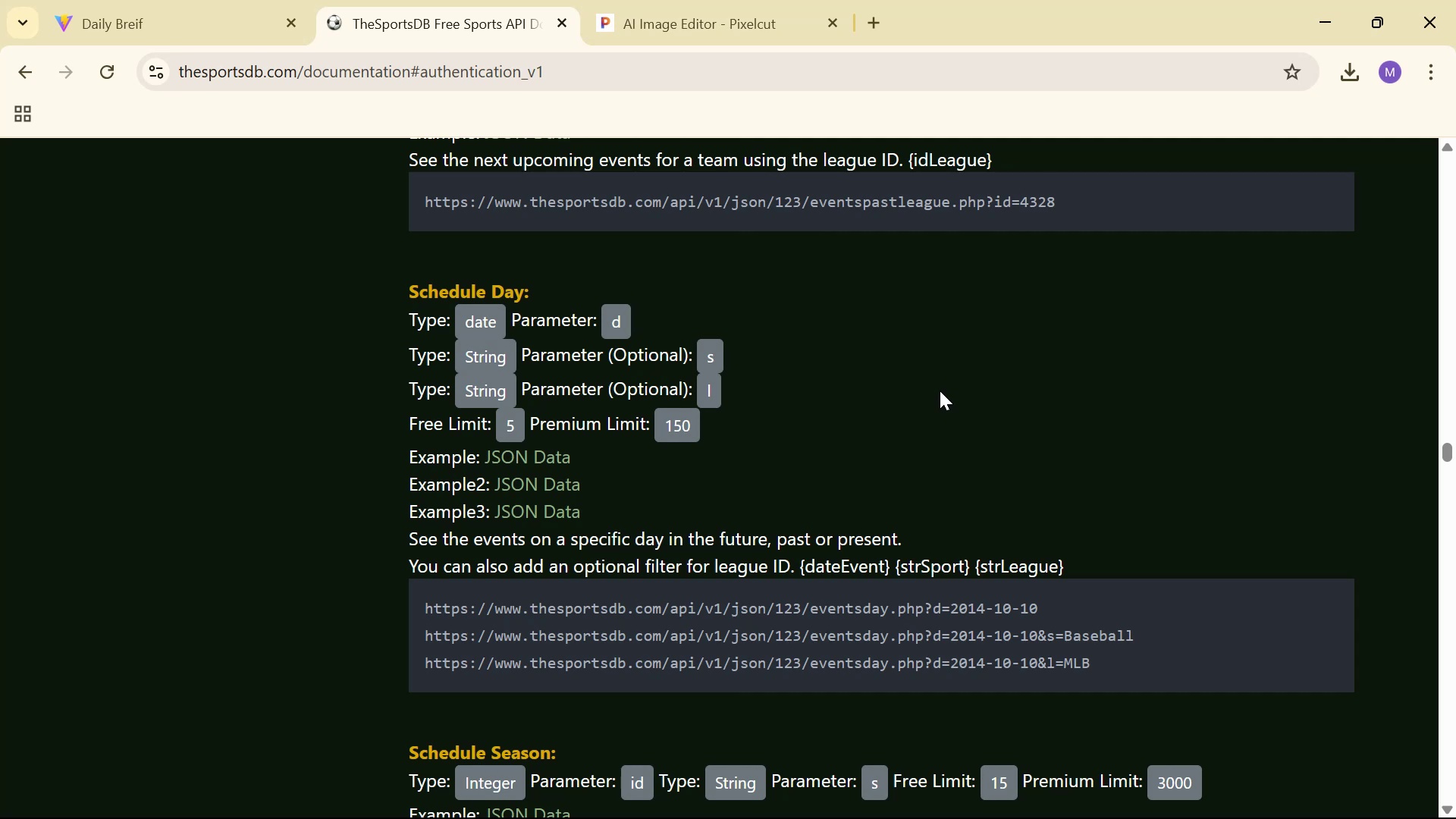 
scroll: coordinate [950, 400], scroll_direction: up, amount: 3.0
 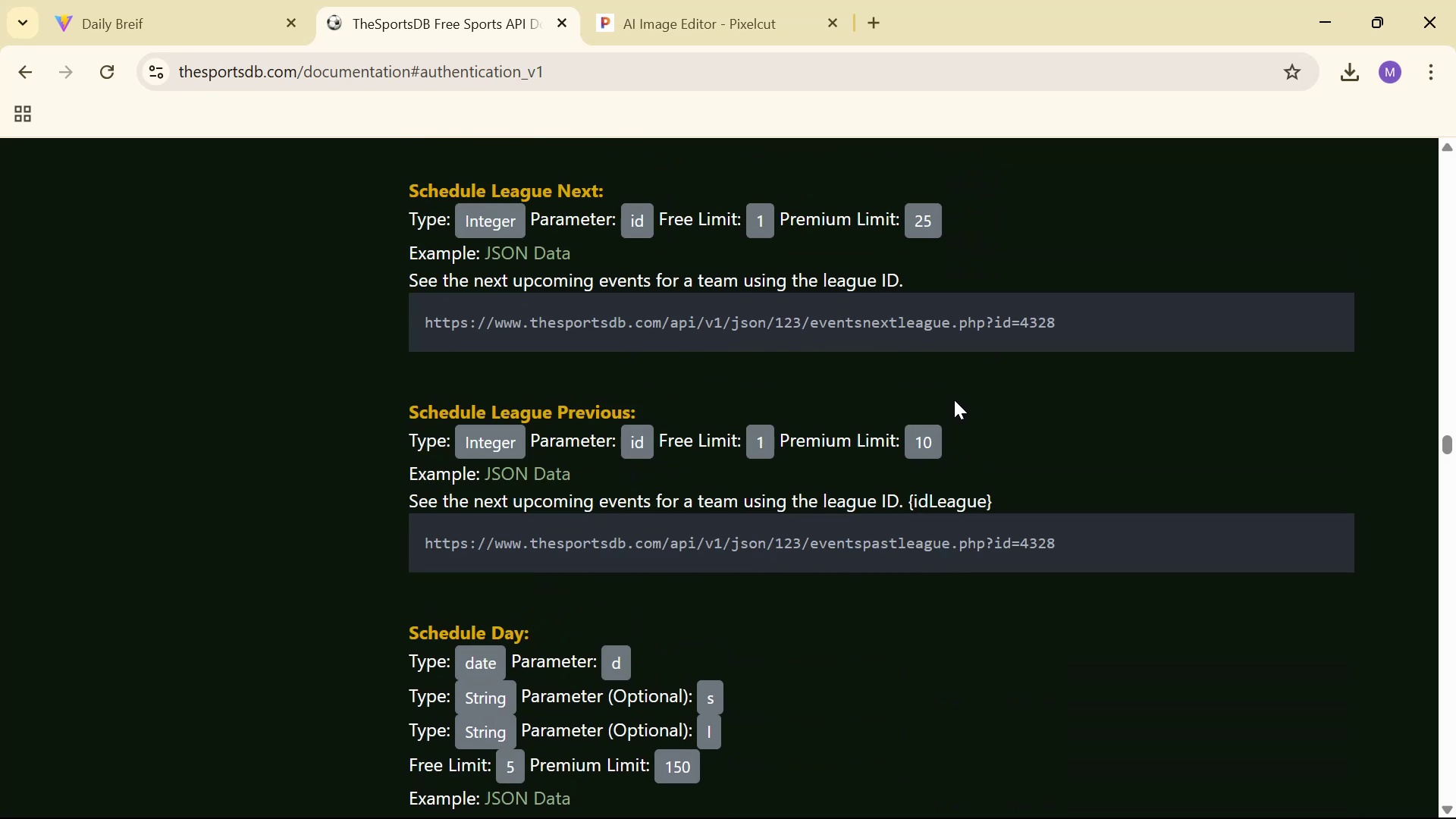 
scroll: coordinate [955, 398], scroll_direction: down, amount: 2.0
 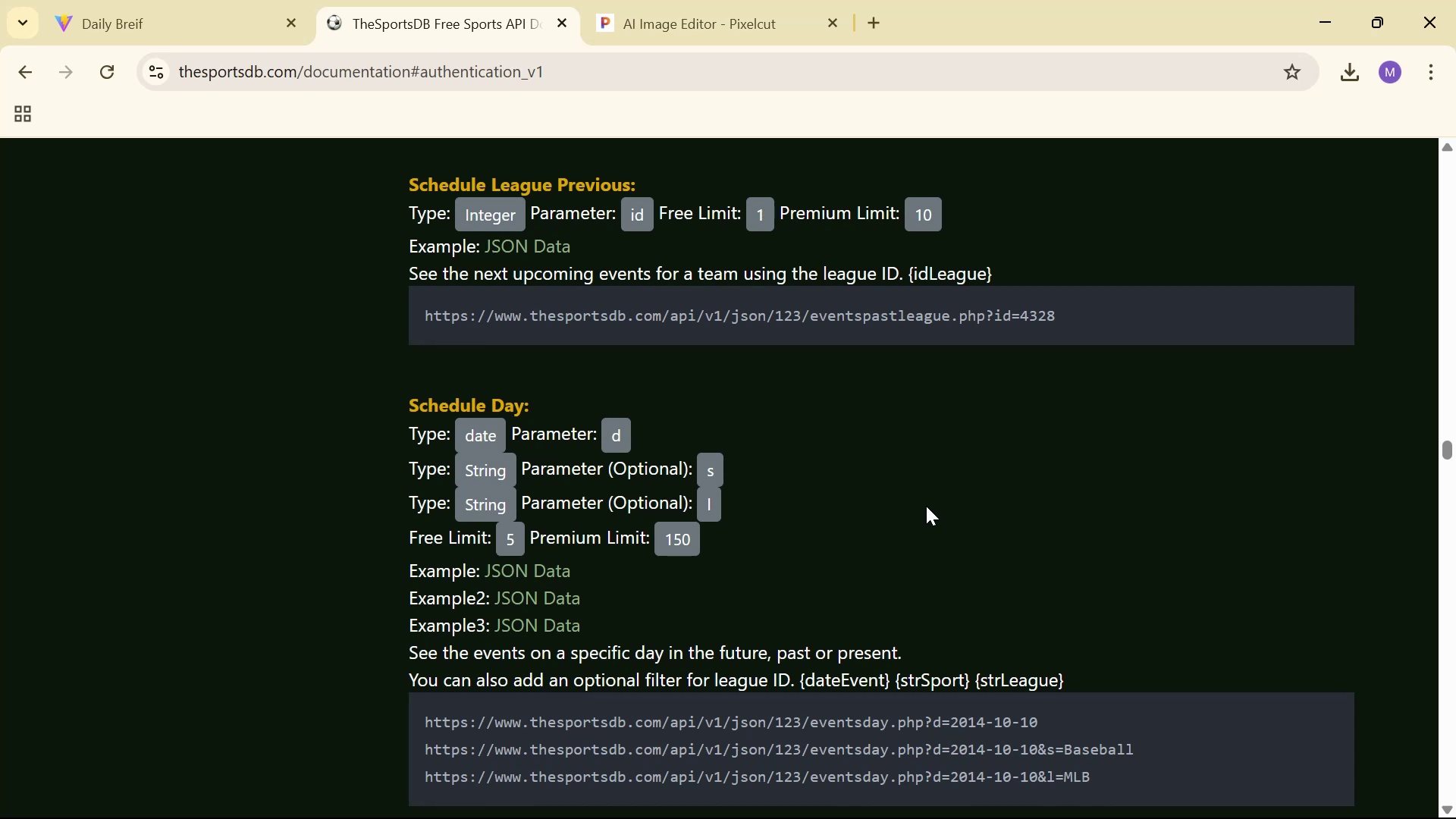 
wait(84.16)
 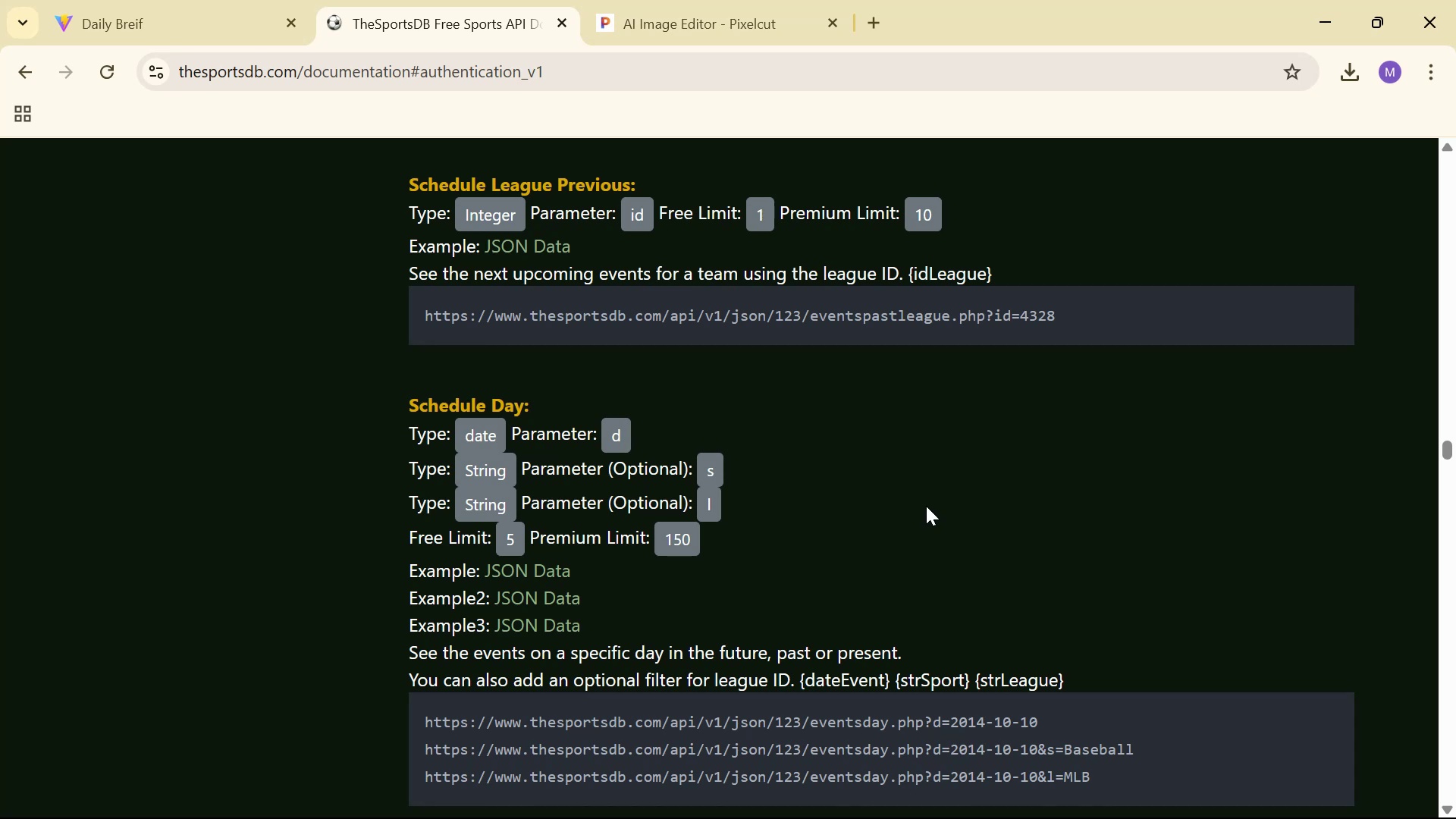 
scroll: coordinate [1428, 466], scroll_direction: up, amount: 5.0
 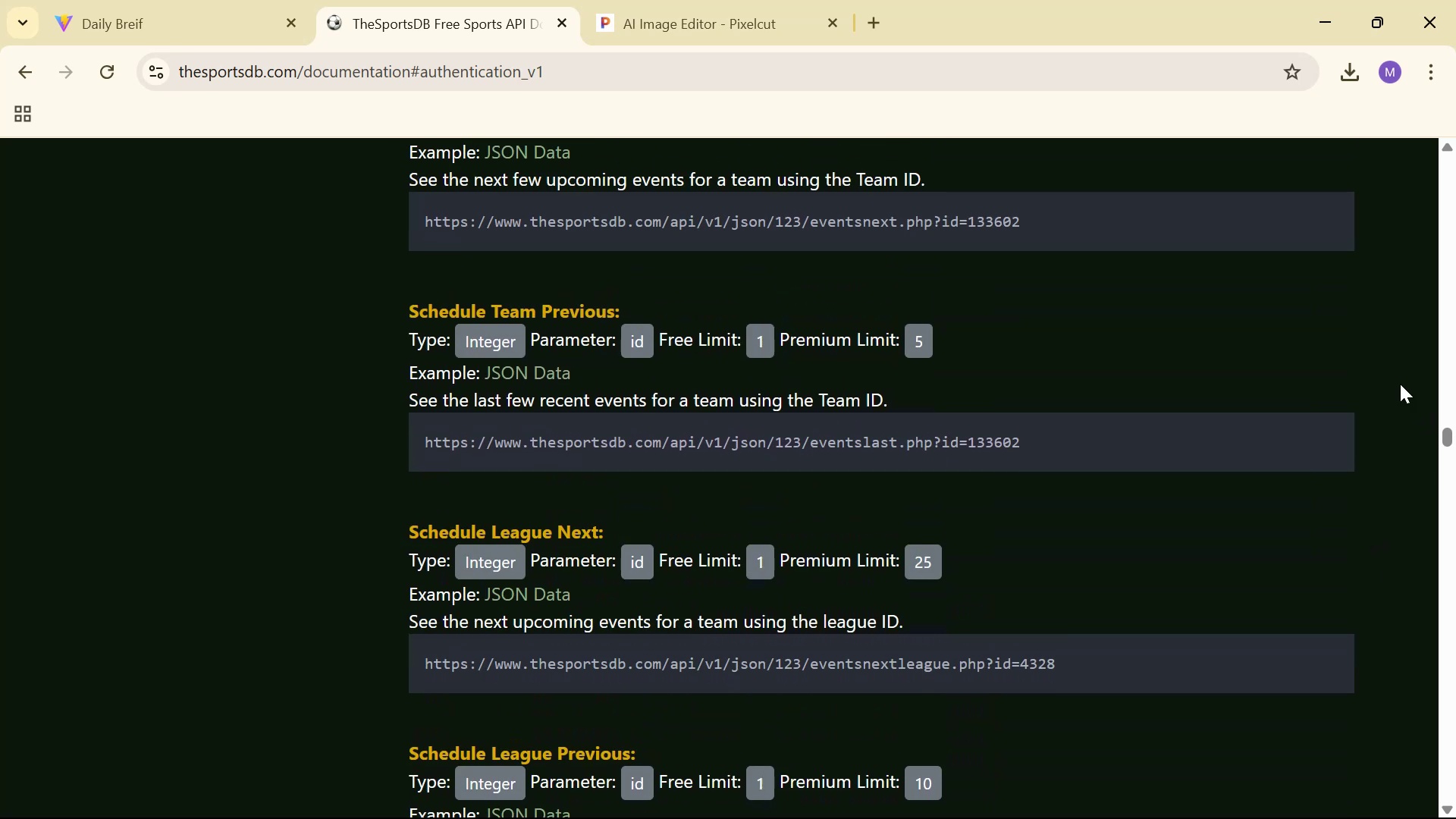 
scroll: coordinate [1351, 332], scroll_direction: down, amount: 1.0
 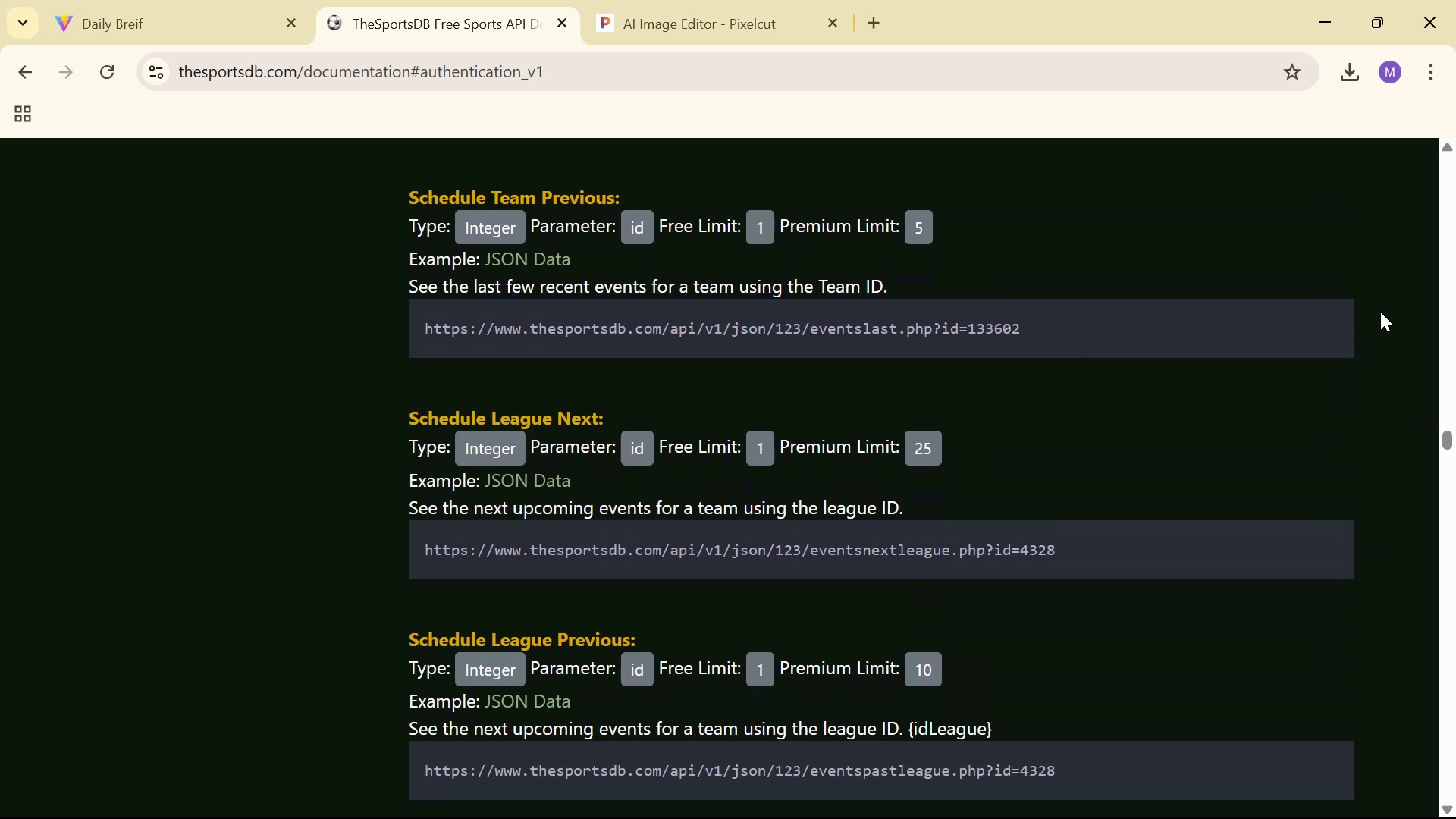 
scroll: coordinate [1367, 349], scroll_direction: up, amount: 3.0
 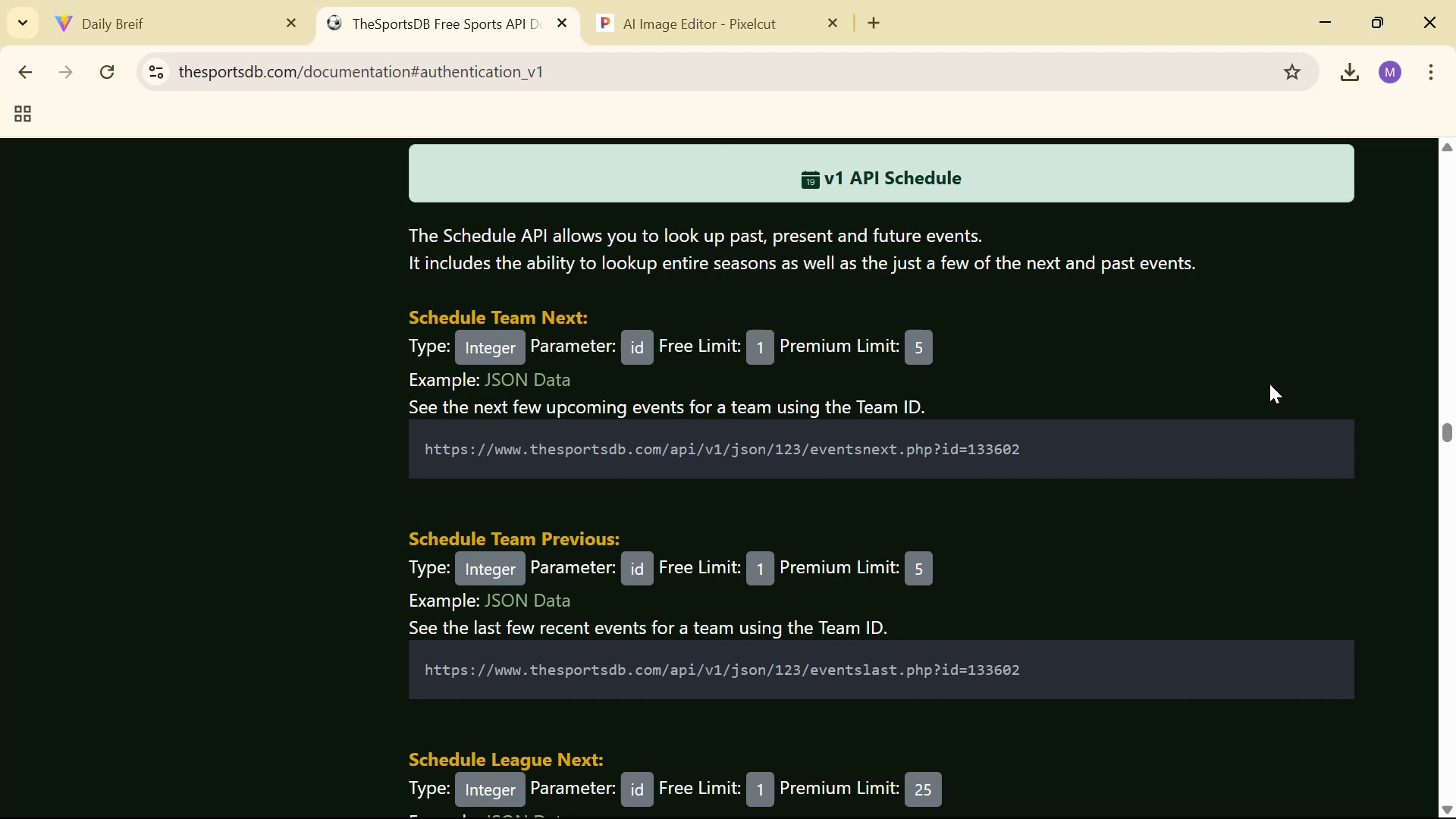 
wait(6.06)
 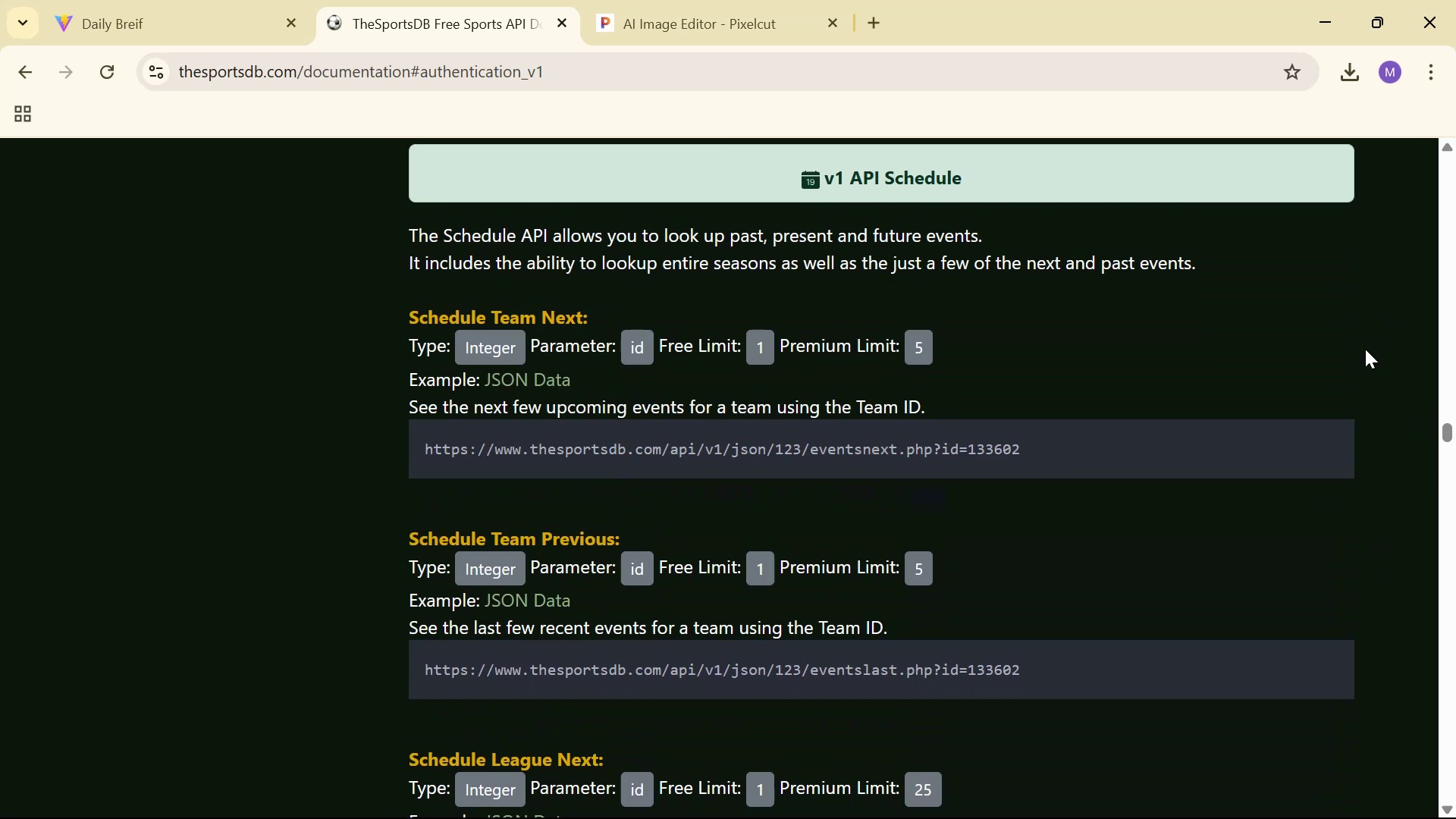 
left_click_drag(start_coordinate=[933, 446], to_coordinate=[421, 458])
 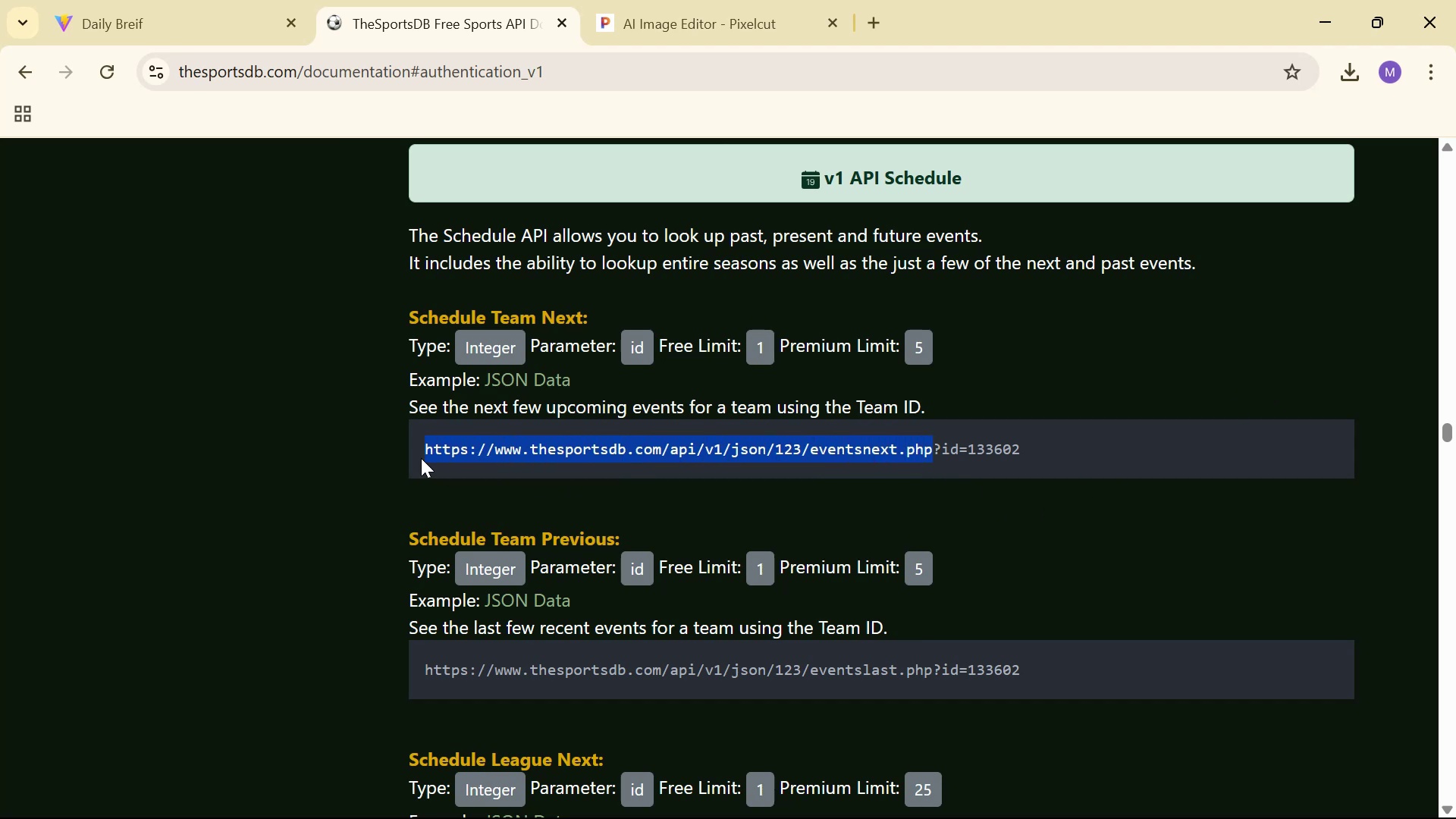 
key(Control+C)
 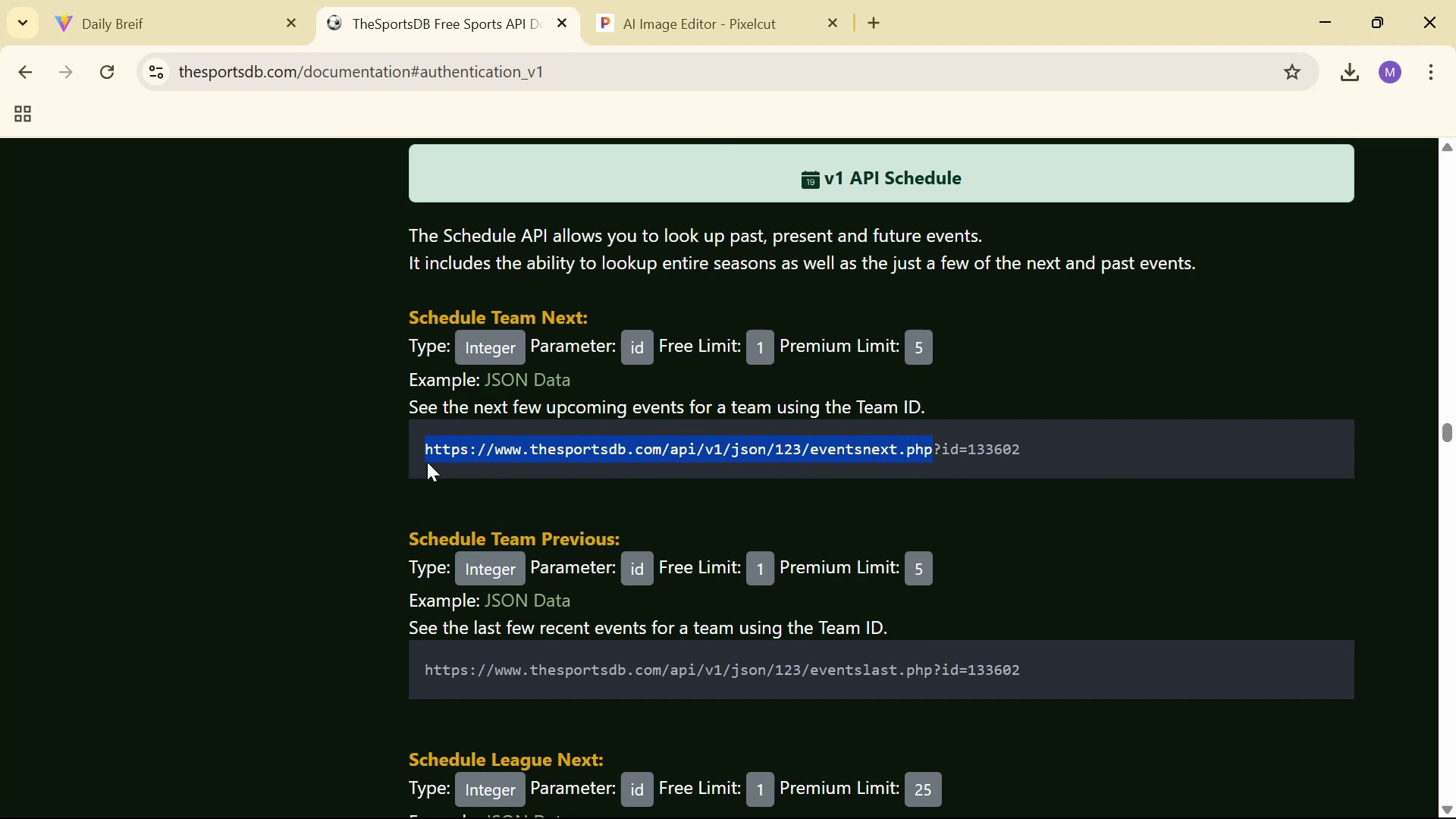 
key(Alt+Tab)
 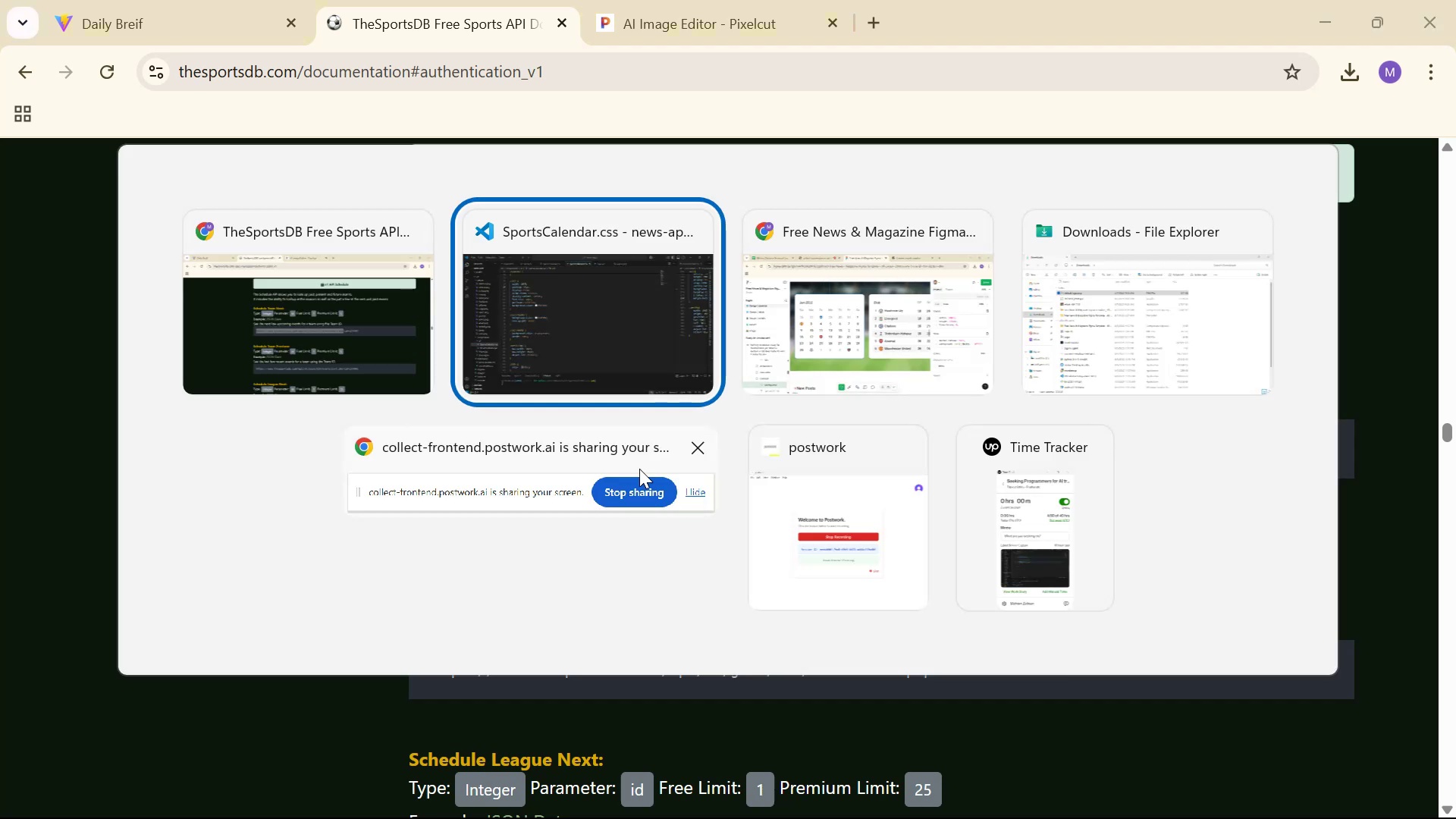 
scroll: coordinate [604, 284], scroll_direction: up, amount: 2.0
 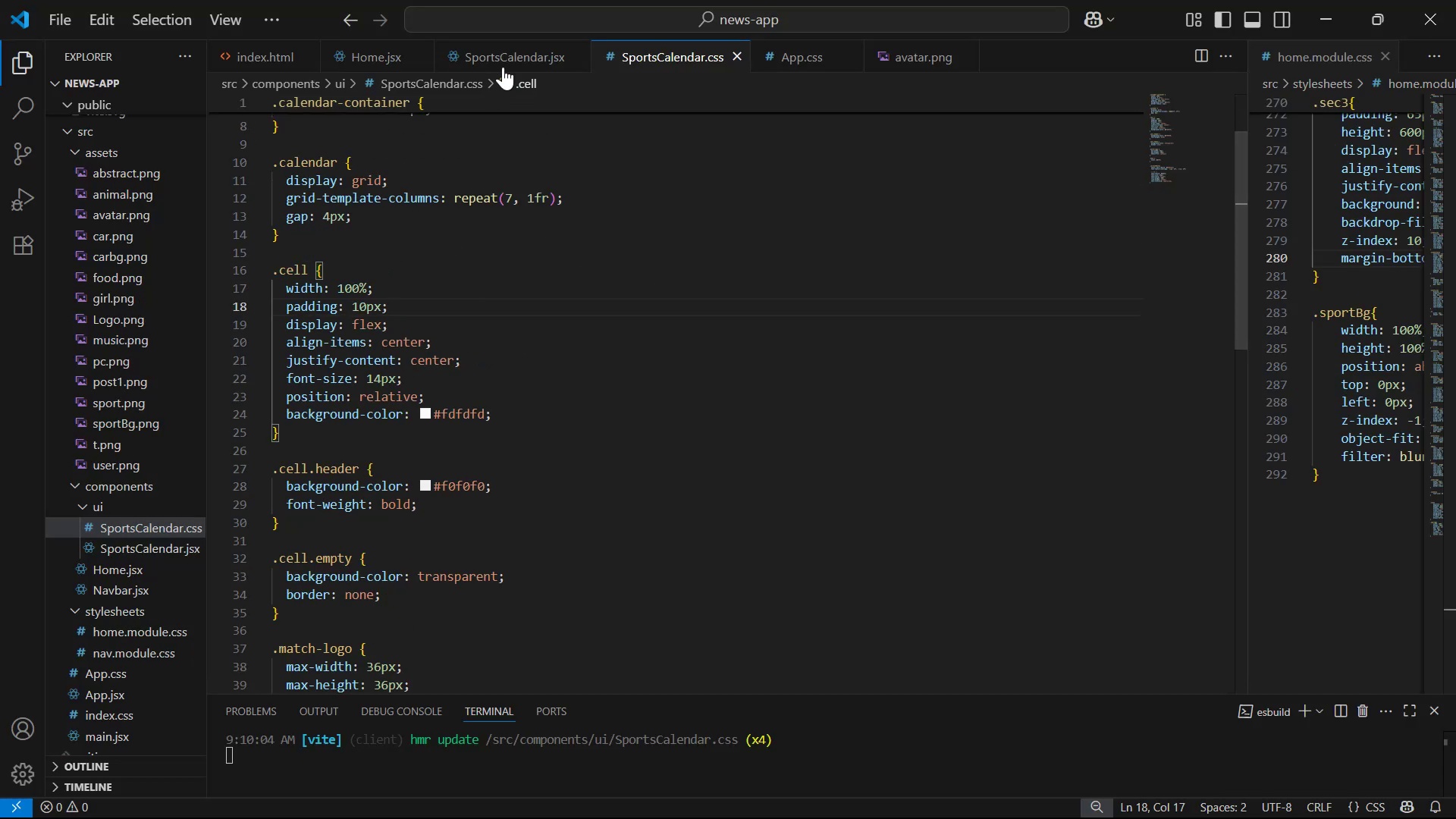 
left_click([505, 60])
 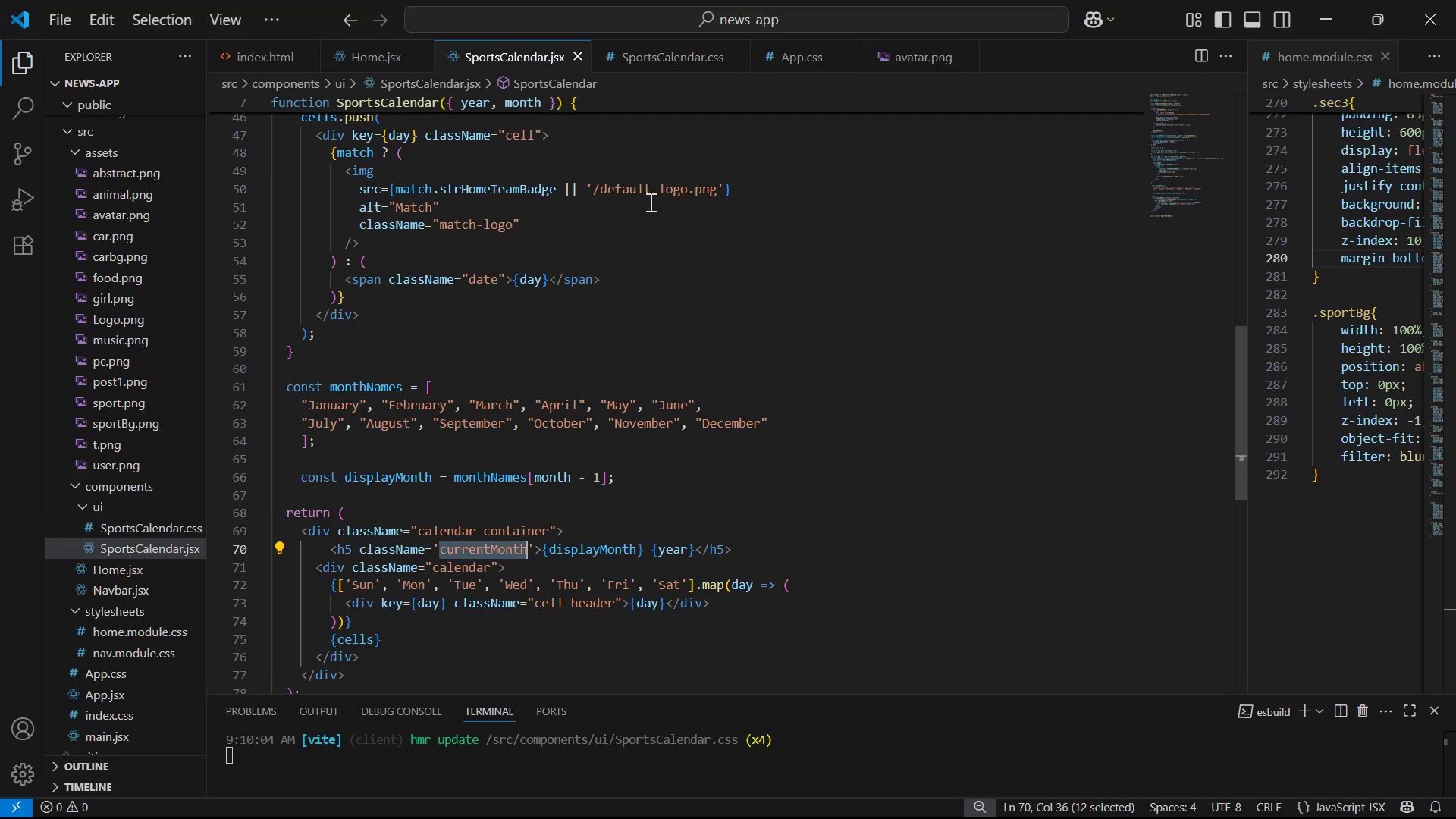 
scroll: coordinate [740, 313], scroll_direction: up, amount: 16.0
 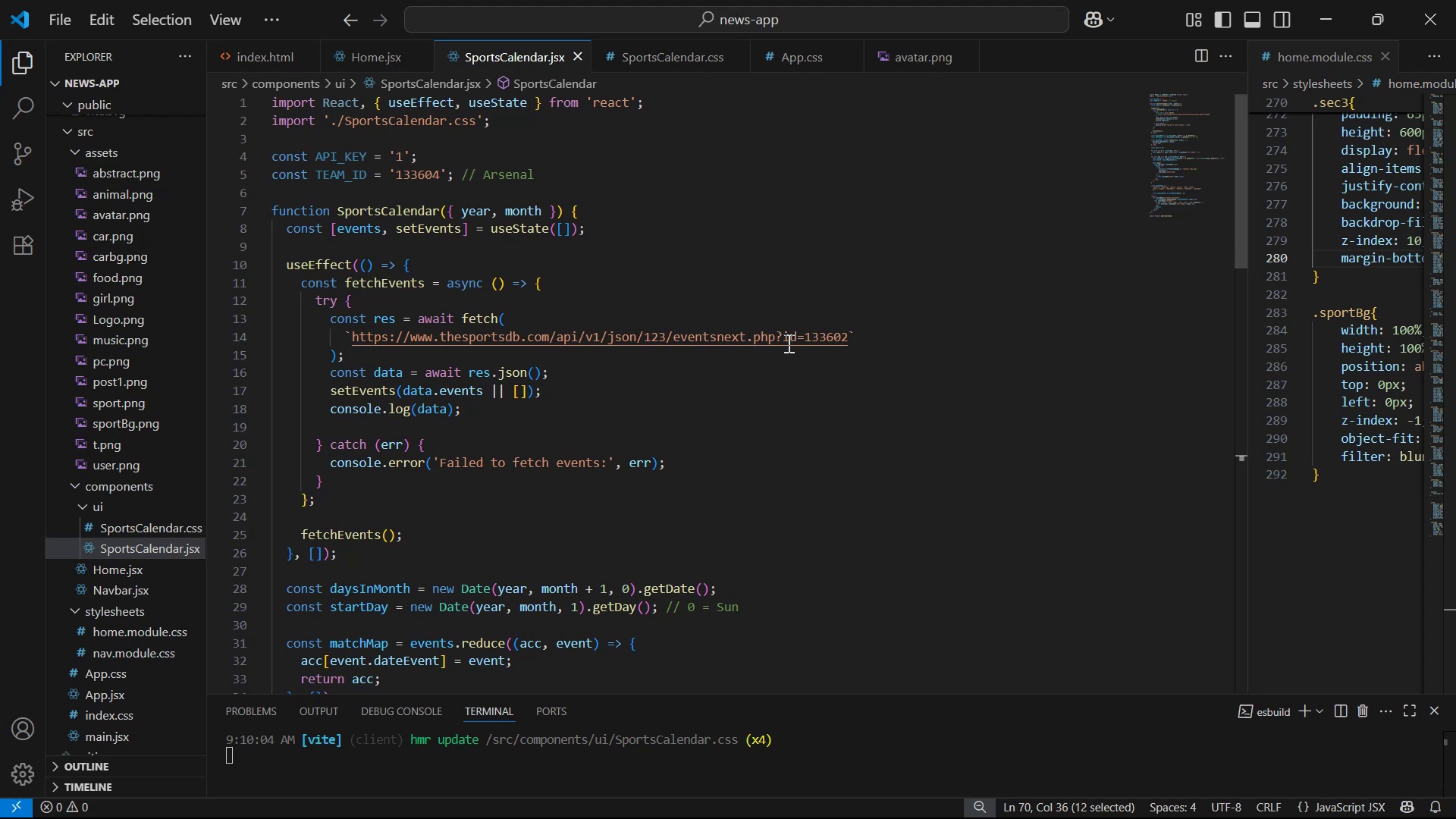 
left_click_drag(start_coordinate=[777, 340], to_coordinate=[851, 334])
 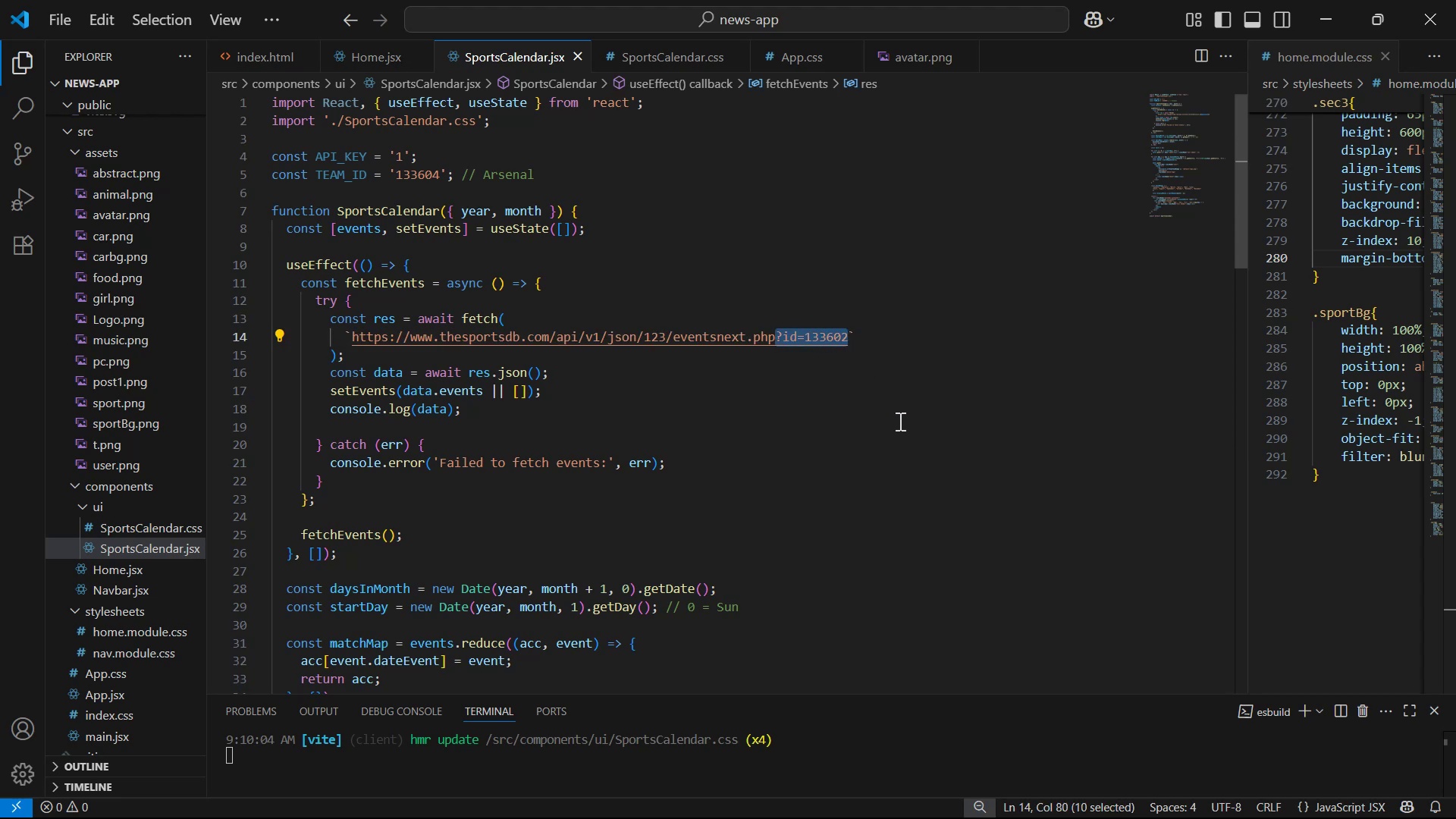 
key(Backspace)
 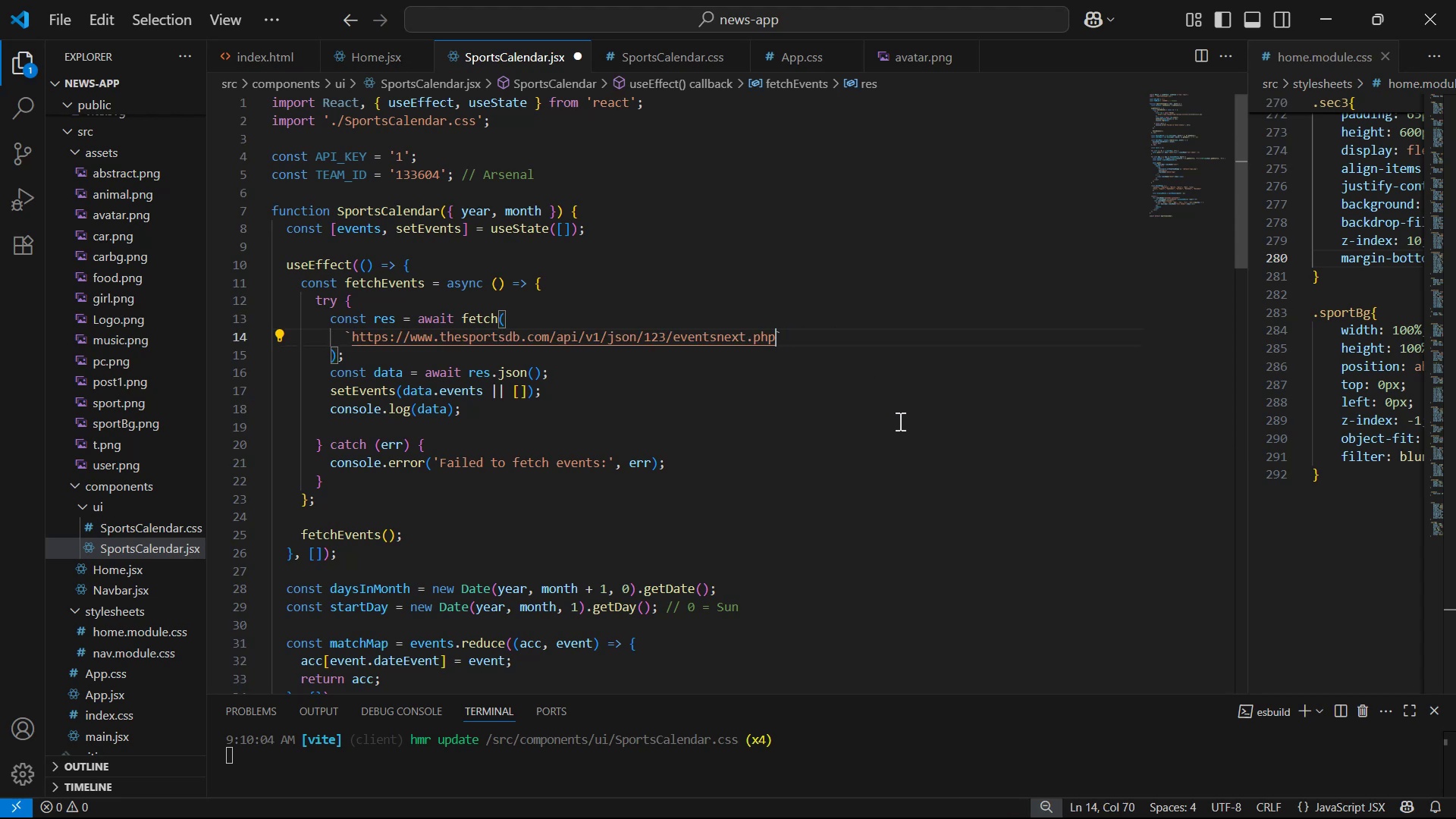 
key(Control+S)
 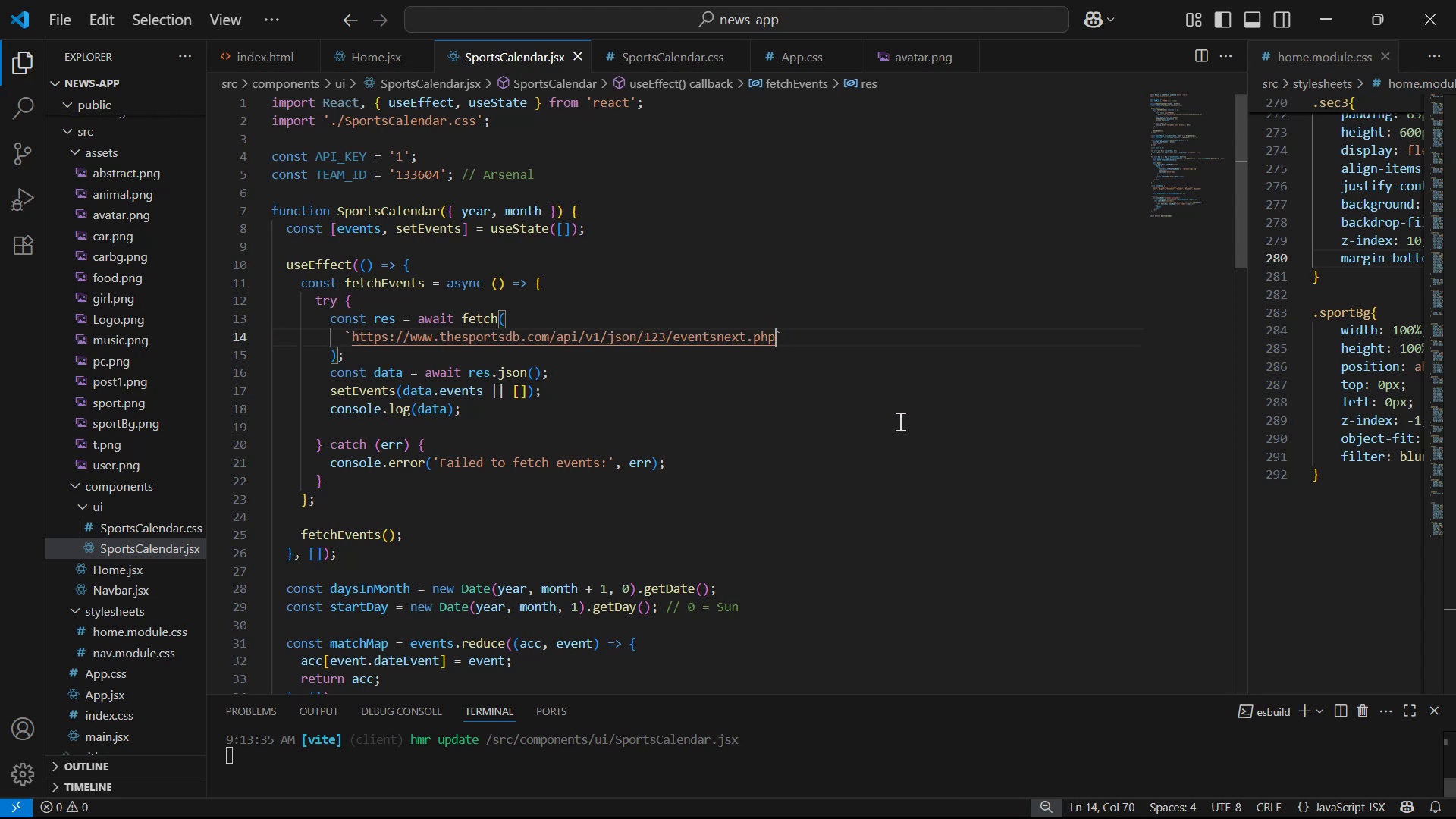 
key(Alt+Tab)
 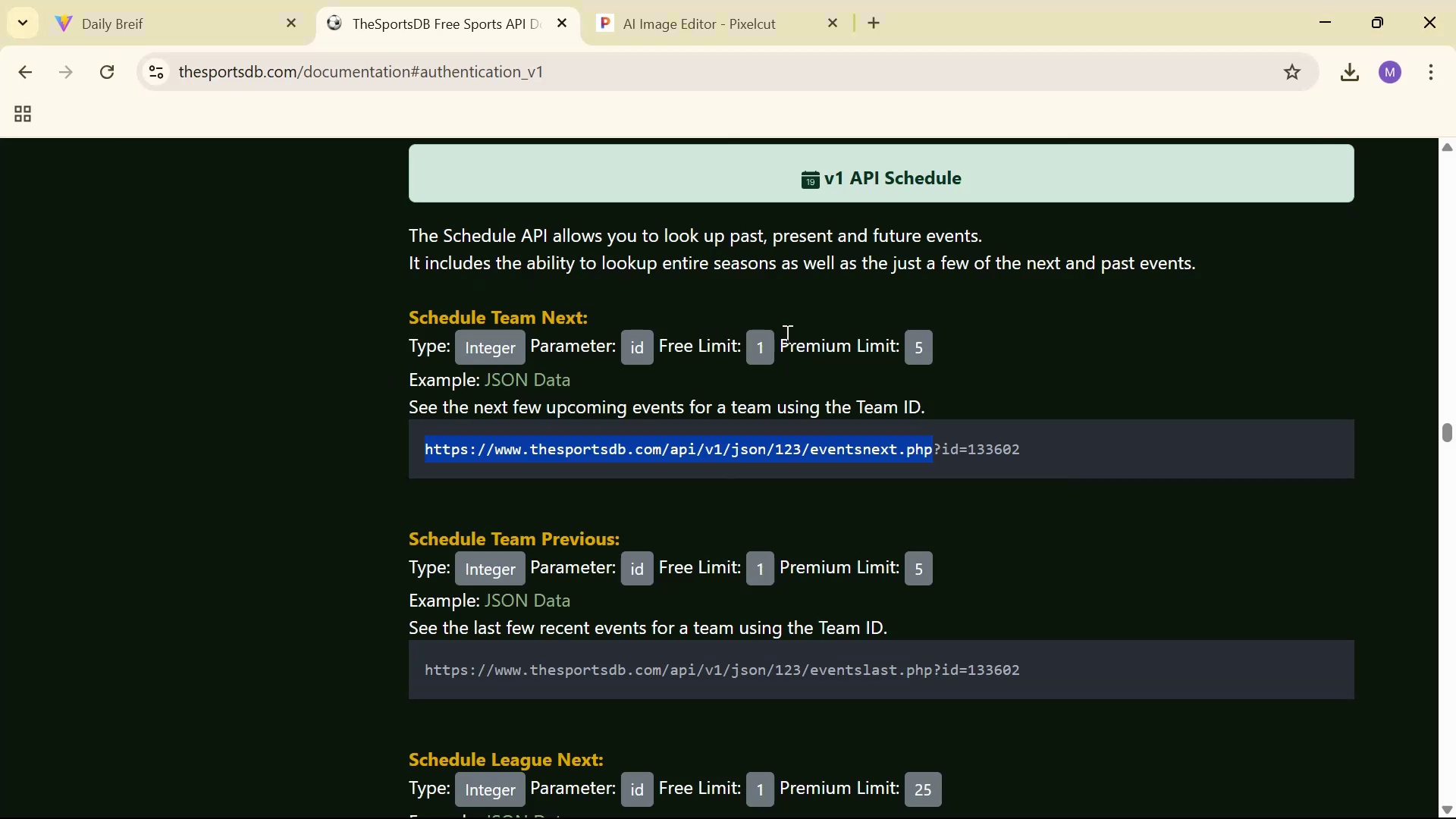 
left_click([152, 0])
 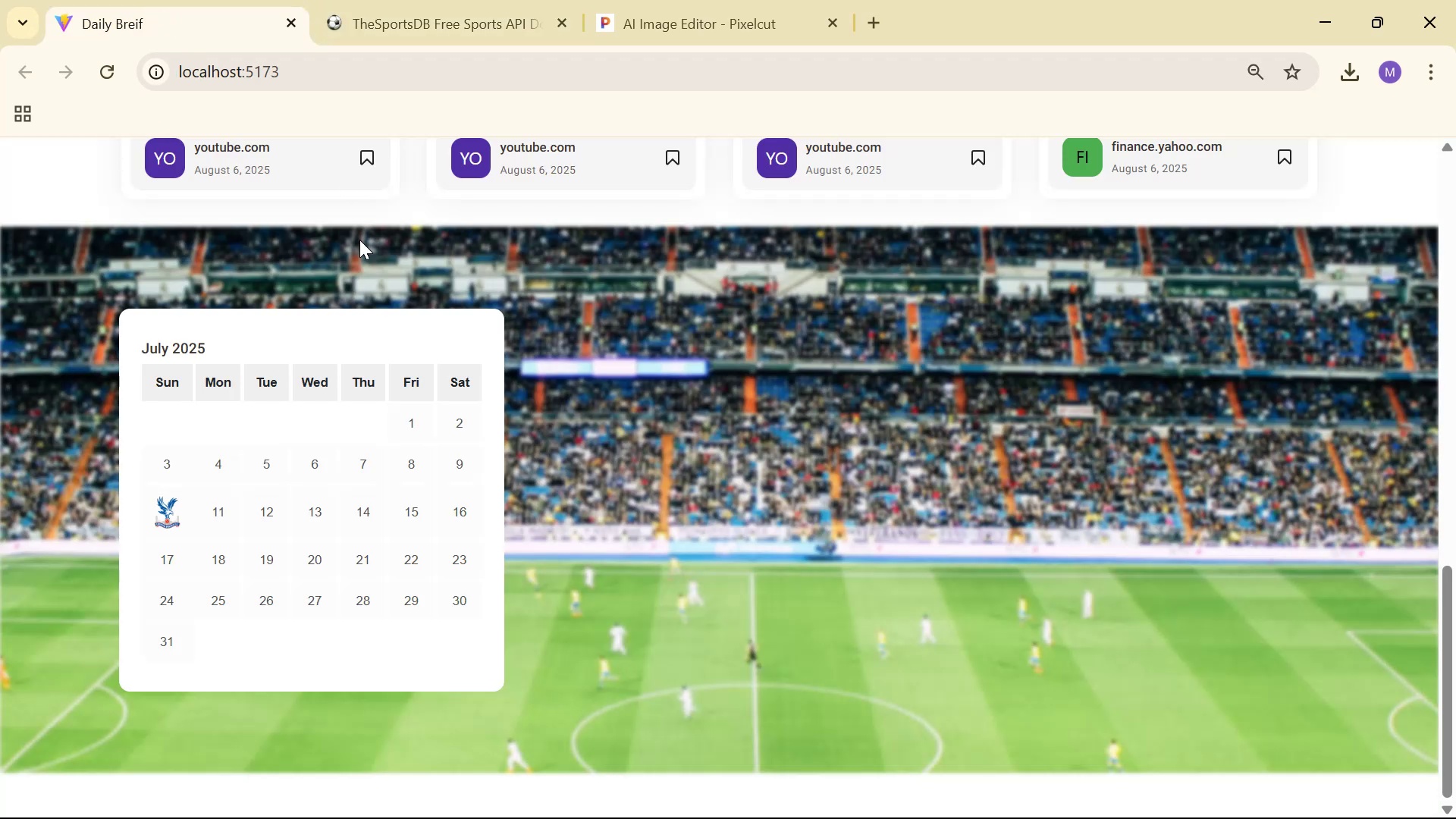 
key(Control+R)
 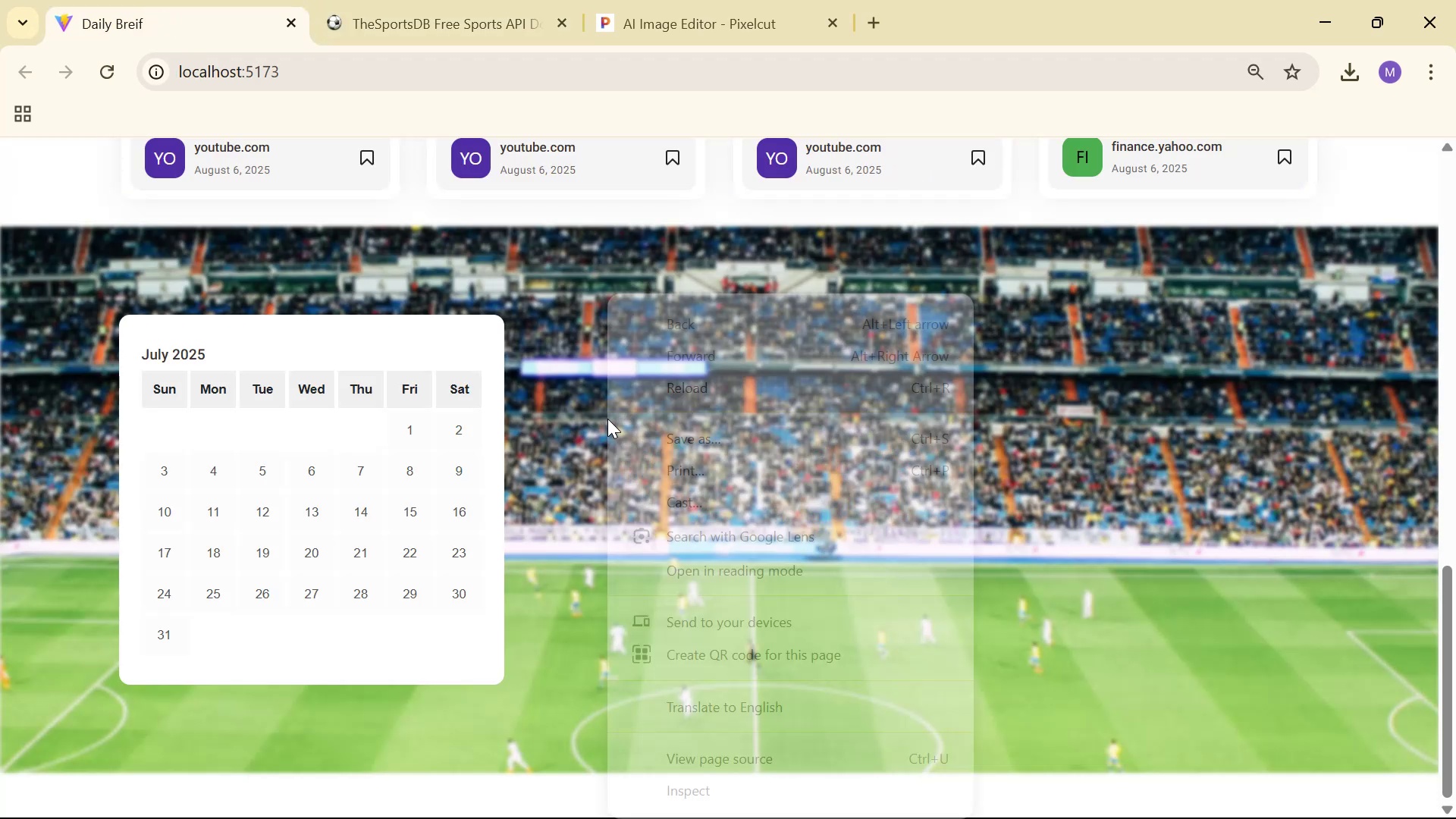 
left_click([780, 787])
 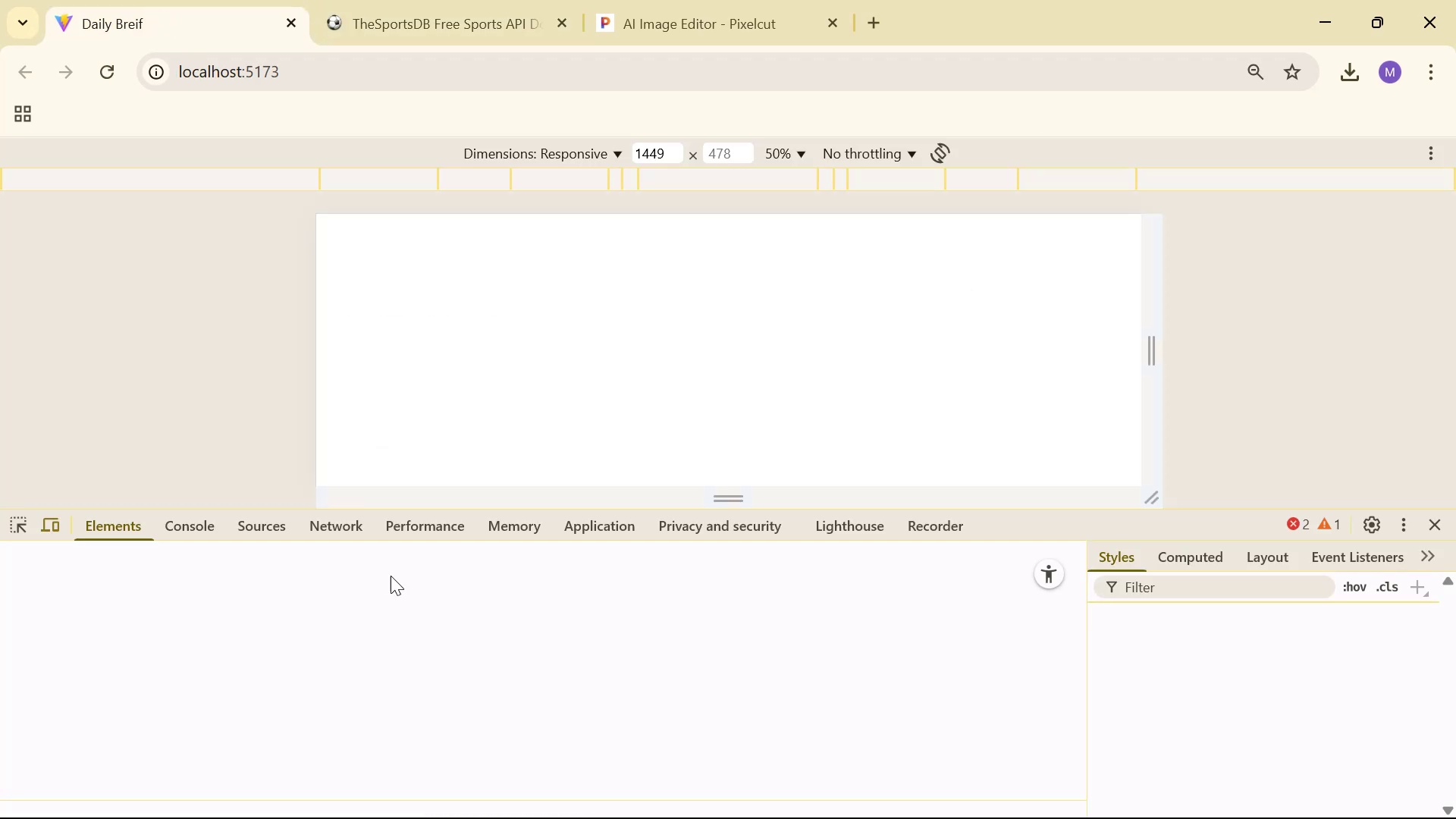 
left_click([155, 513])
 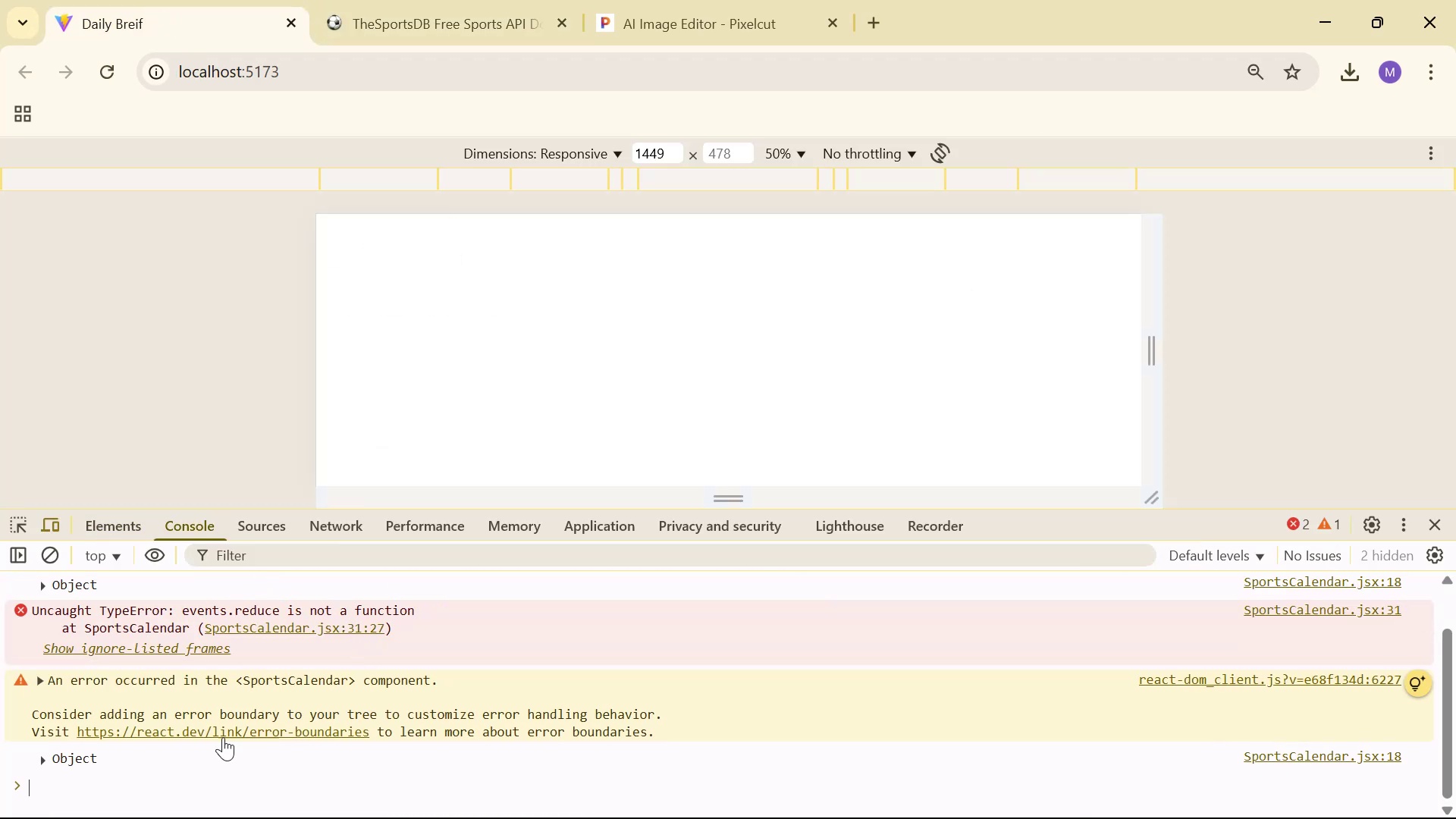 
left_click([46, 756])
 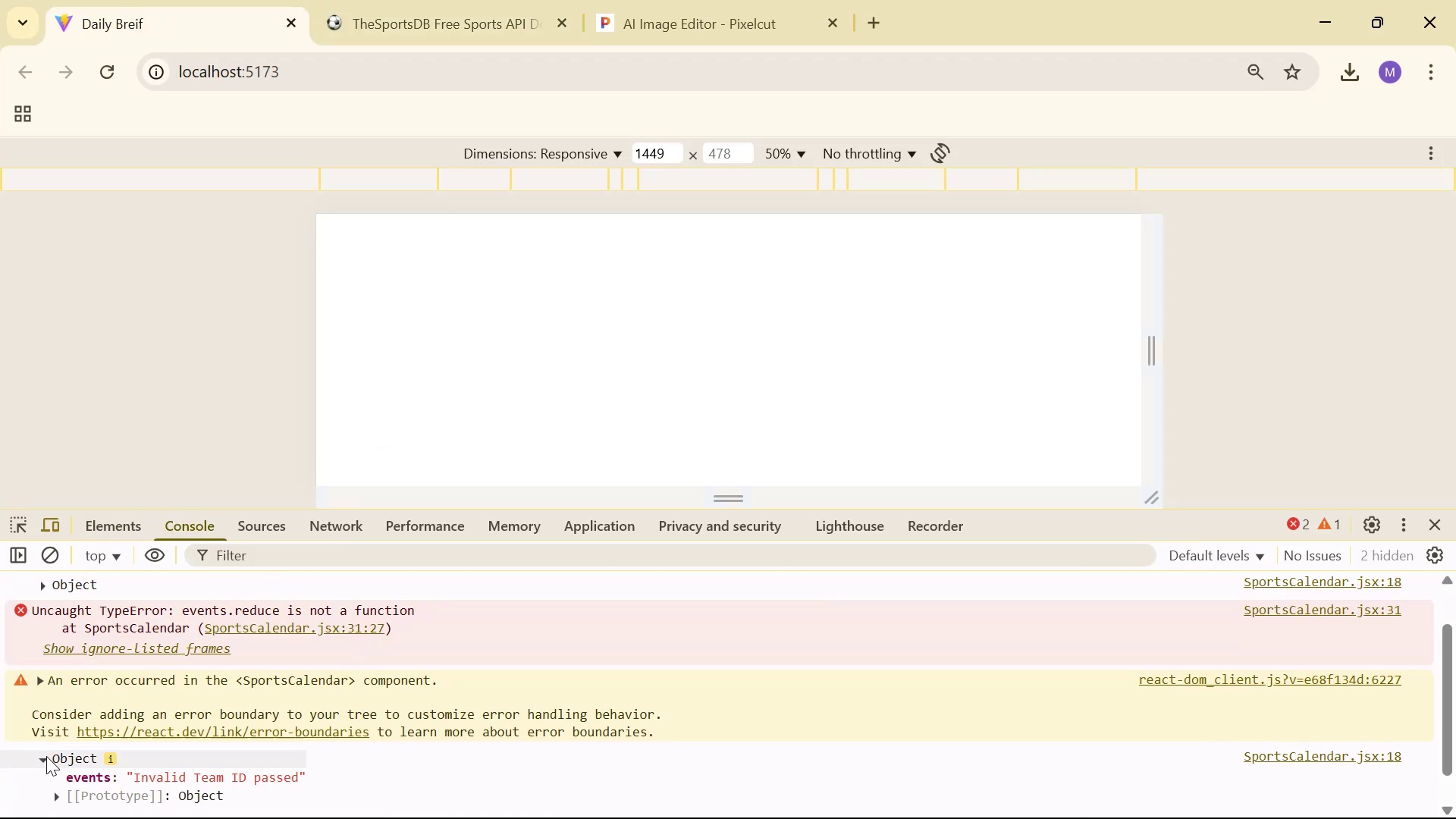 
scroll: coordinate [94, 758], scroll_direction: down, amount: 1.0
 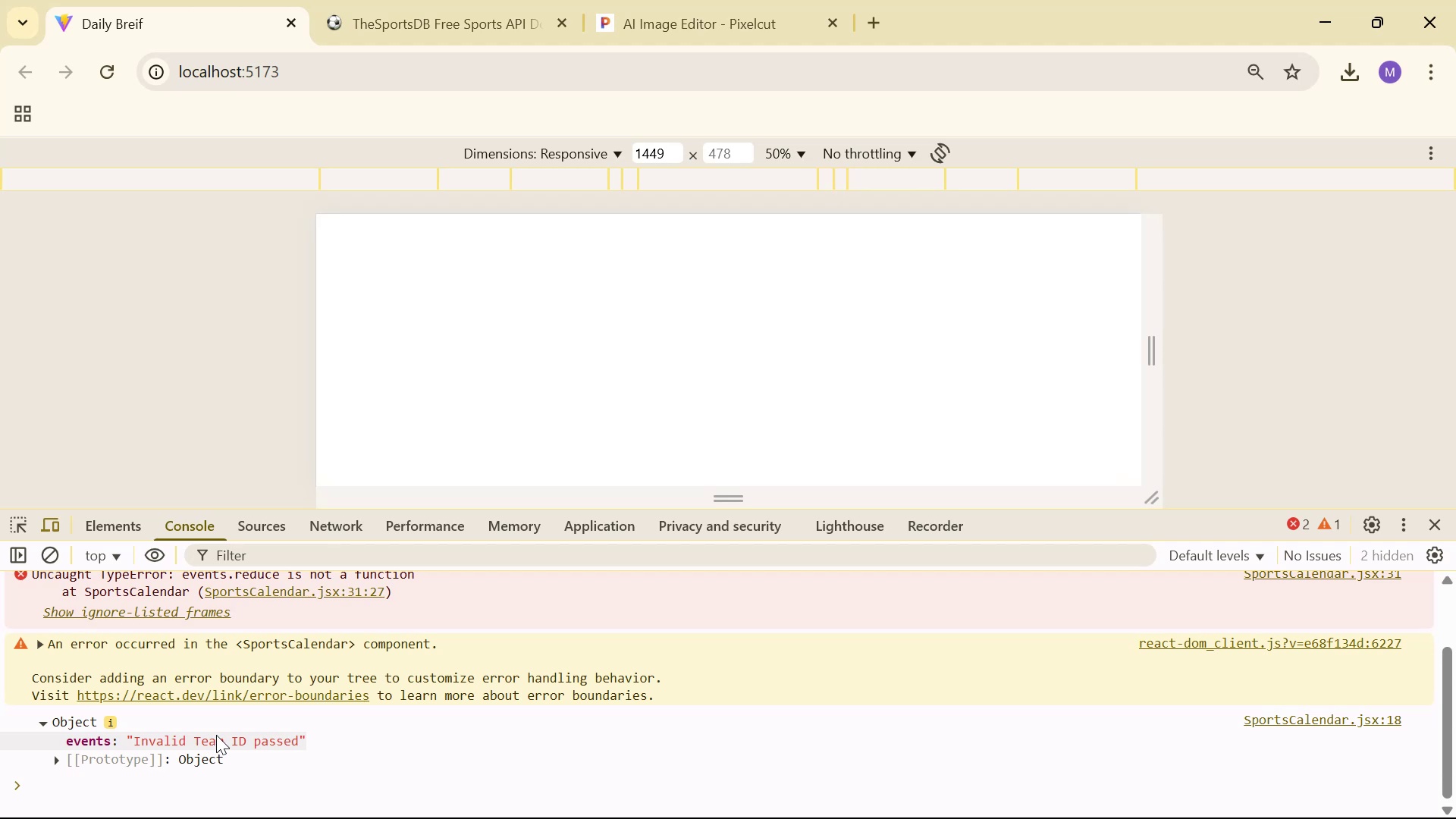 
key(Alt+Tab)
 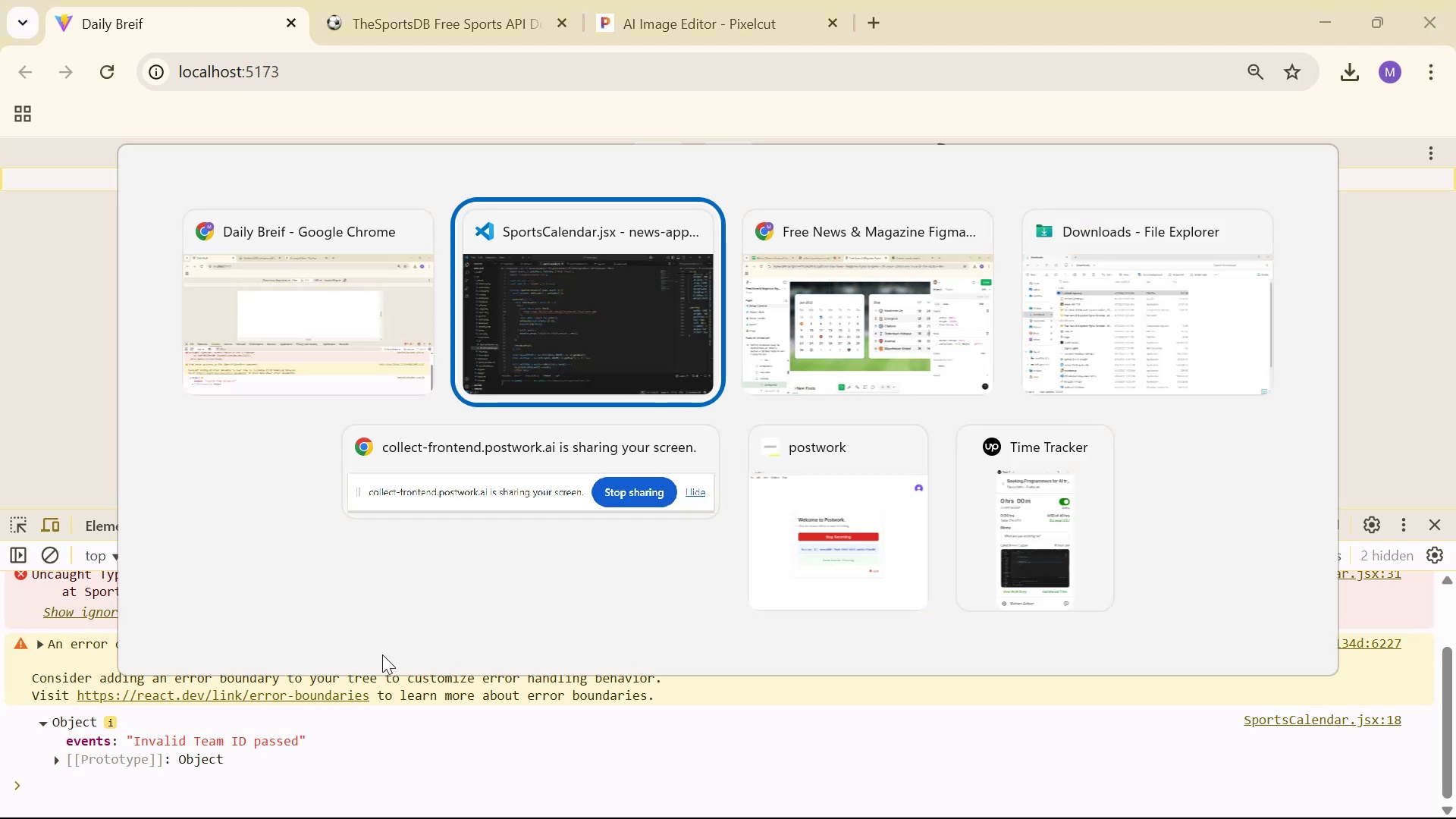 
key(Control+Z)
 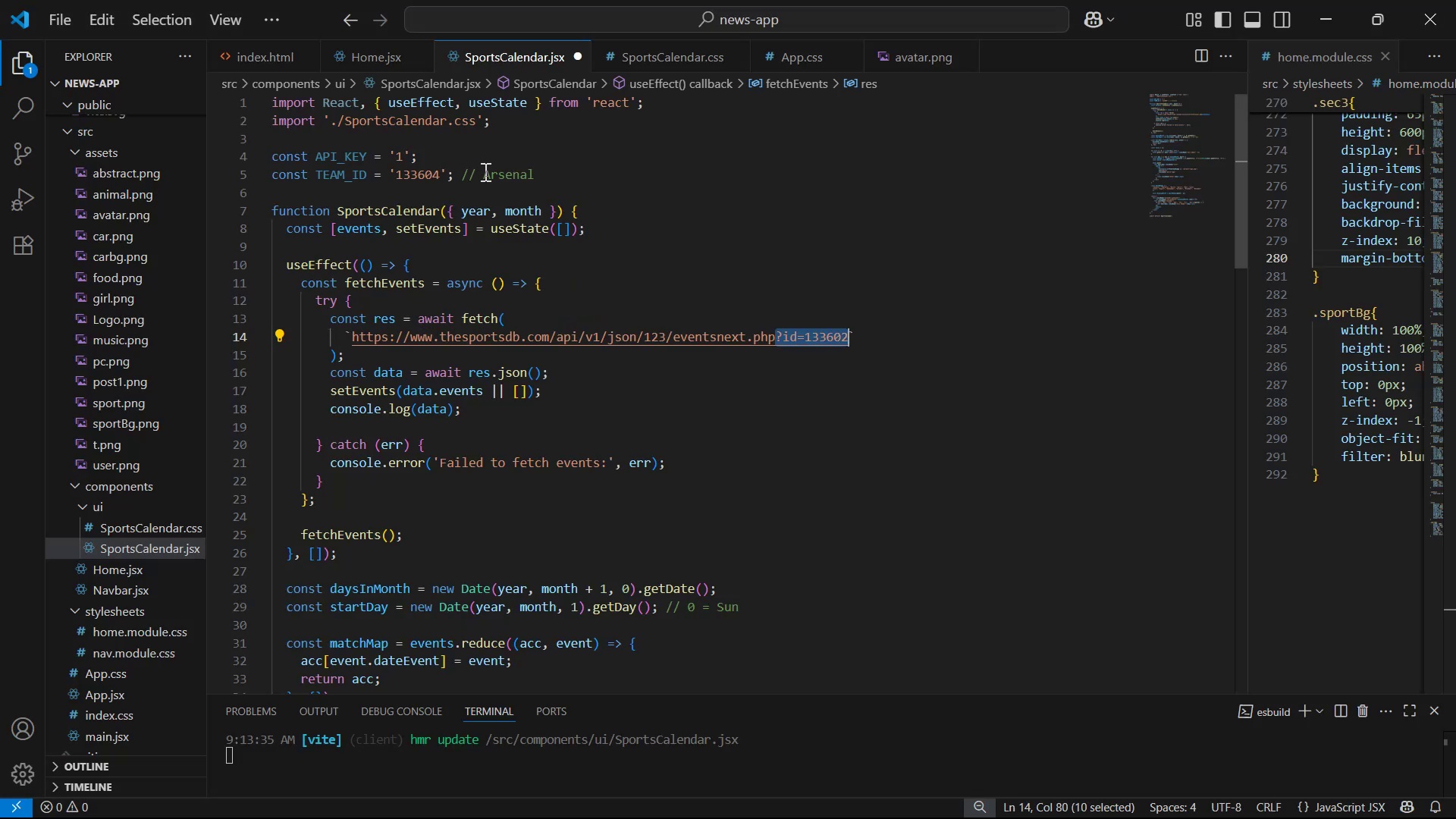 
left_click_drag(start_coordinate=[469, 191], to_coordinate=[328, 165])
 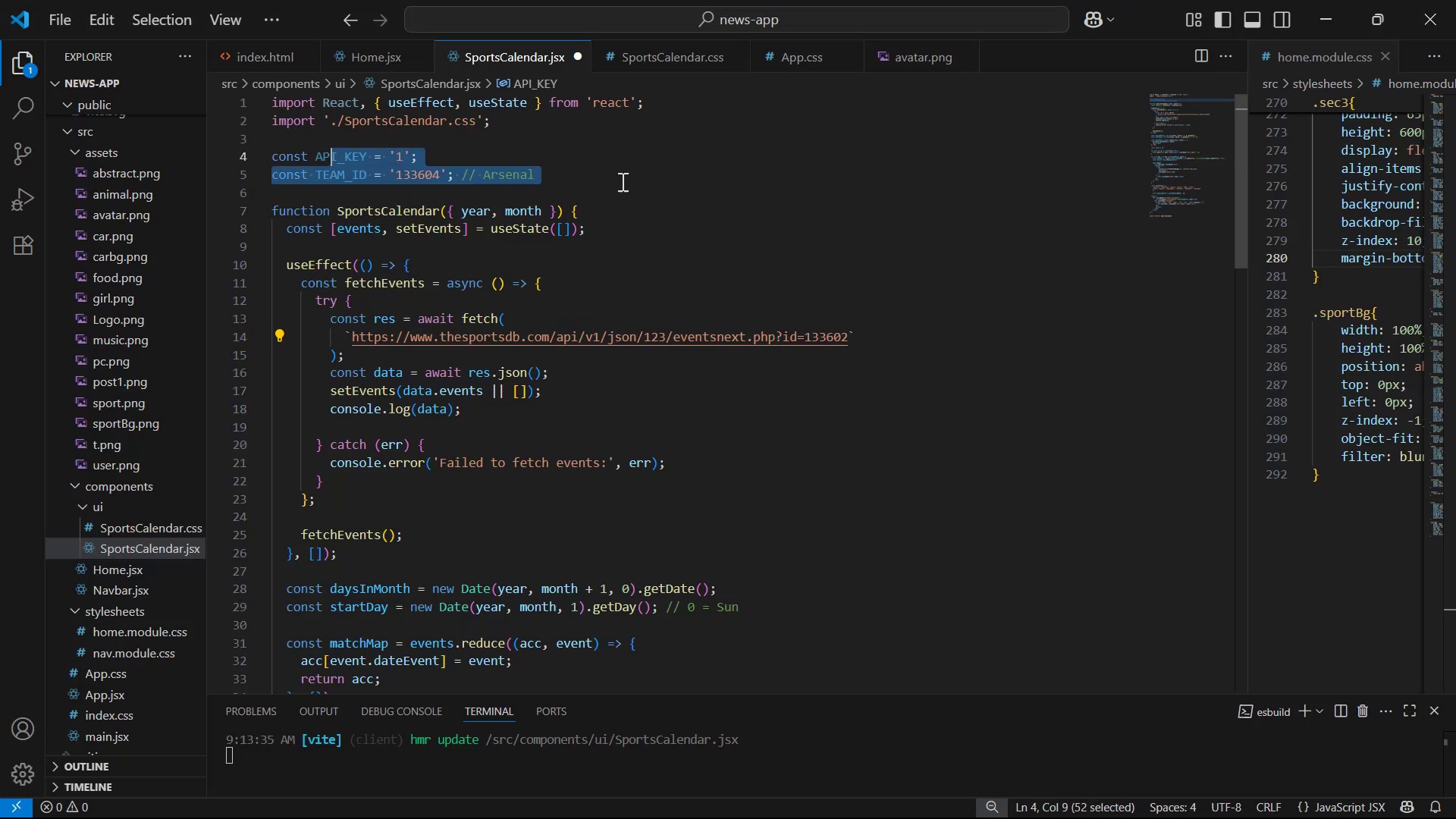 
left_click([625, 182])
 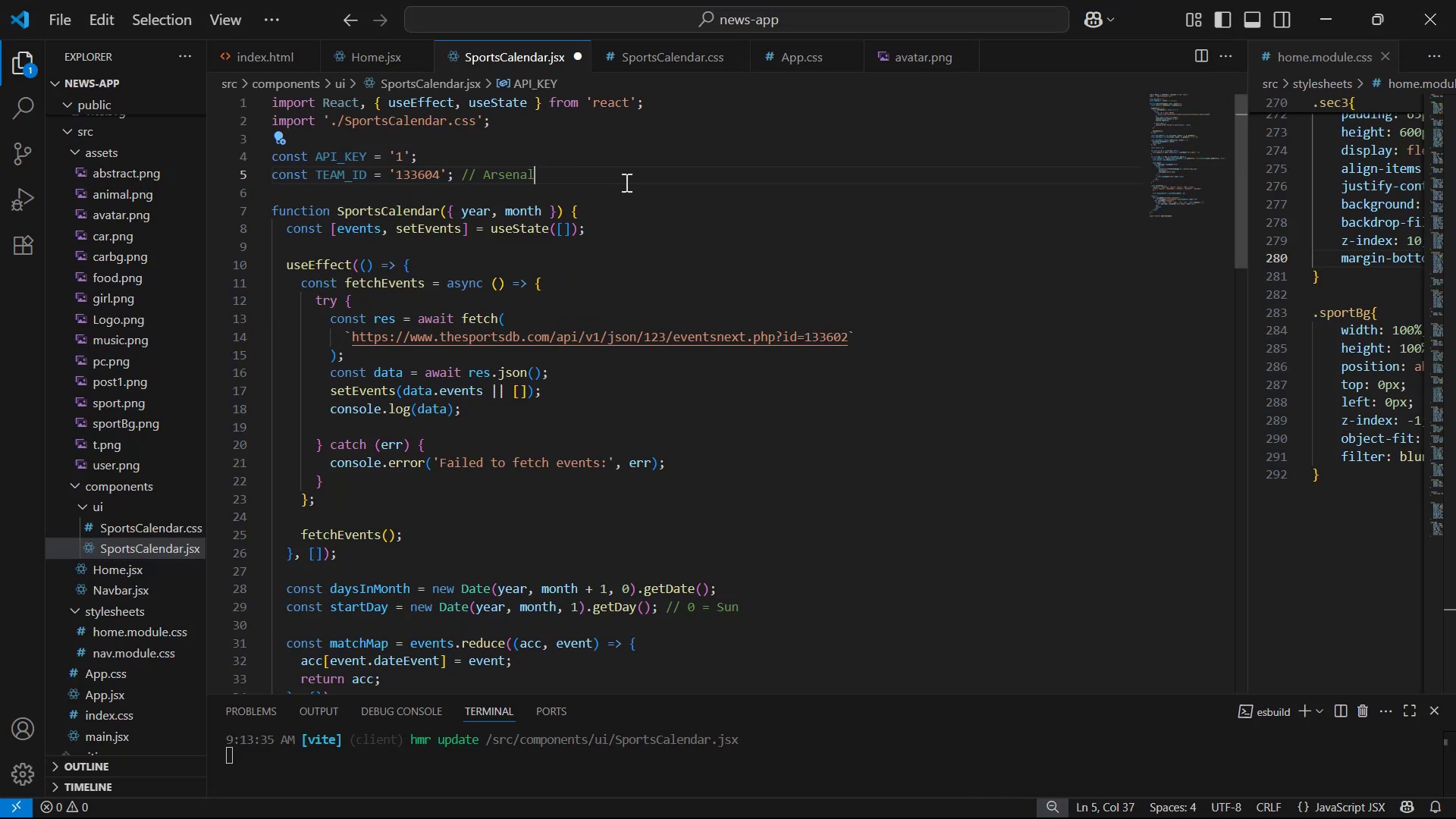 
left_click_drag(start_coordinate=[615, 180], to_coordinate=[256, 162])
 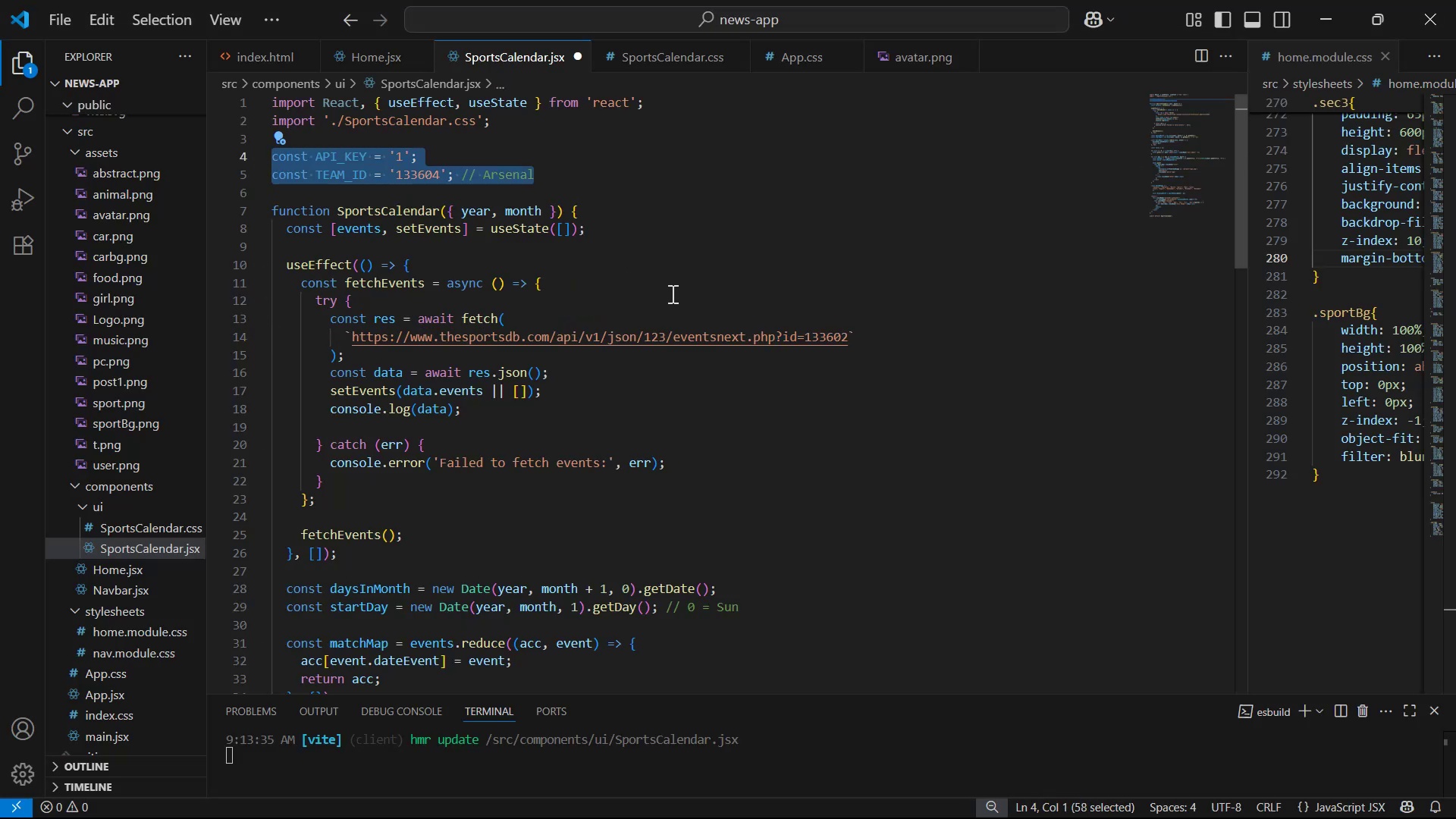 
key(Backspace)
 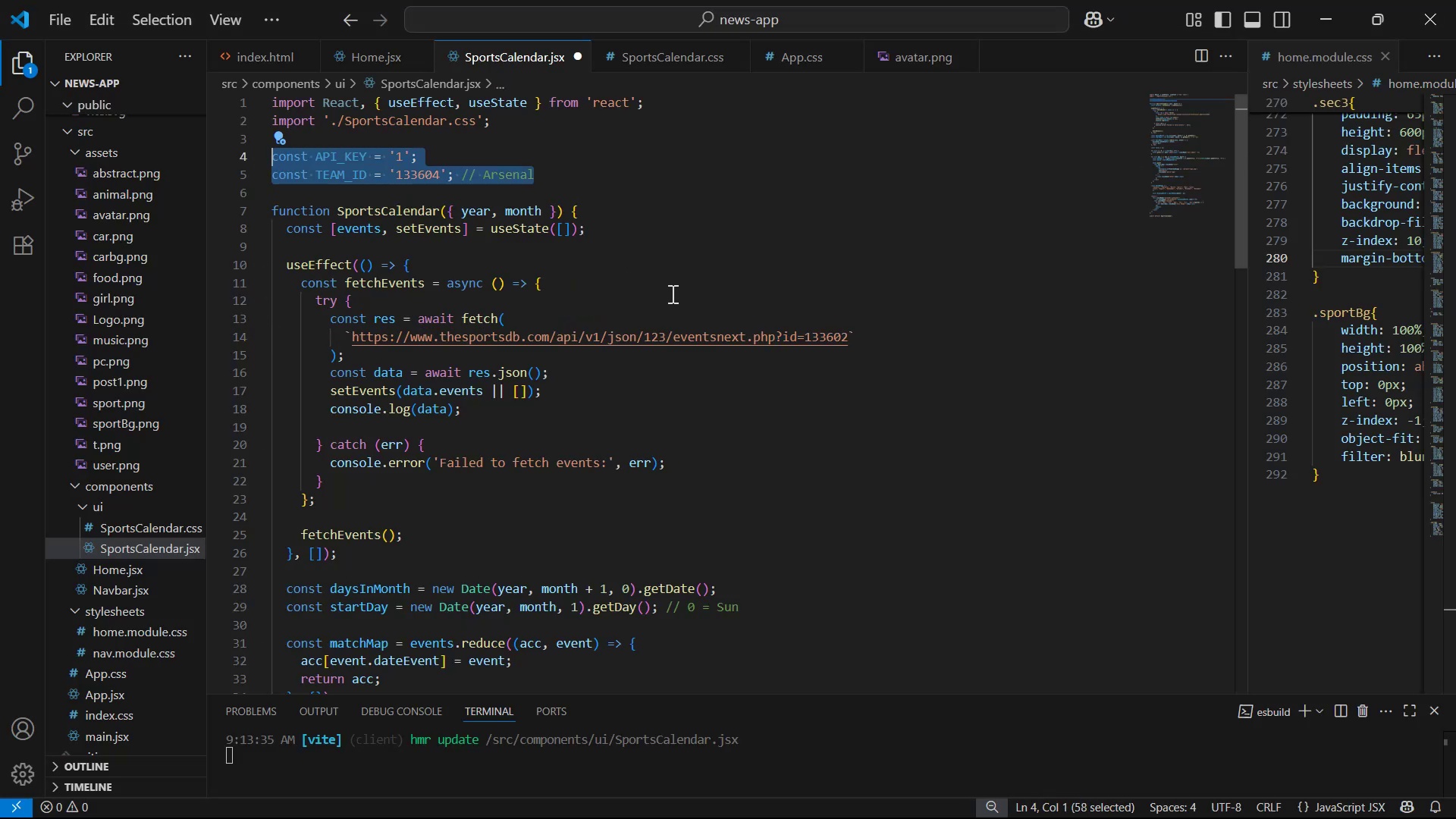 
key(Backspace)
 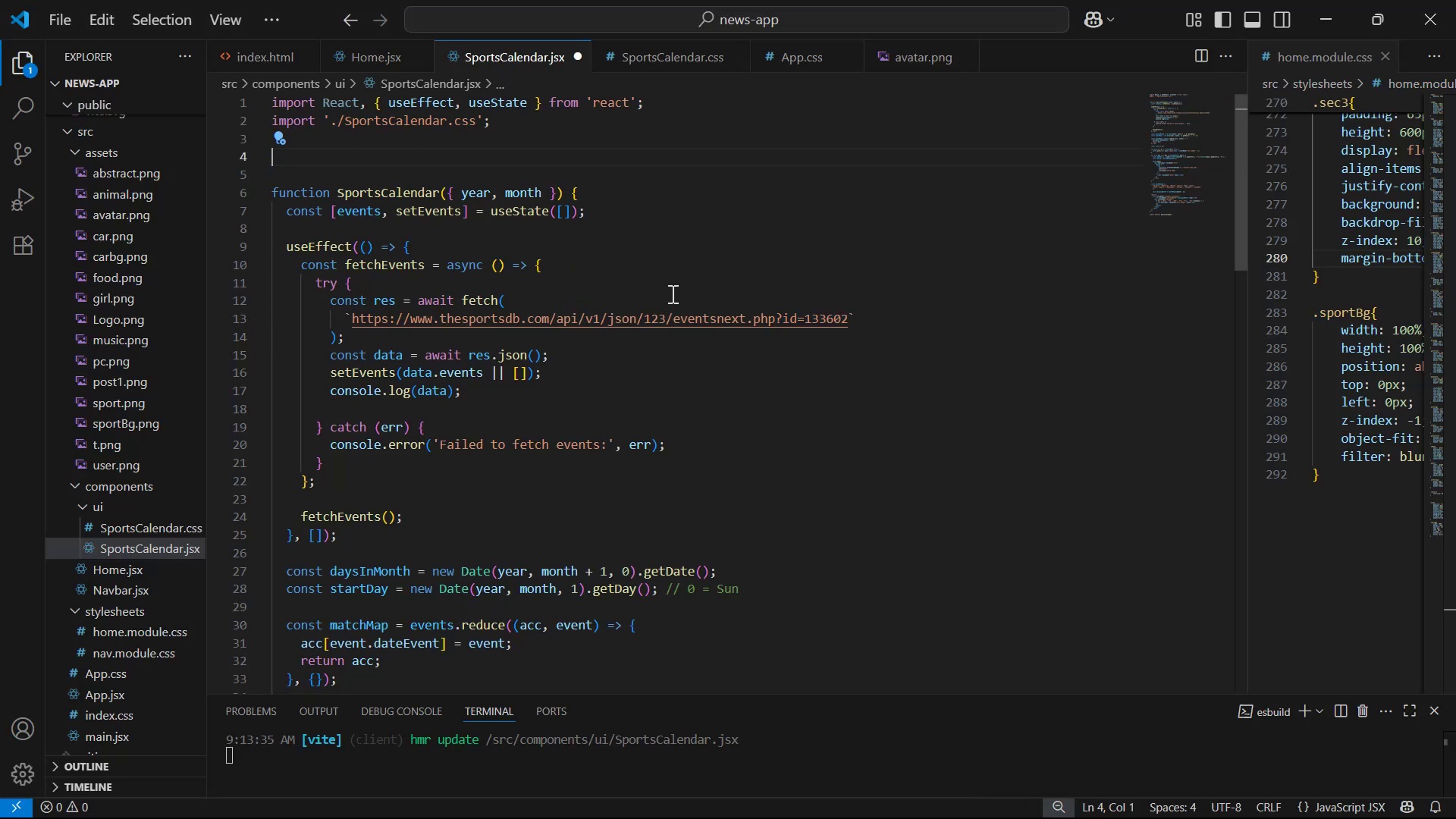 
key(Backspace)
 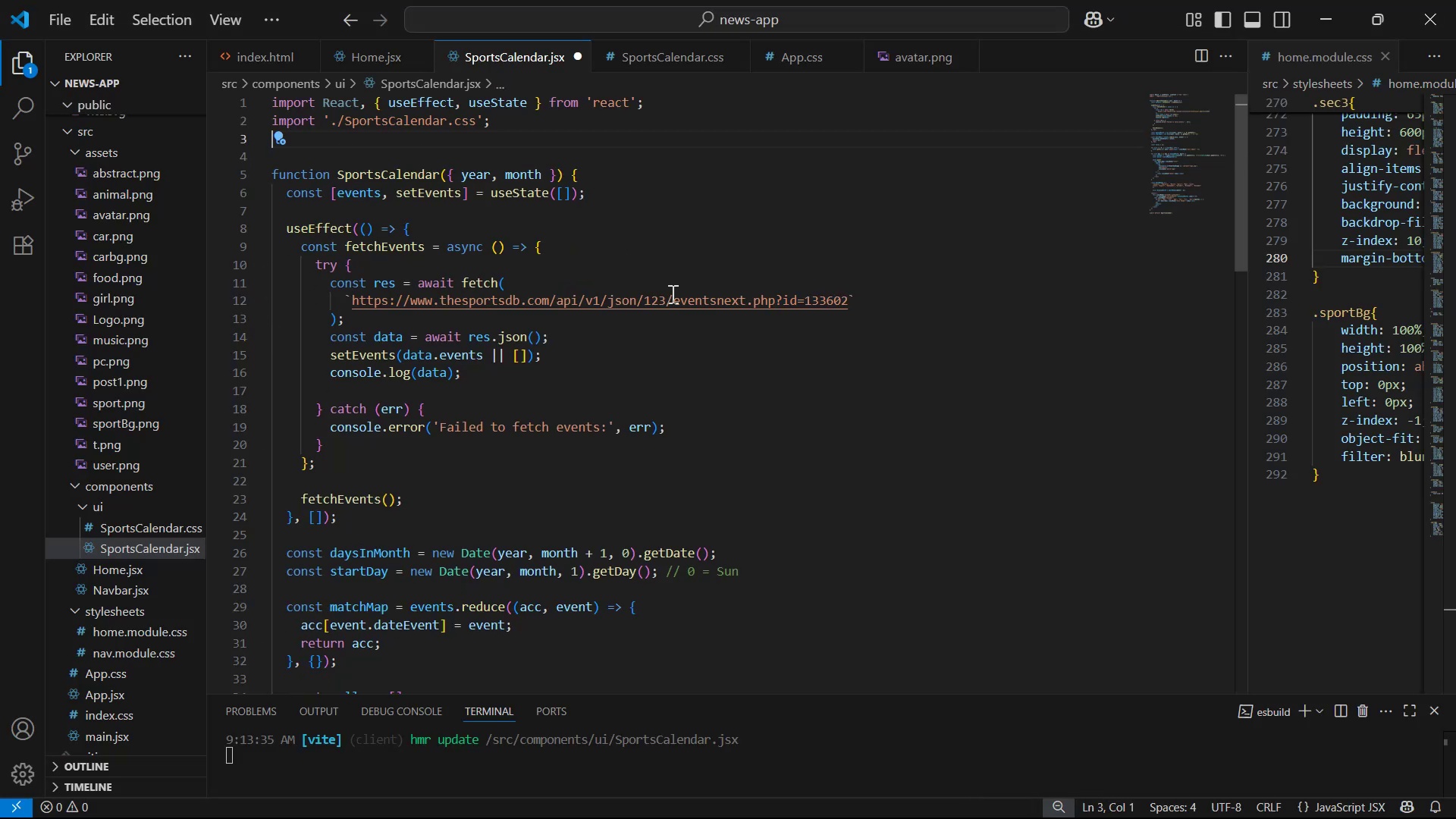 
key(Control+S)
 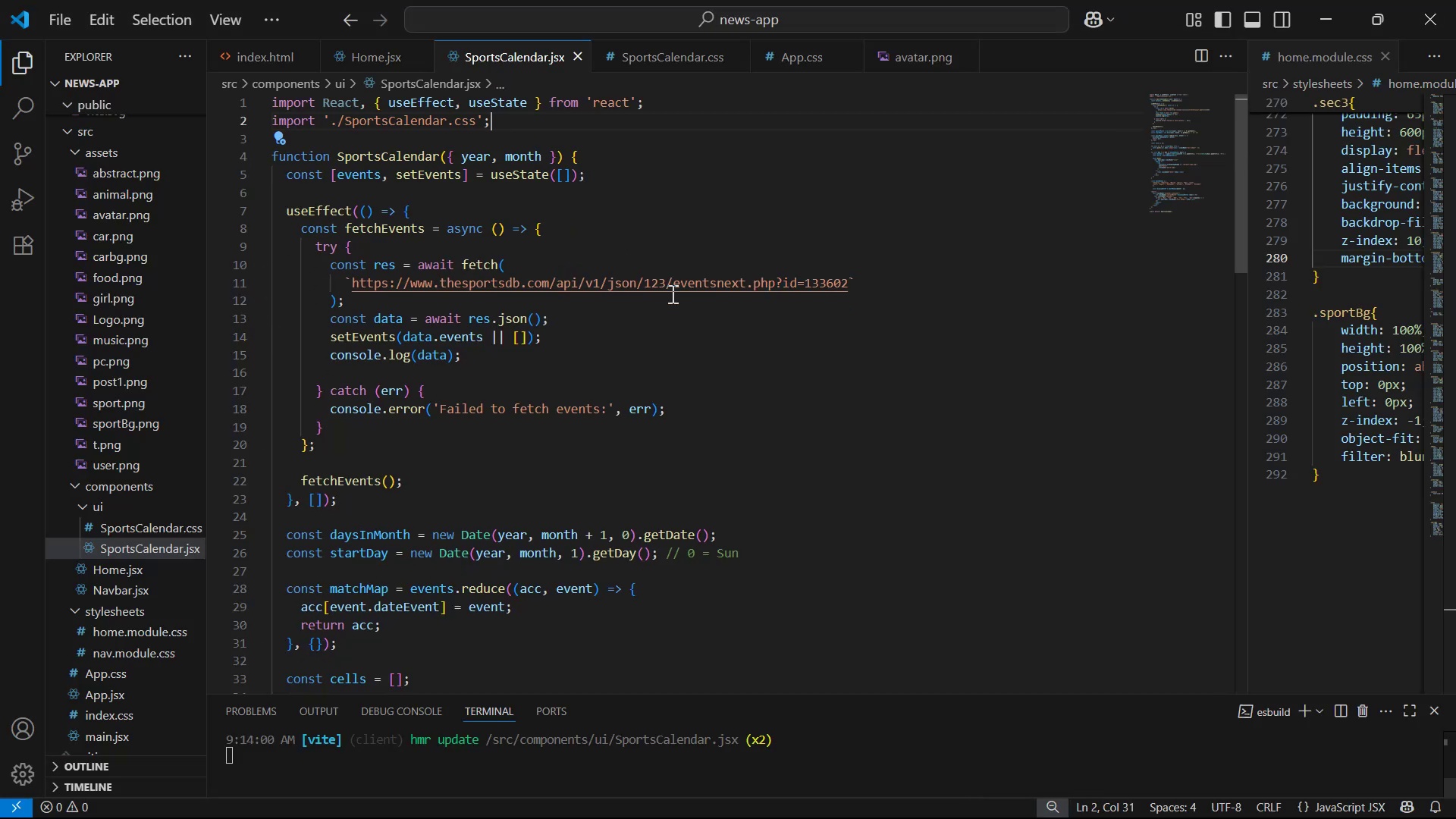 
key(Alt+AltLeft)
 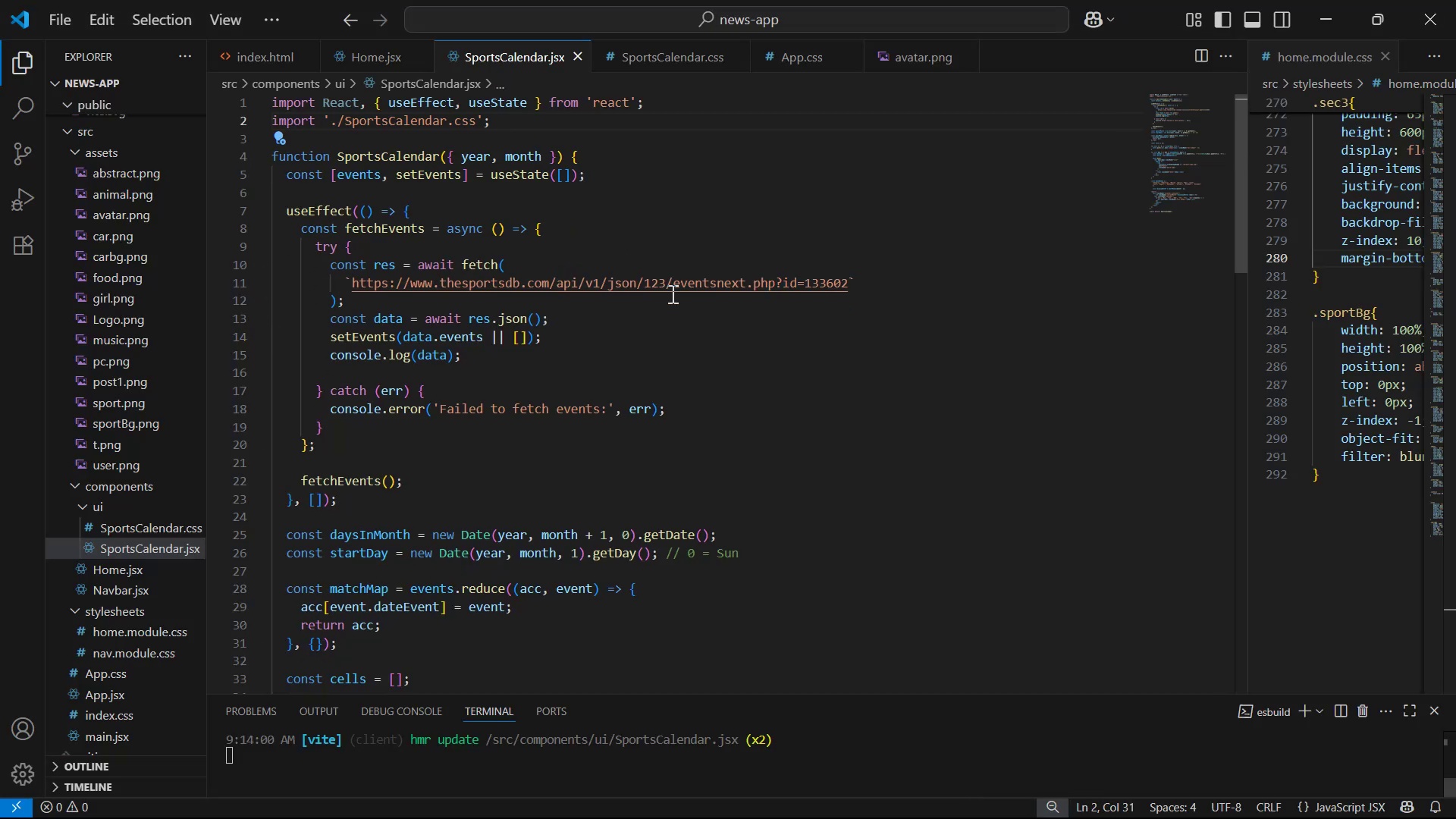 
key(Alt+Tab)
 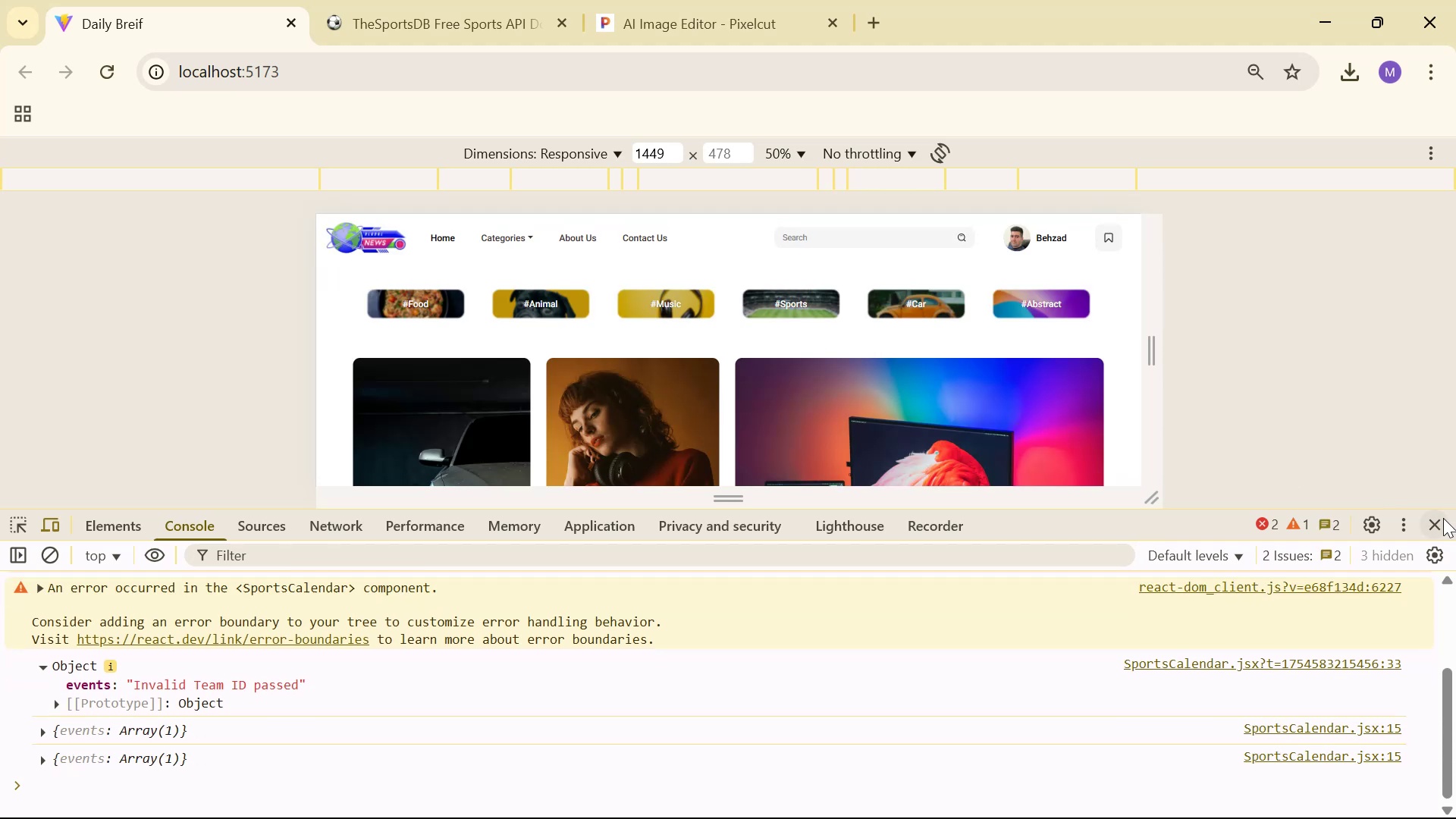 
left_click([1443, 518])
 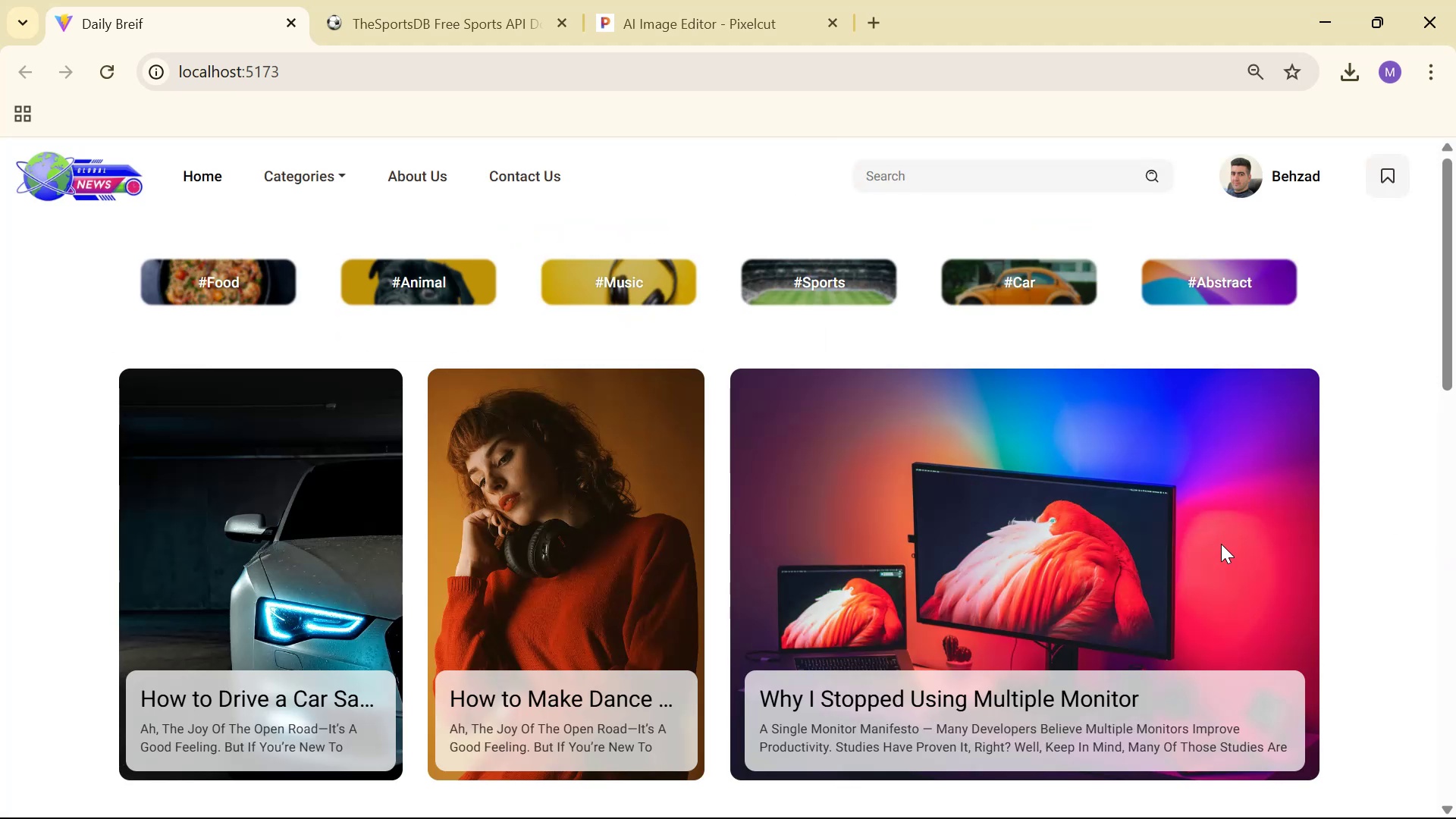 
scroll: coordinate [1048, 488], scroll_direction: down, amount: 14.0
 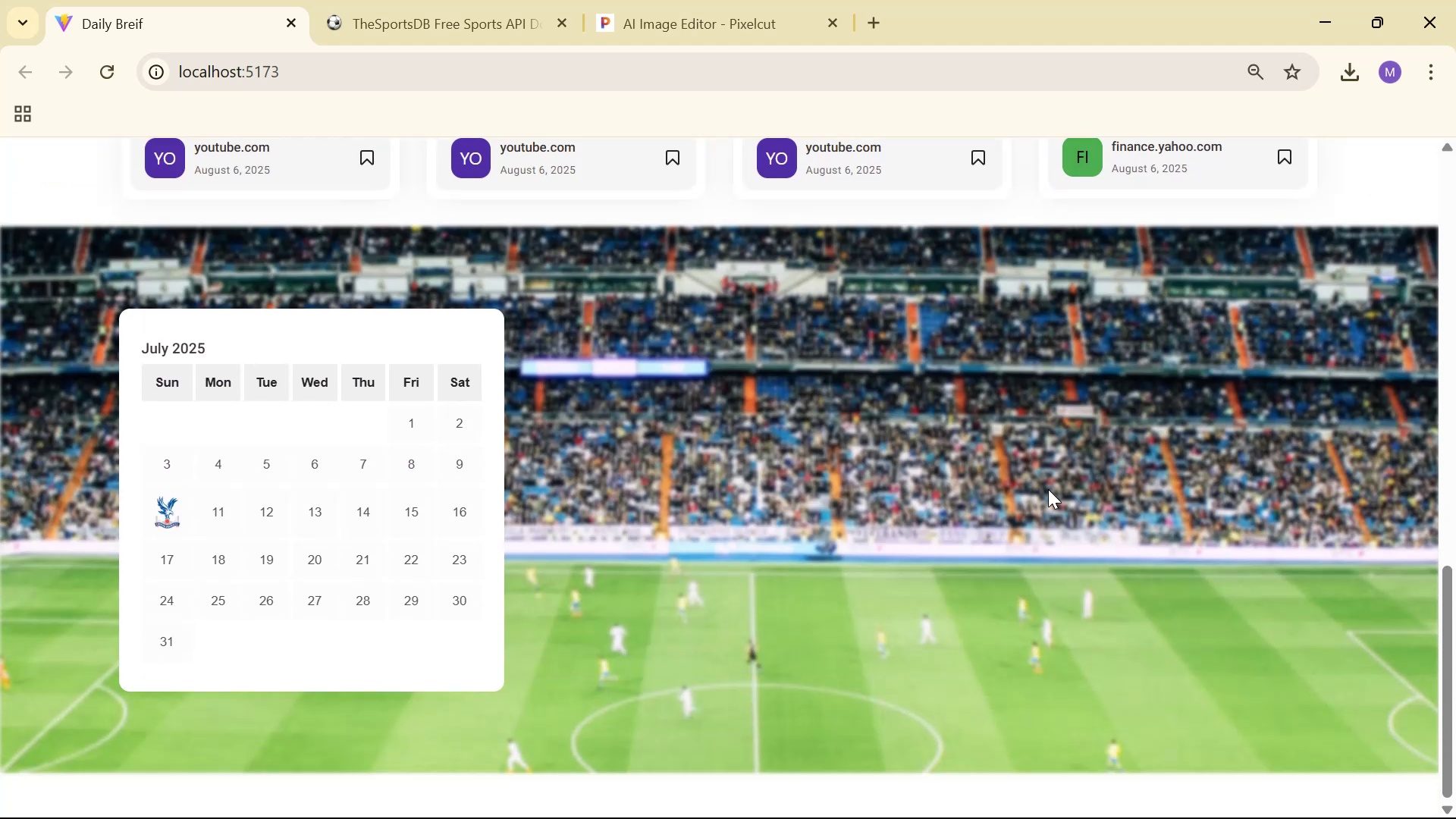 
key(Alt+Tab)
 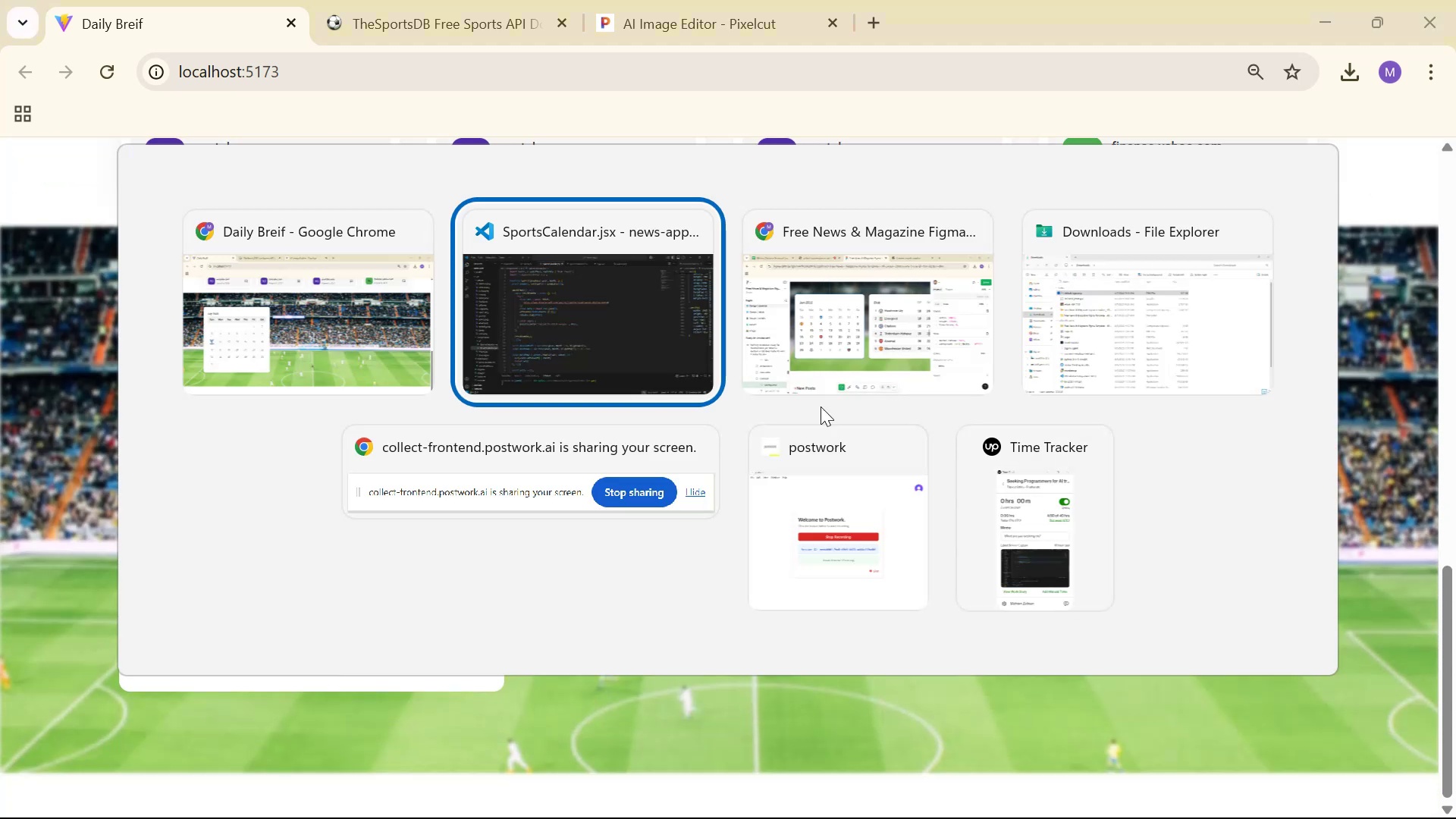 
left_click([764, 375])
 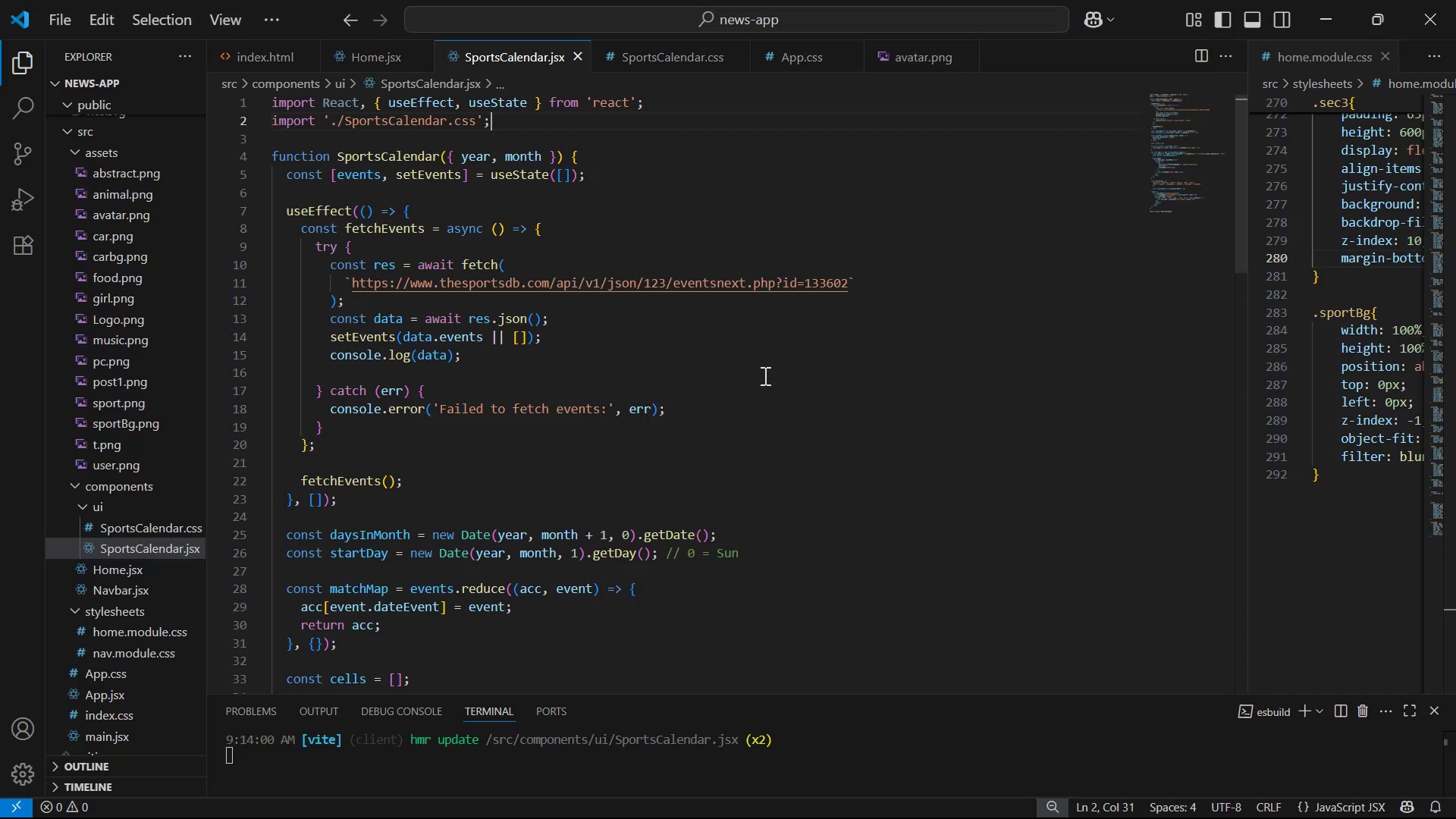 
key(Control+A)
 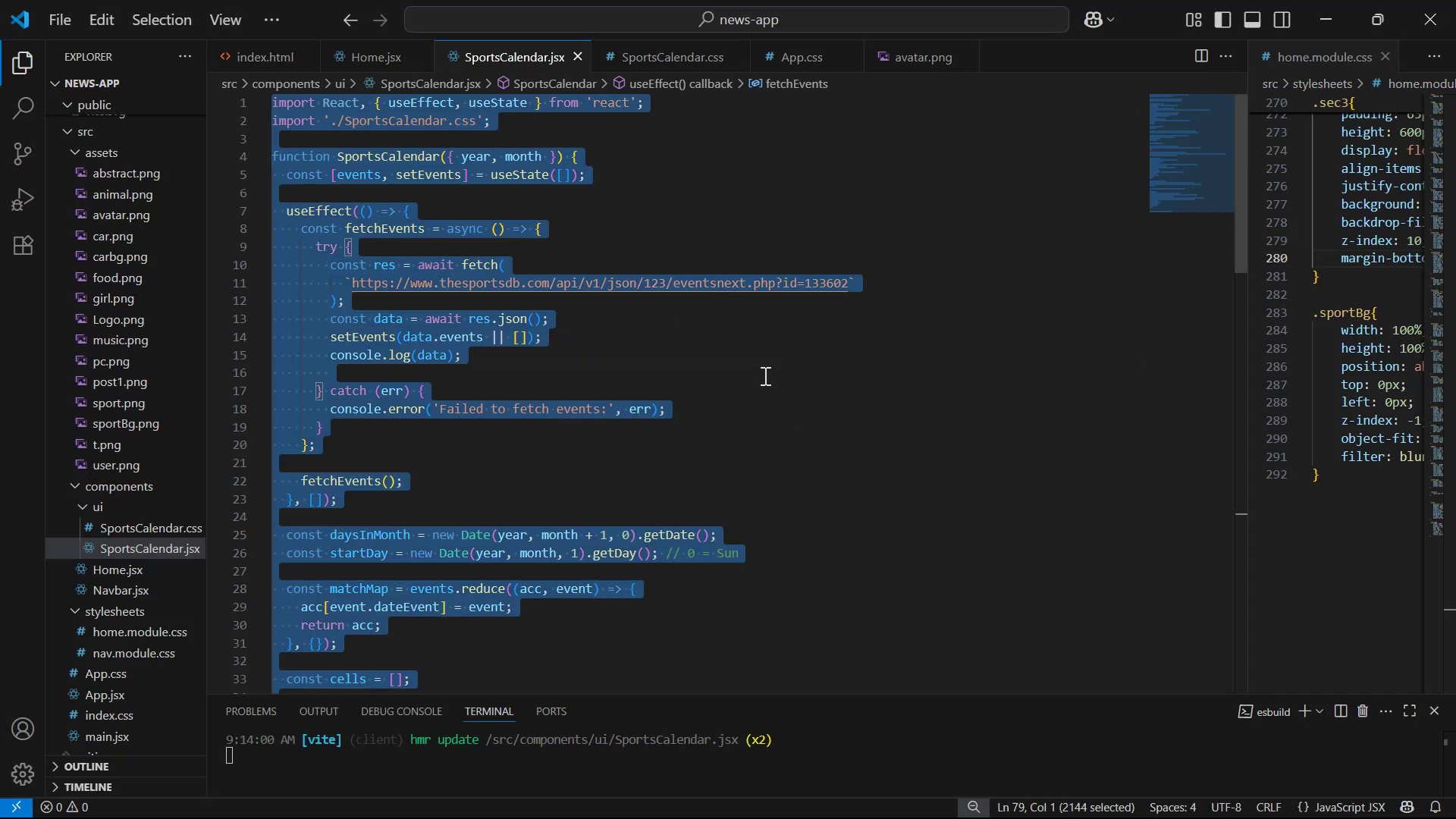 
key(Control+C)
 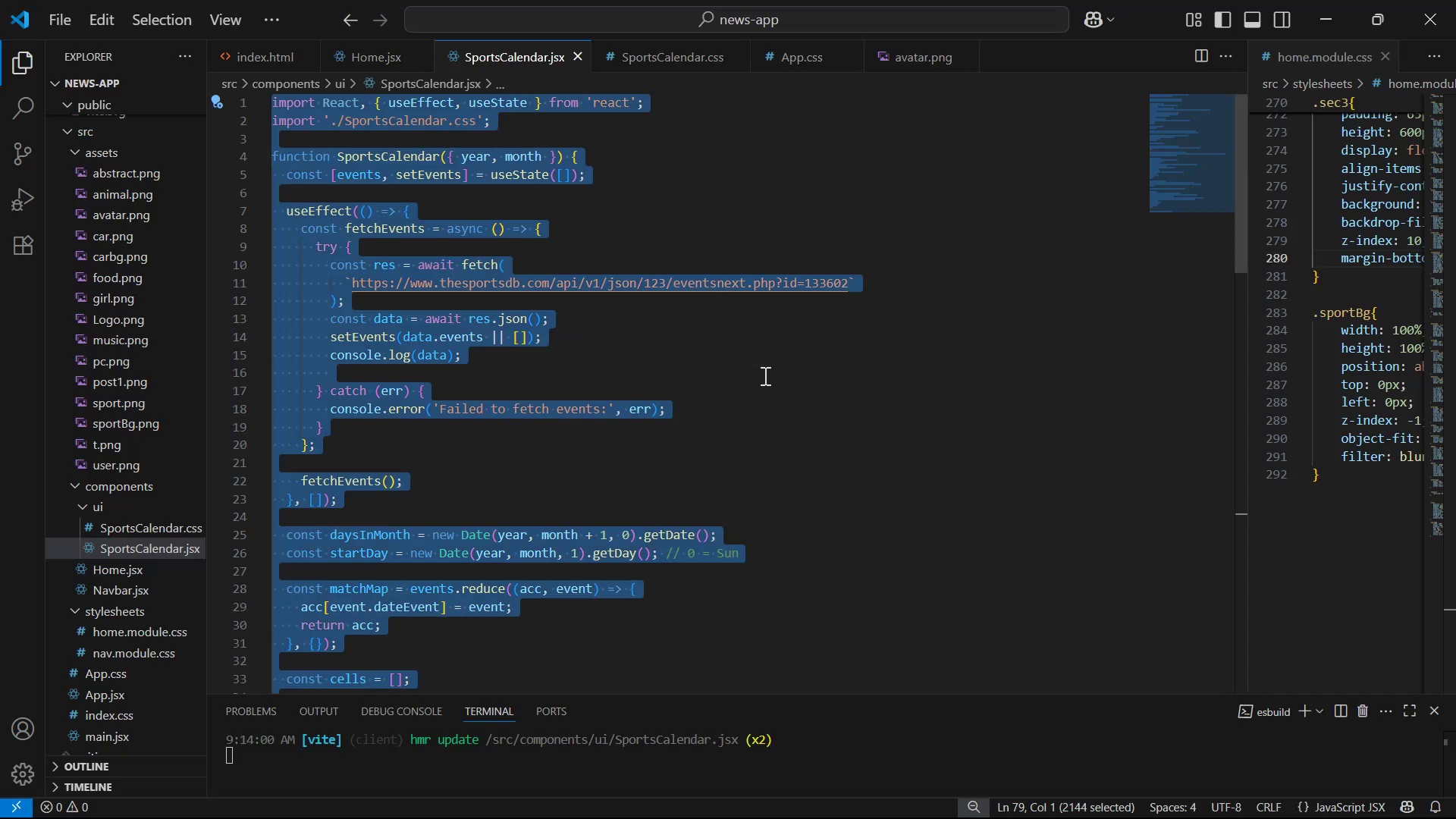 
key(Alt+Tab)
 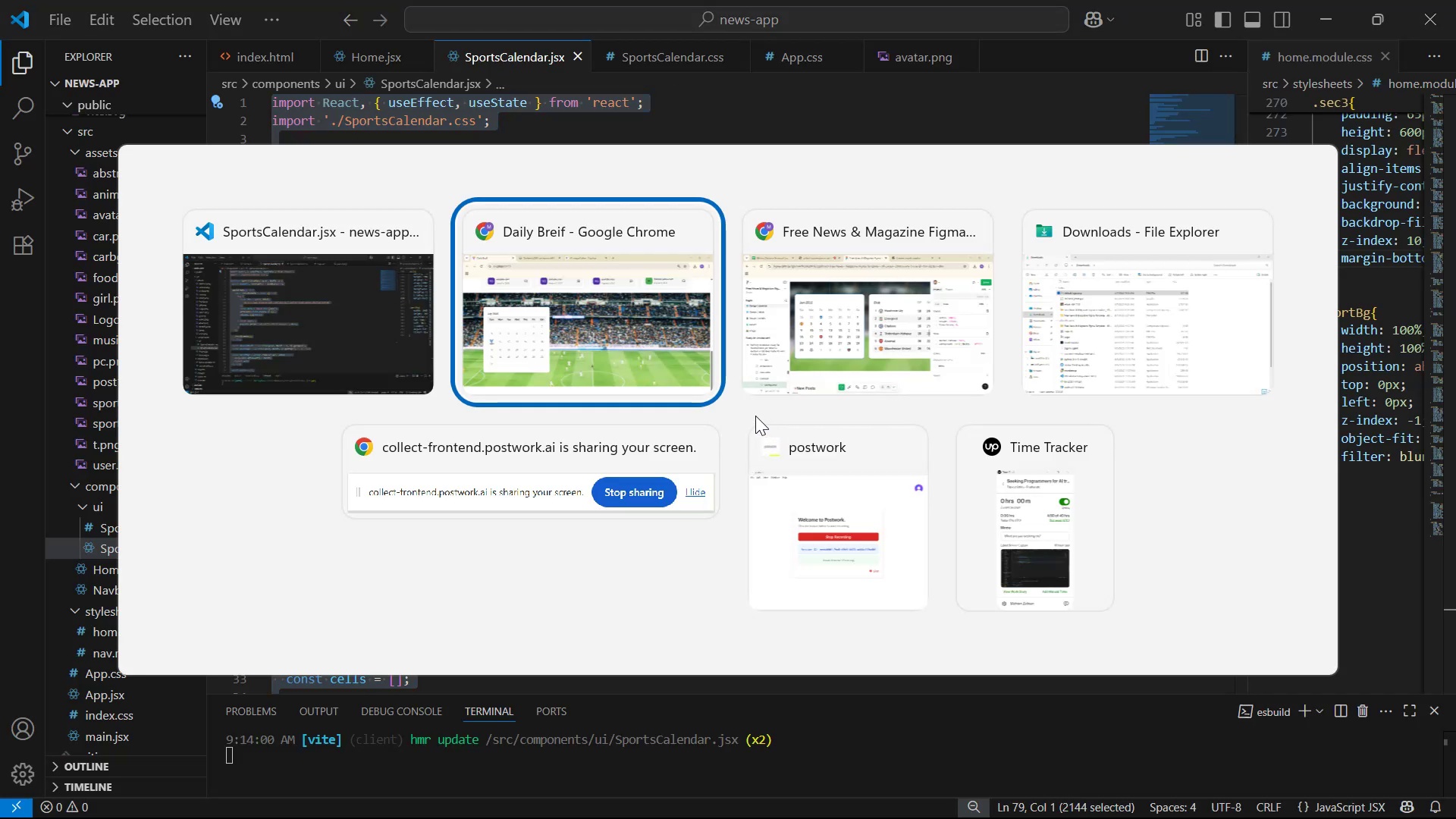 
key(Alt+Tab)
 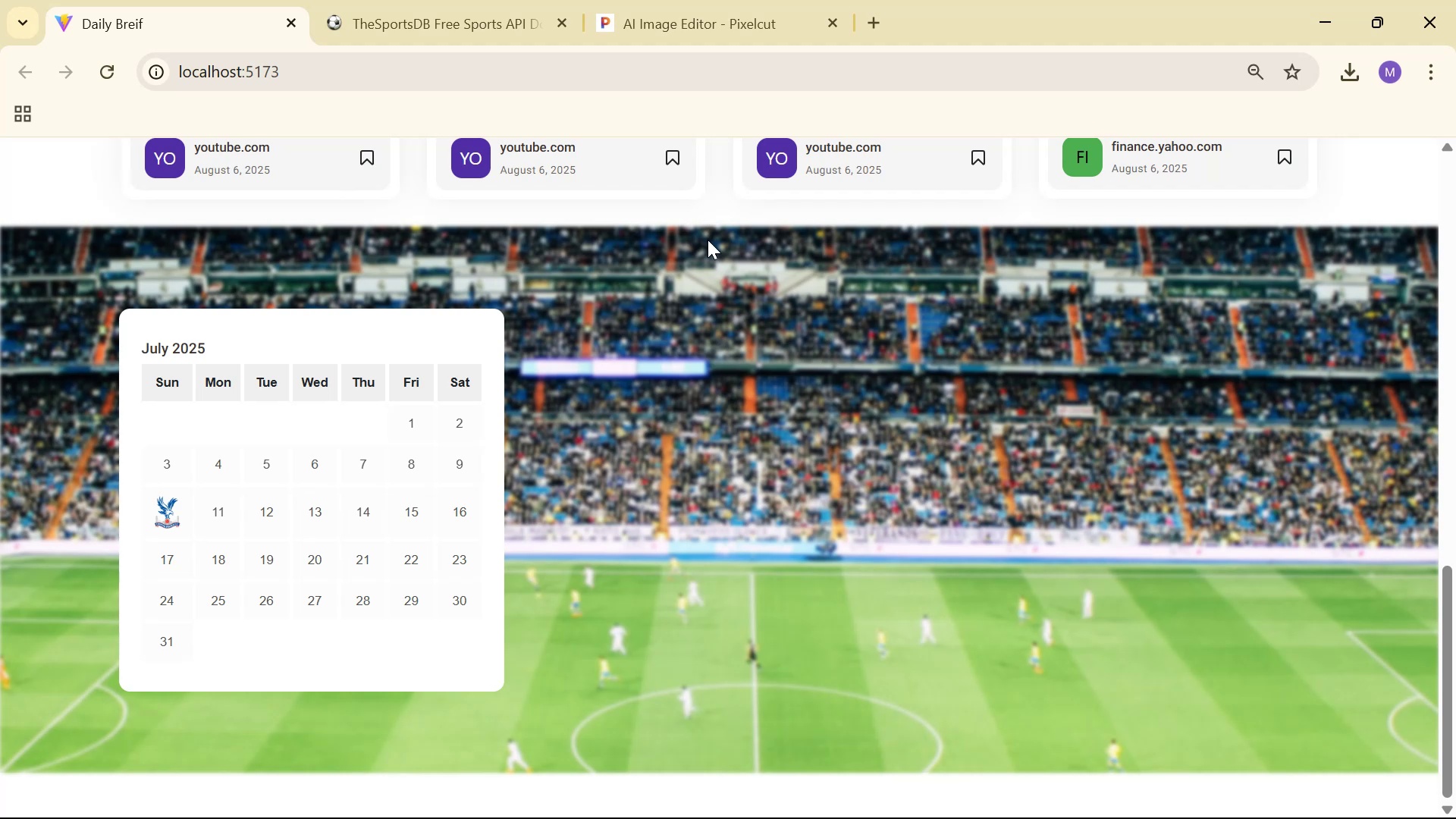 
key(Alt+Tab)
 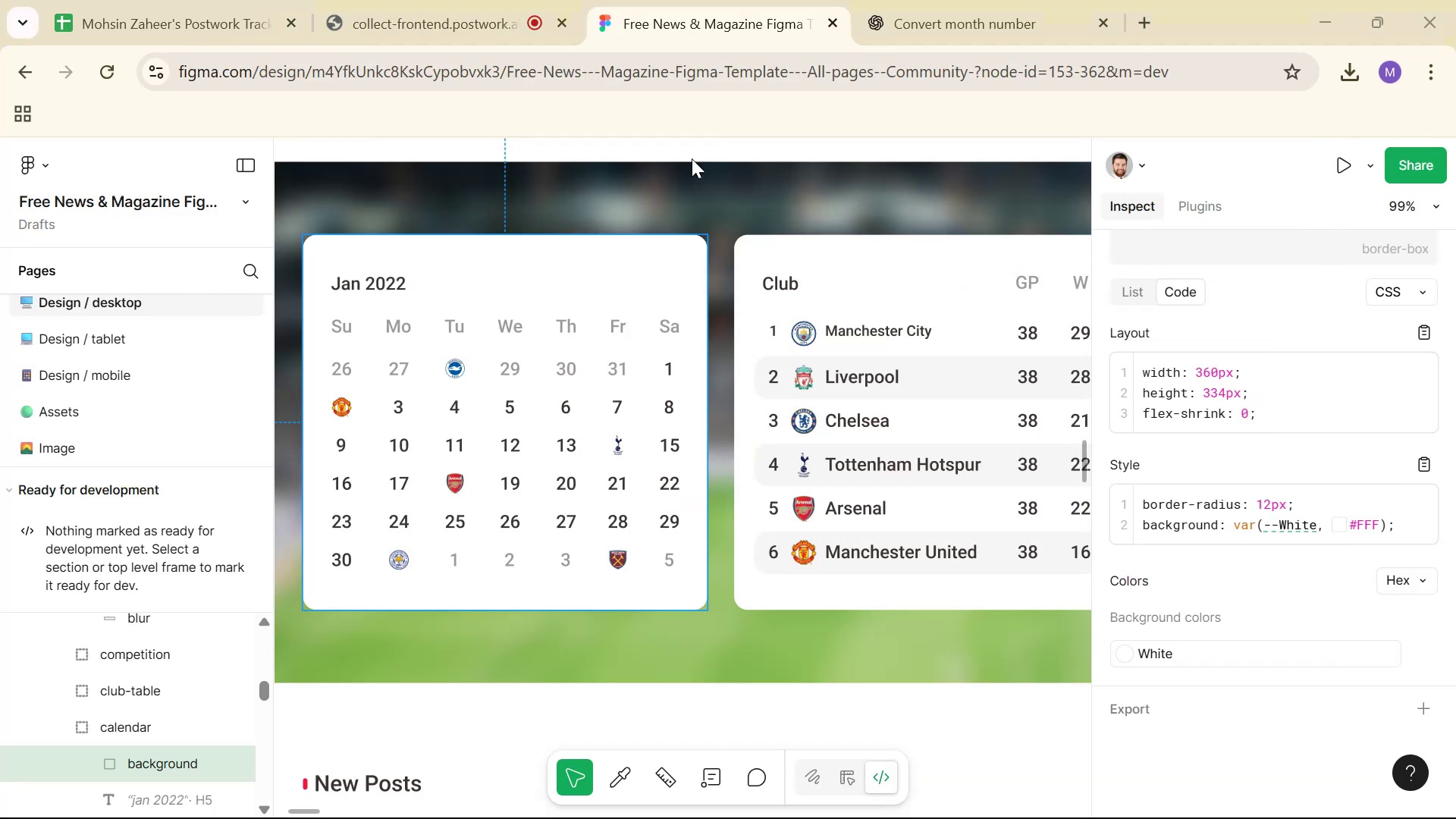 
left_click([965, 0])
 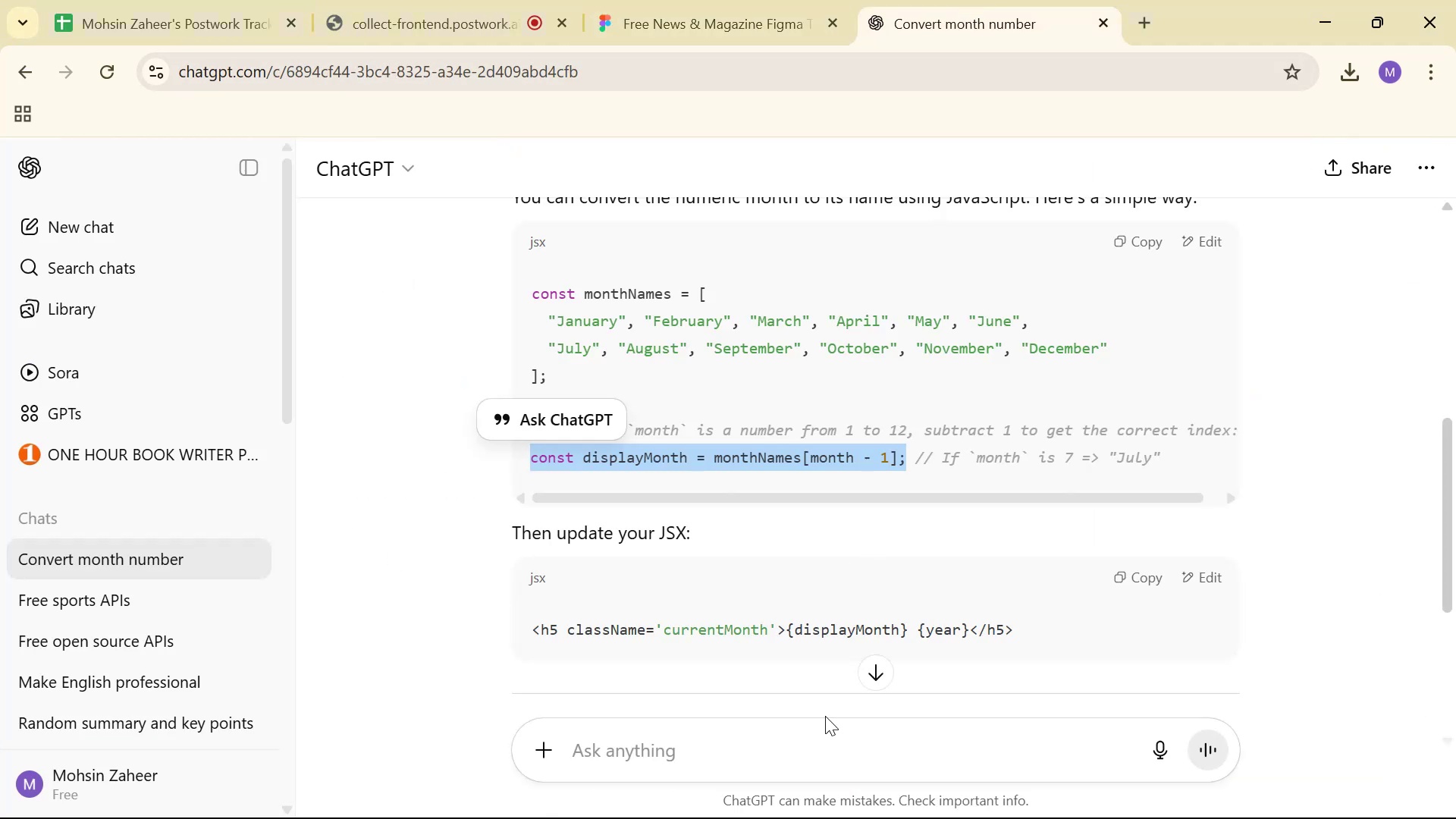 
left_click([831, 727])
 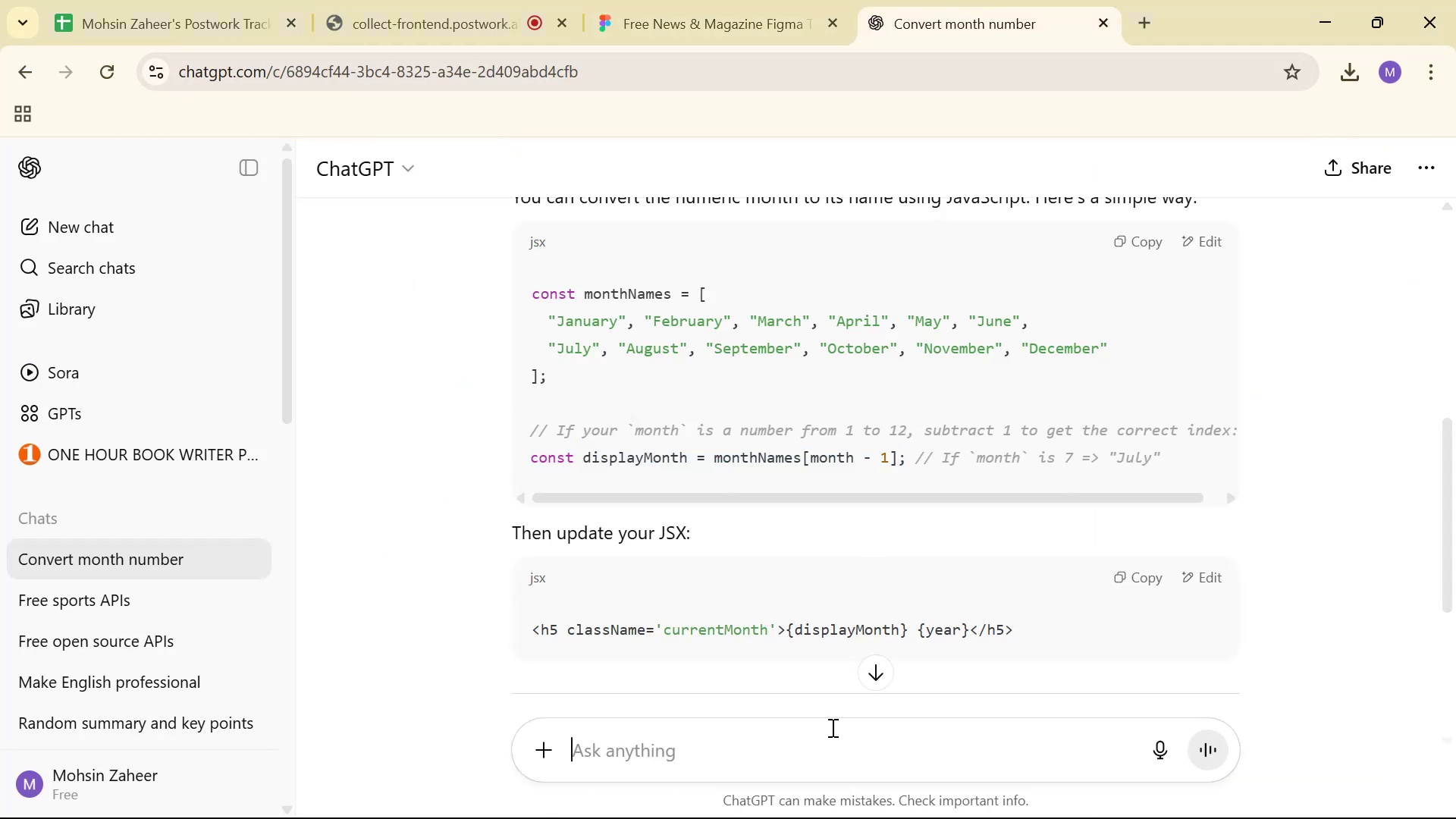 
type(I want to user )
key(Backspace)
key(Backspace)
key(Backspace)
type( )
key(Backspace)
type(e local storage her )
key(Backspace)
type(e )
key(Backspace)
type(: )
 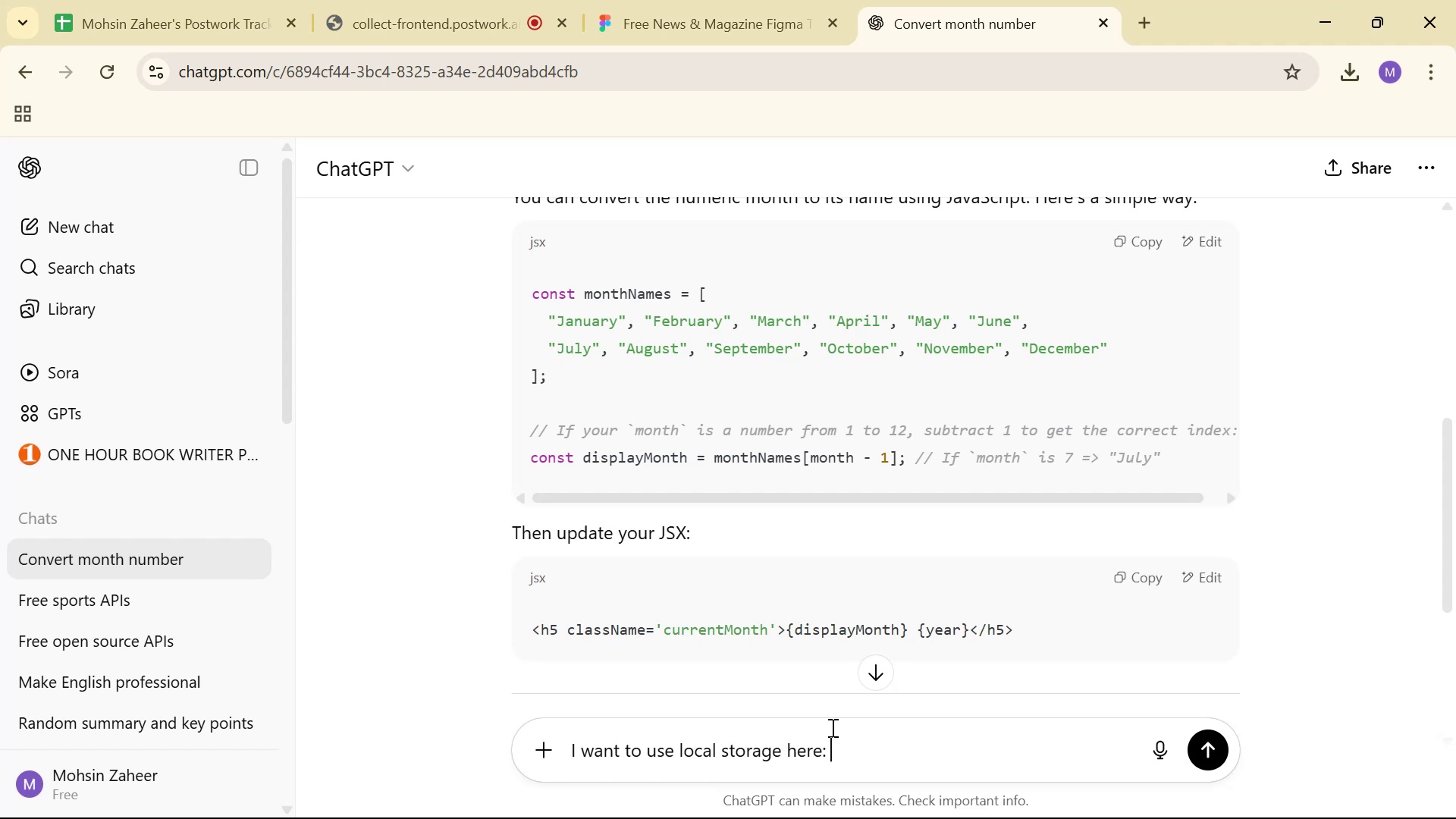 
key(Control+V)
 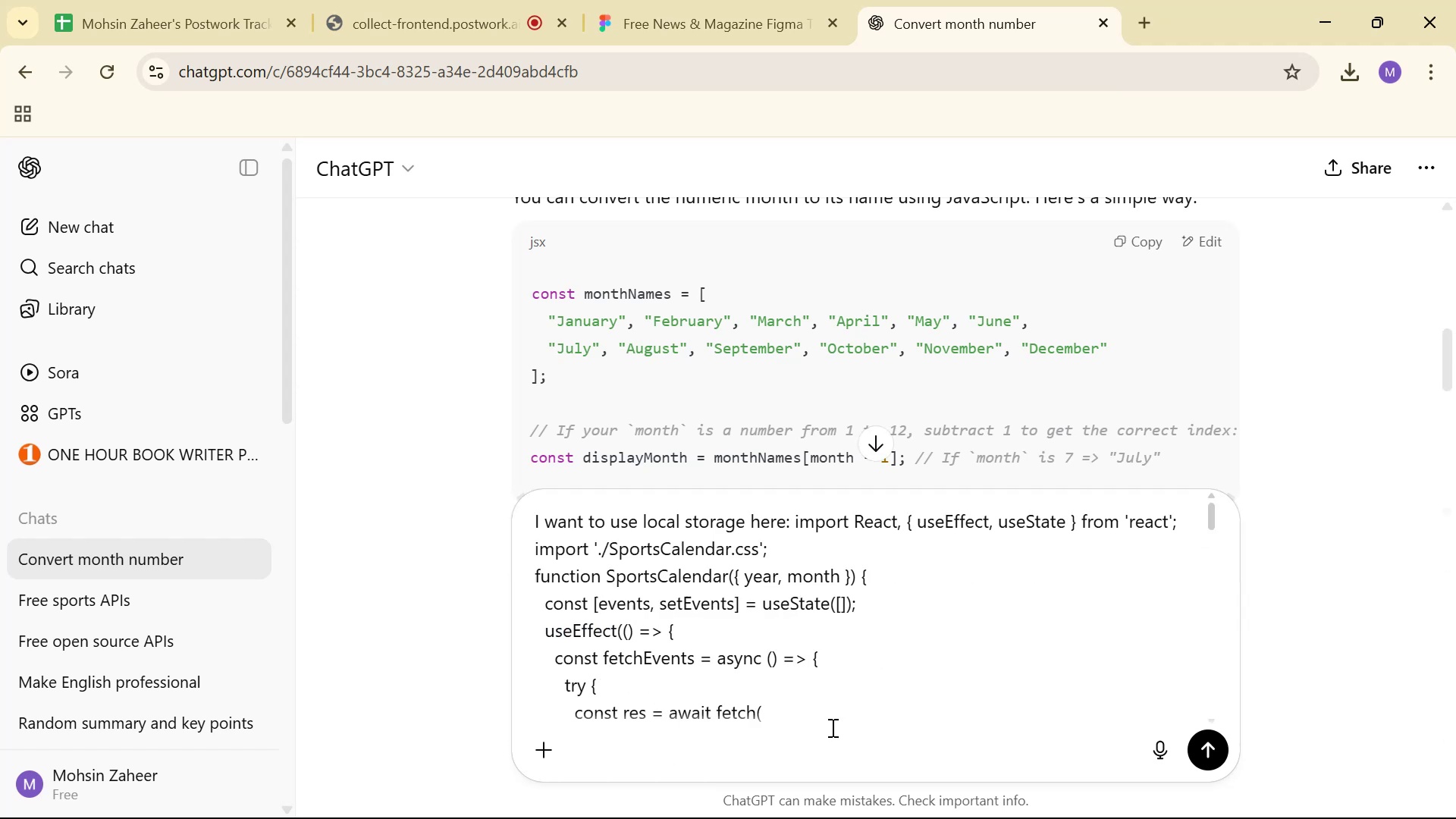 
key(Enter)
 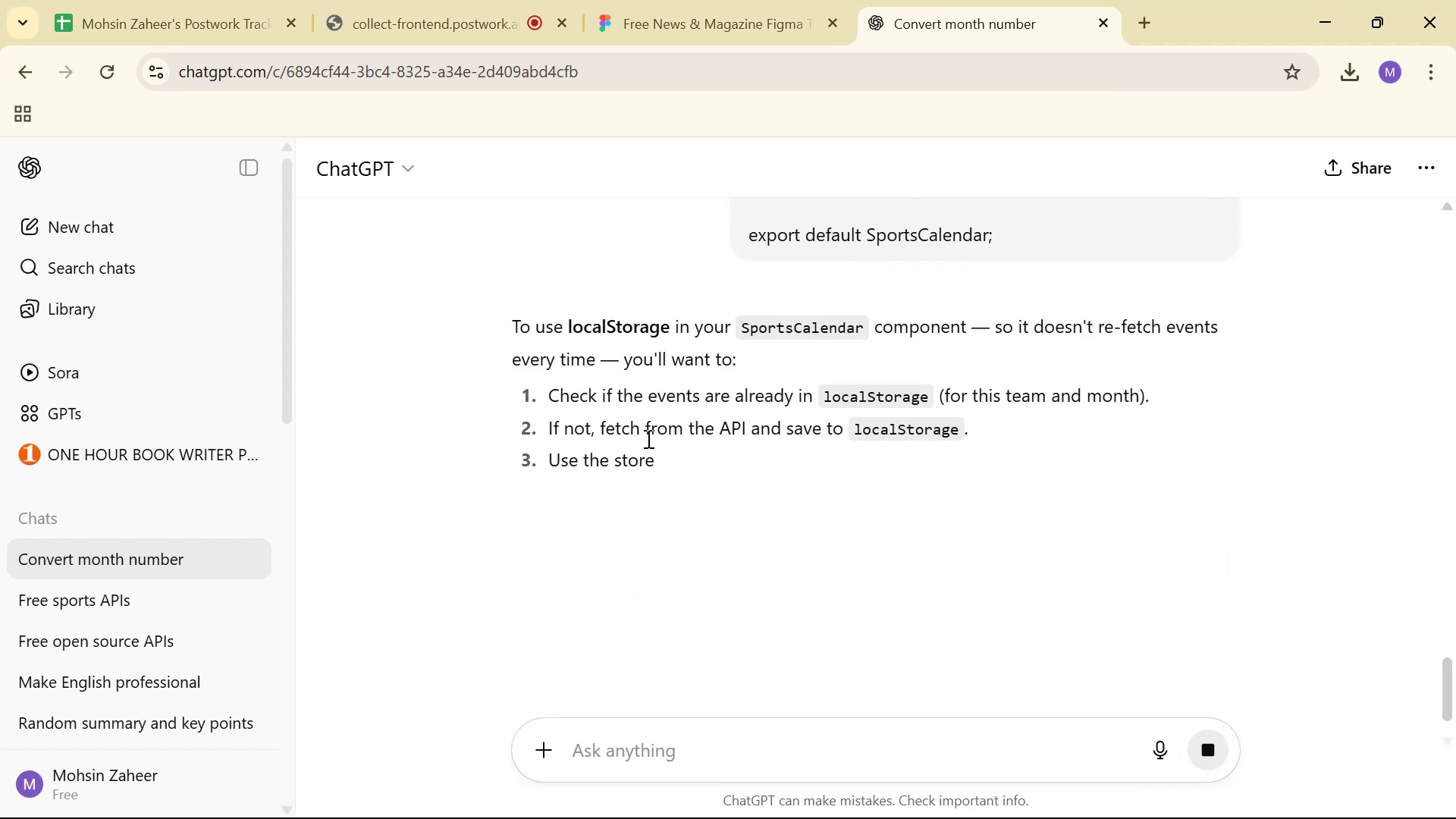 
wait(5.35)
 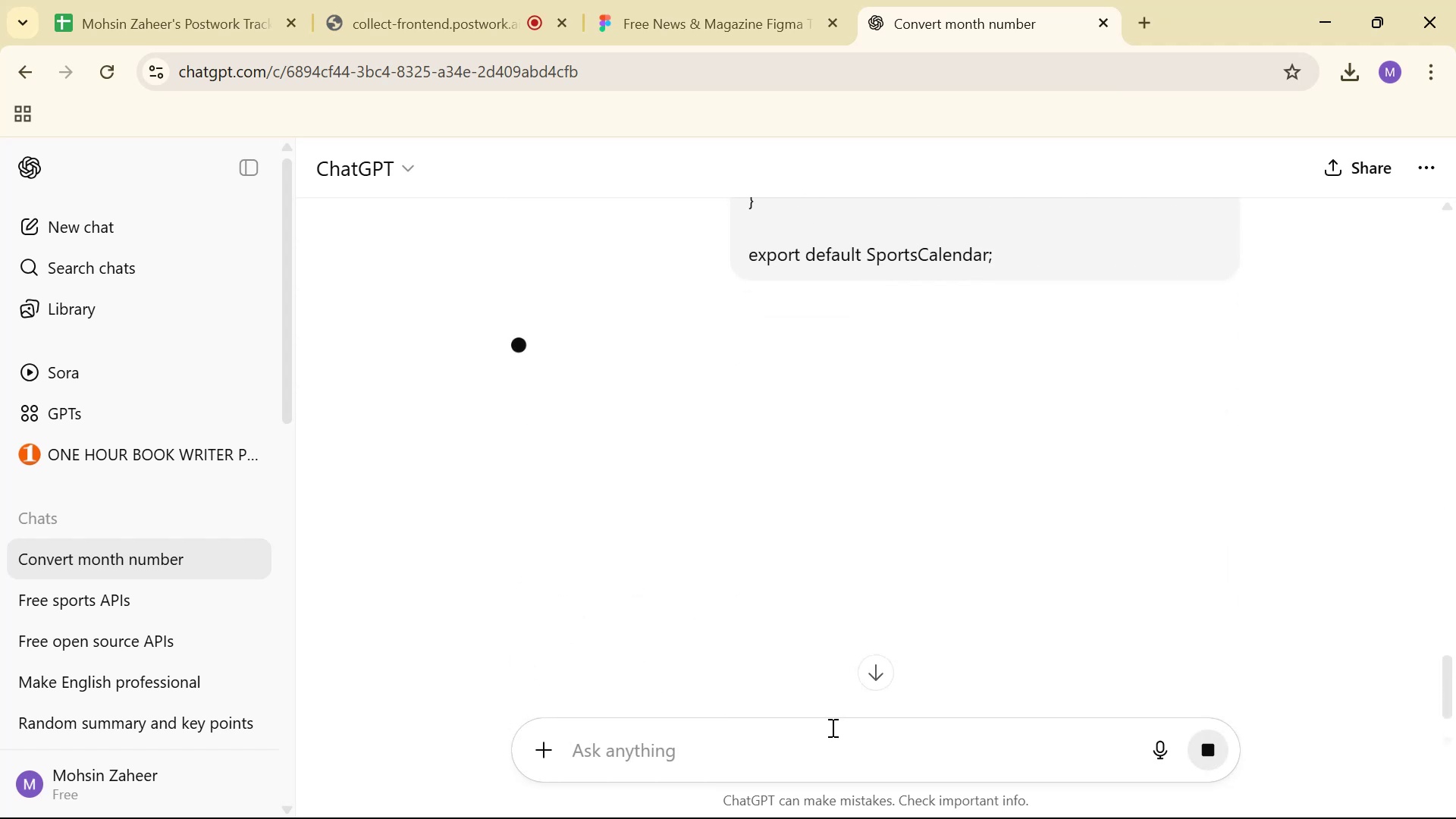 
scroll: coordinate [1018, 359], scroll_direction: down, amount: 14.0
 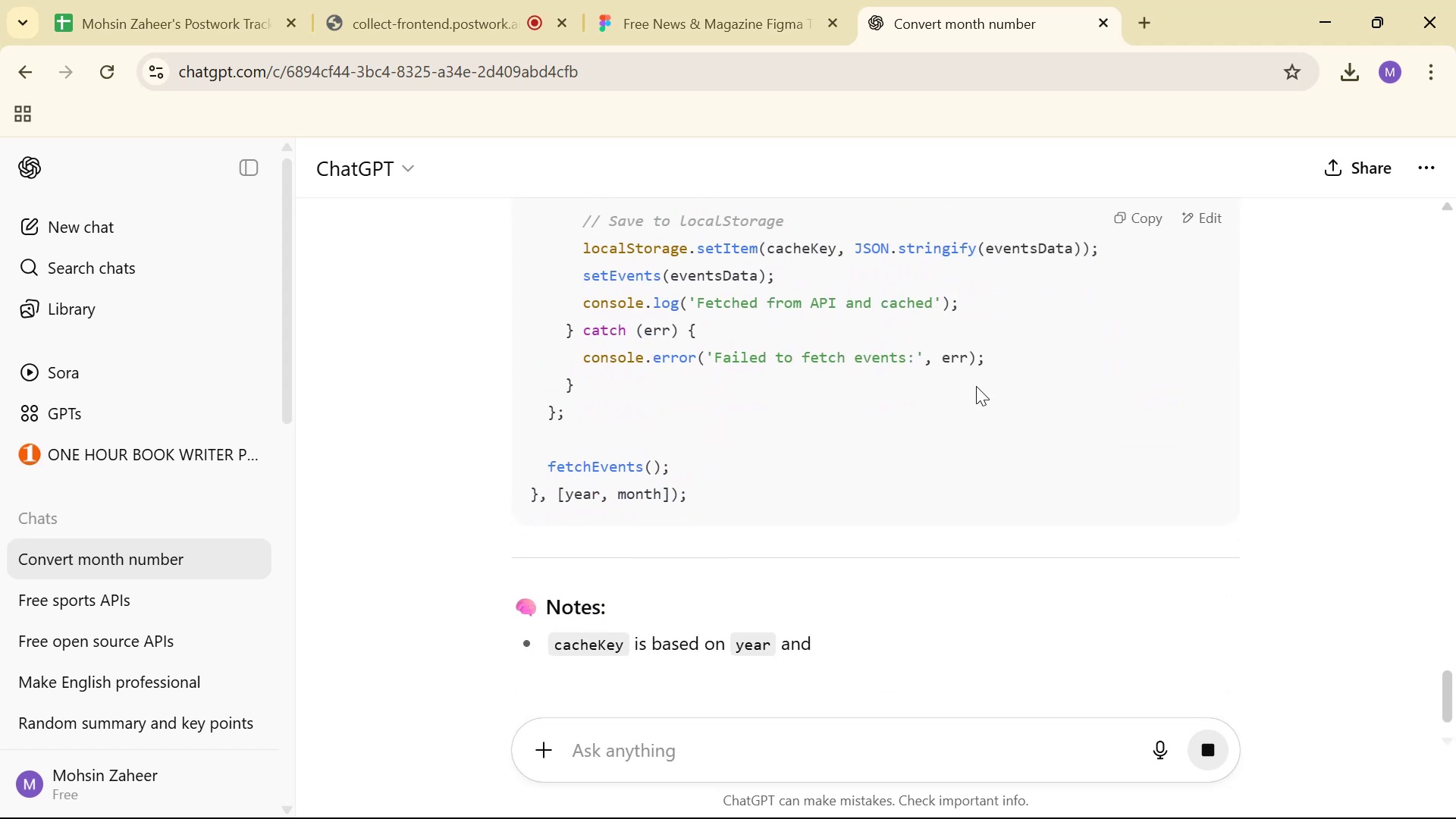 
left_click_drag(start_coordinate=[843, 492], to_coordinate=[532, 216])
 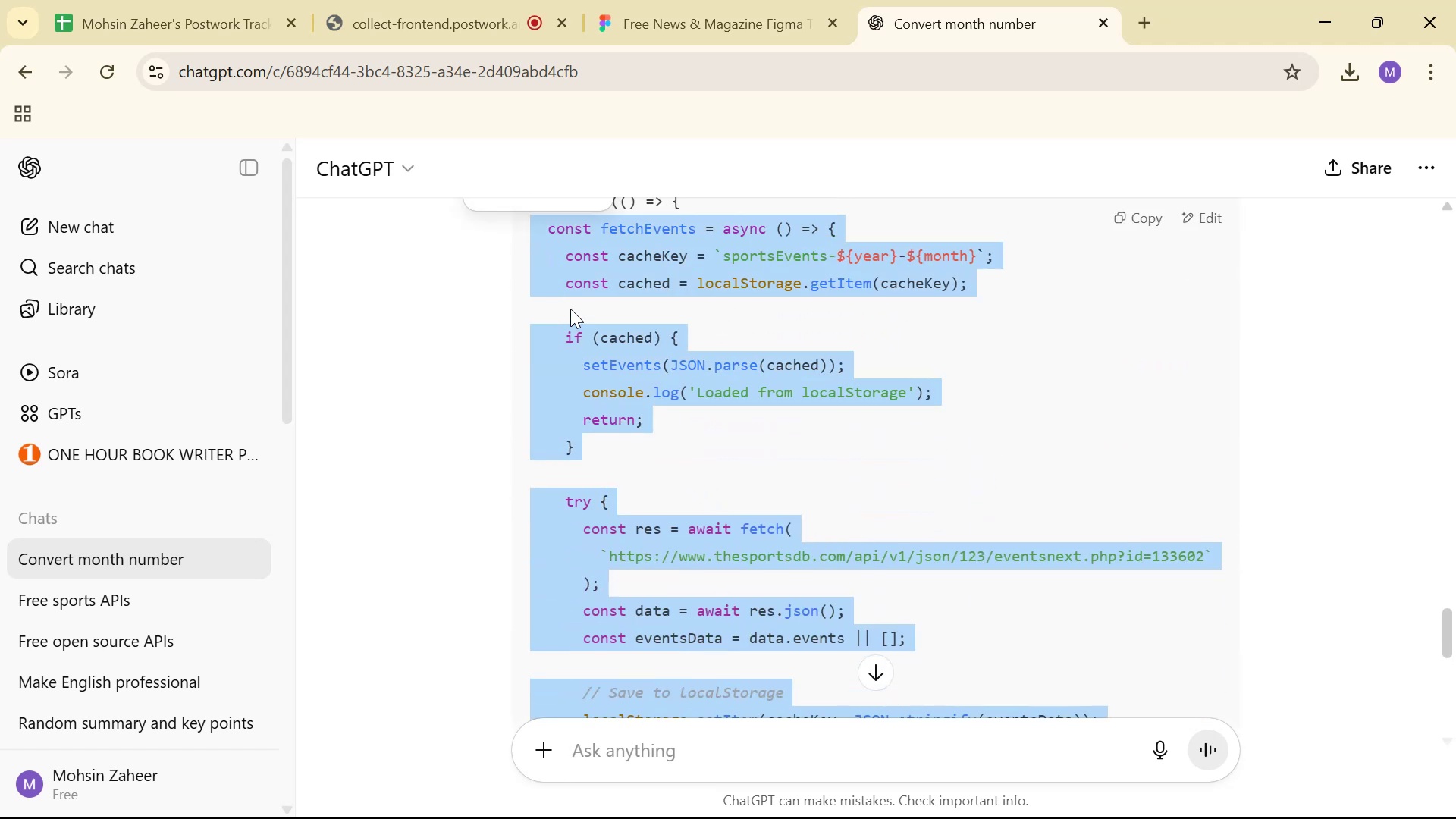 
scroll: coordinate [724, 398], scroll_direction: up, amount: 7.0
 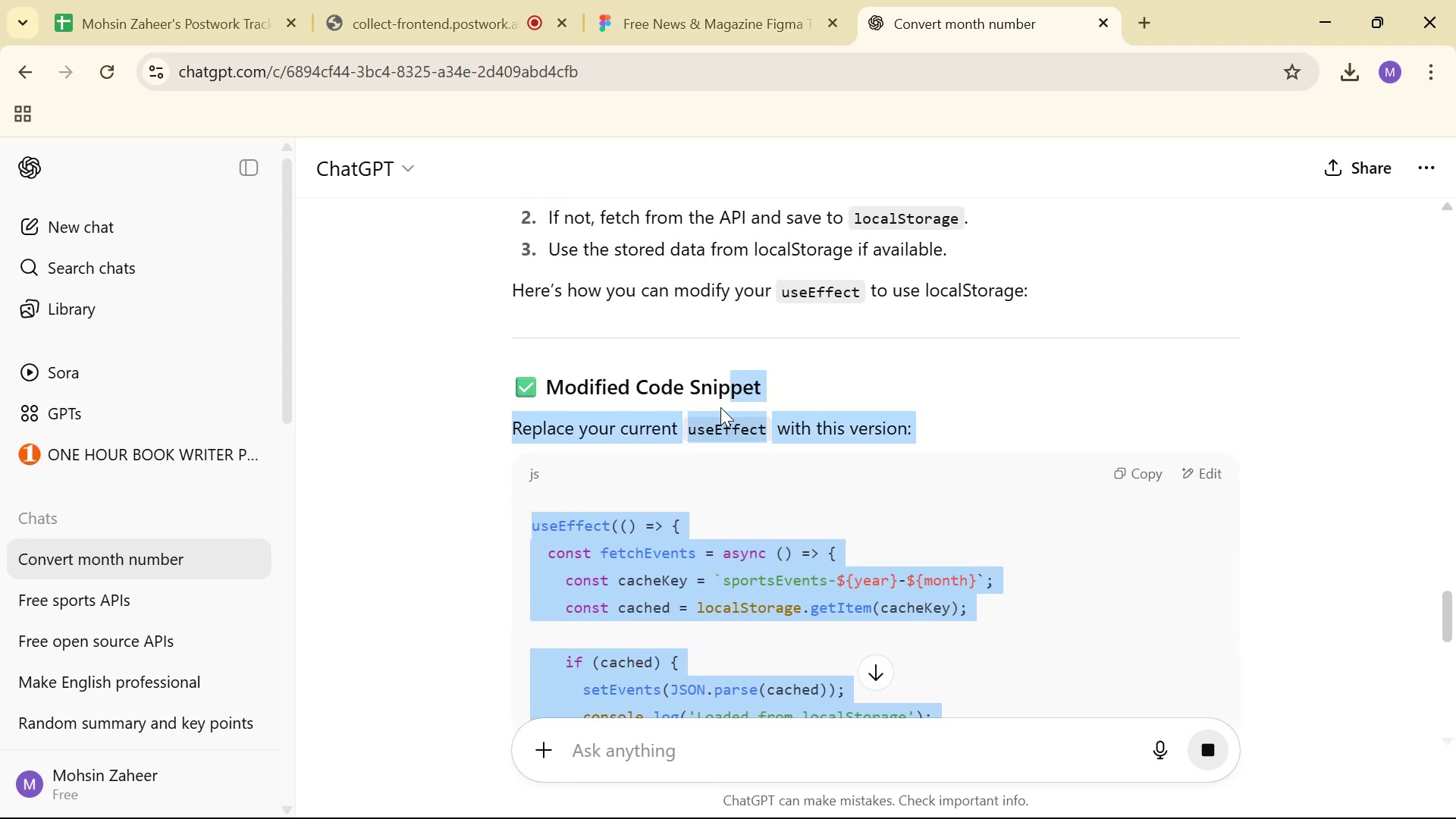 
scroll: coordinate [713, 488], scroll_direction: down, amount: 3.0
 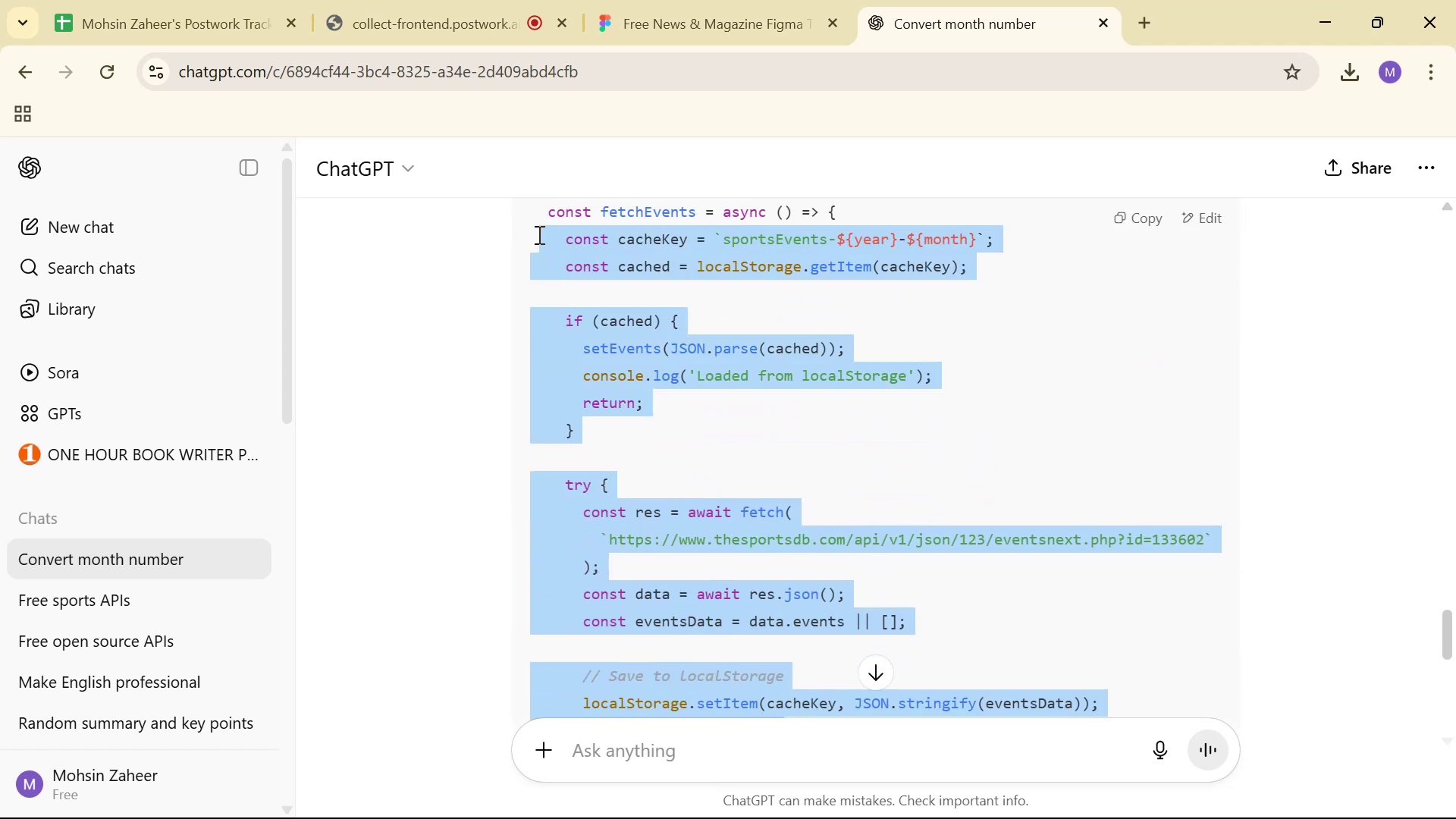 
scroll: coordinate [570, 309], scroll_direction: up, amount: 2.0
 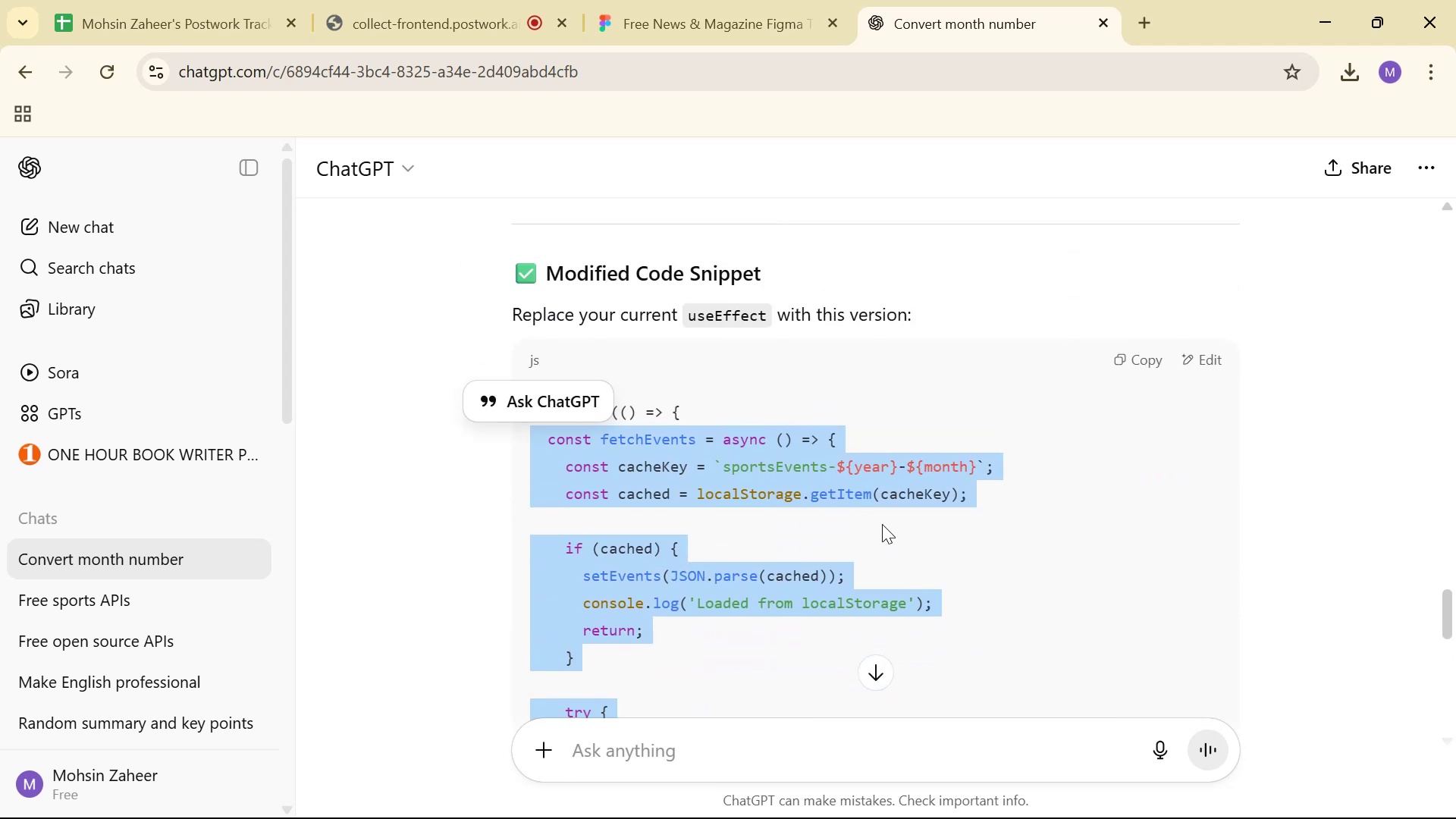 
left_click([933, 396])
 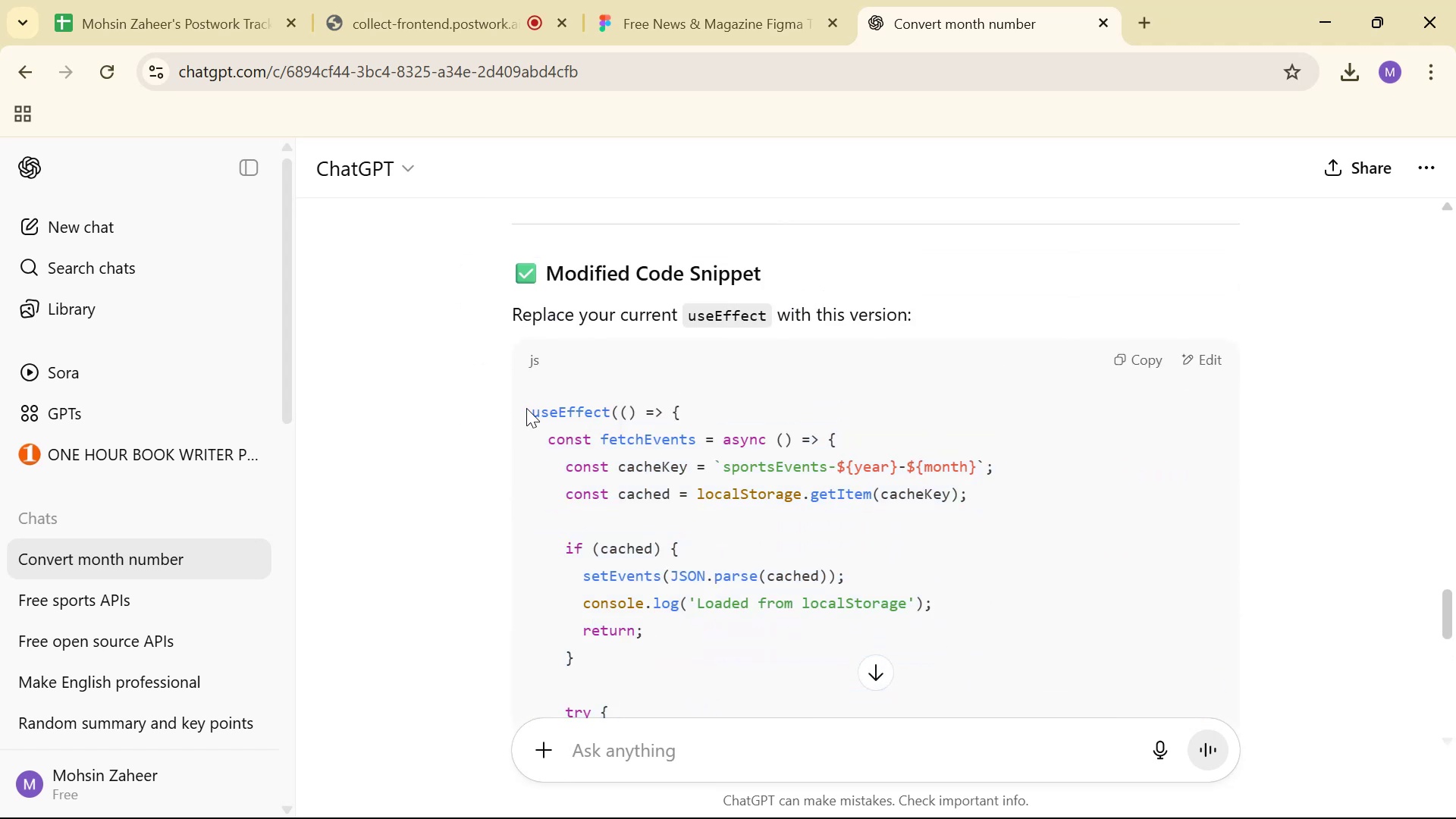 
left_click_drag(start_coordinate=[531, 391], to_coordinate=[754, 253])
 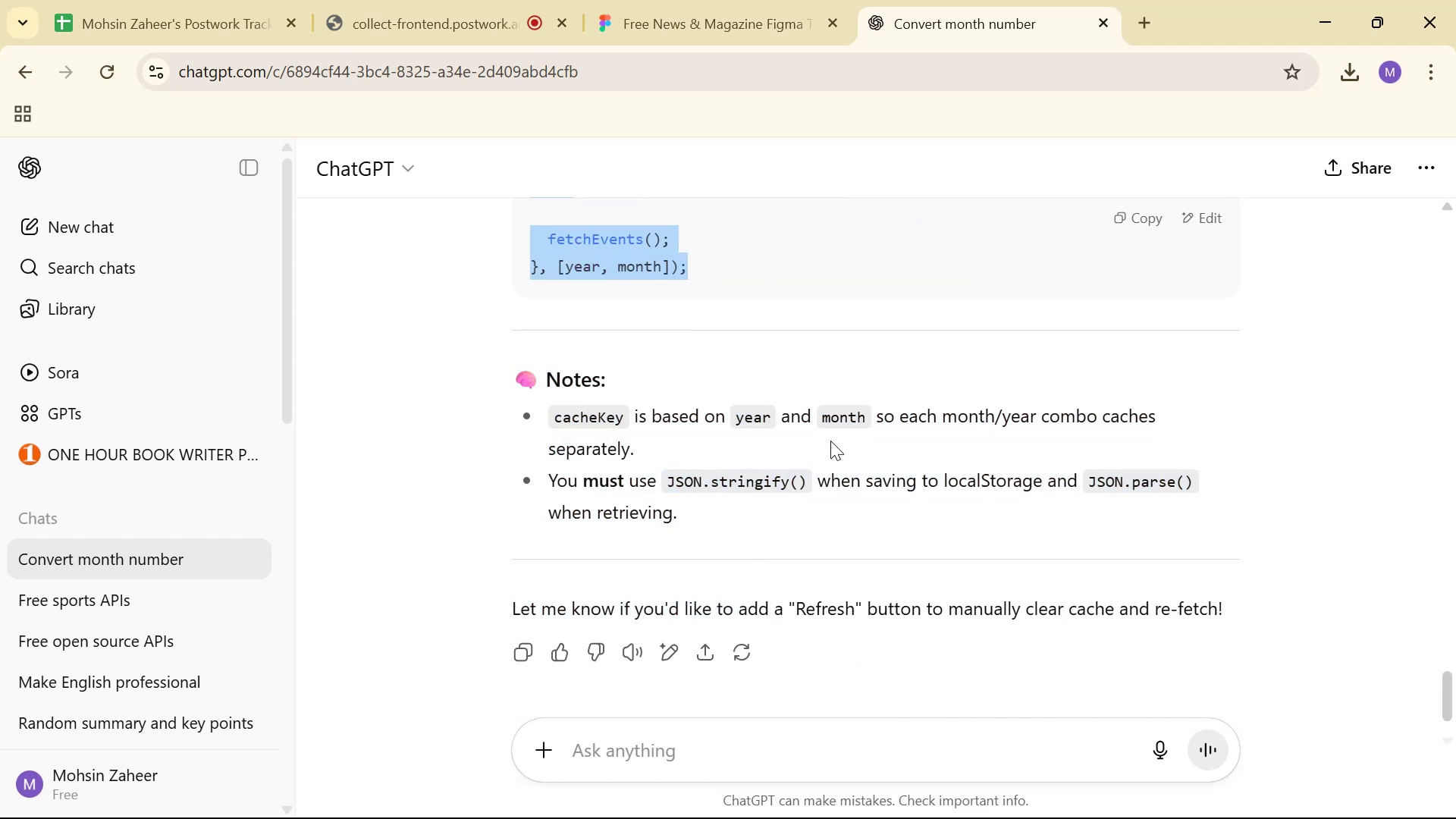 
scroll: coordinate [734, 561], scroll_direction: down, amount: 8.0
 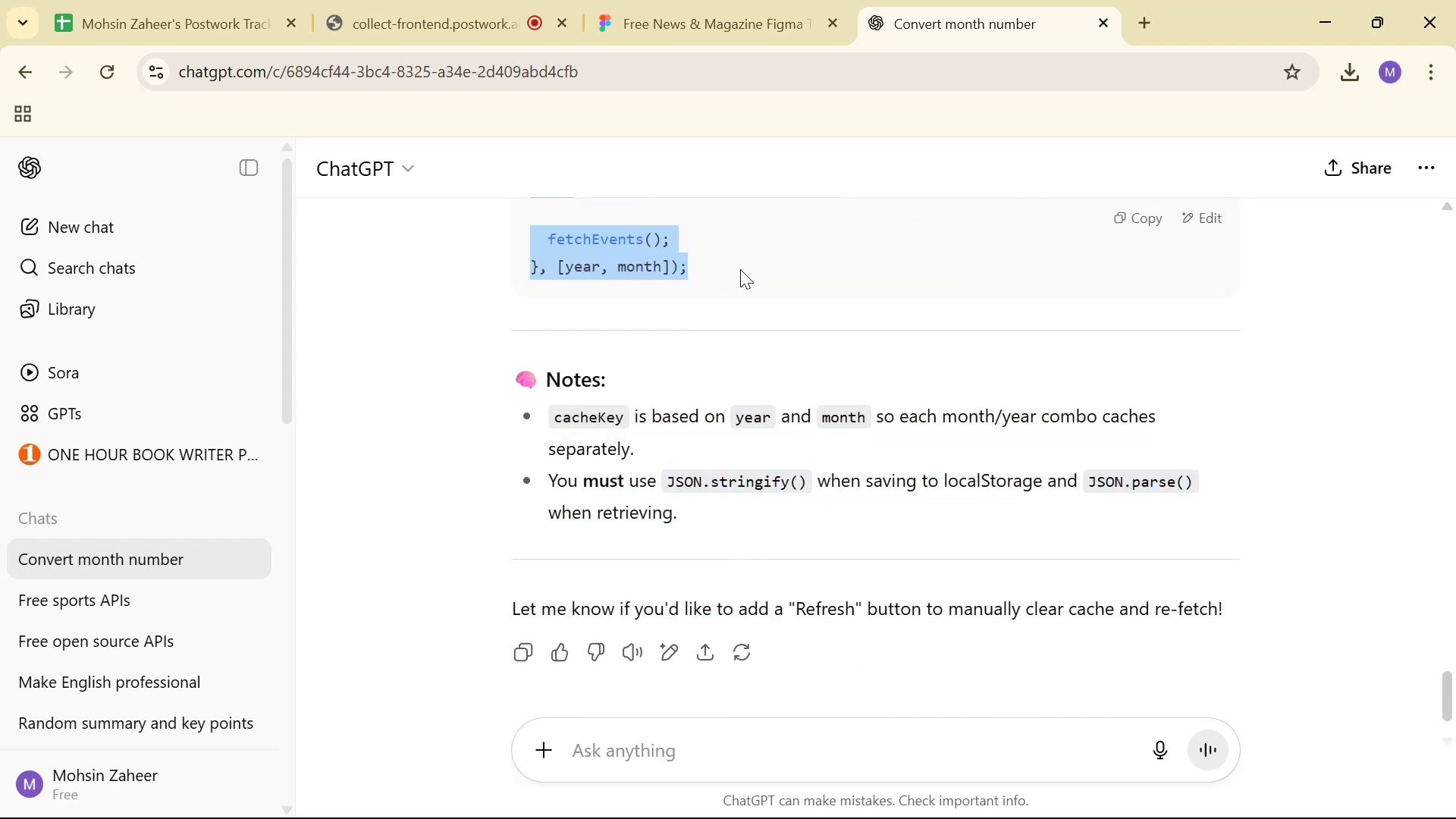 
key(Control+C)
 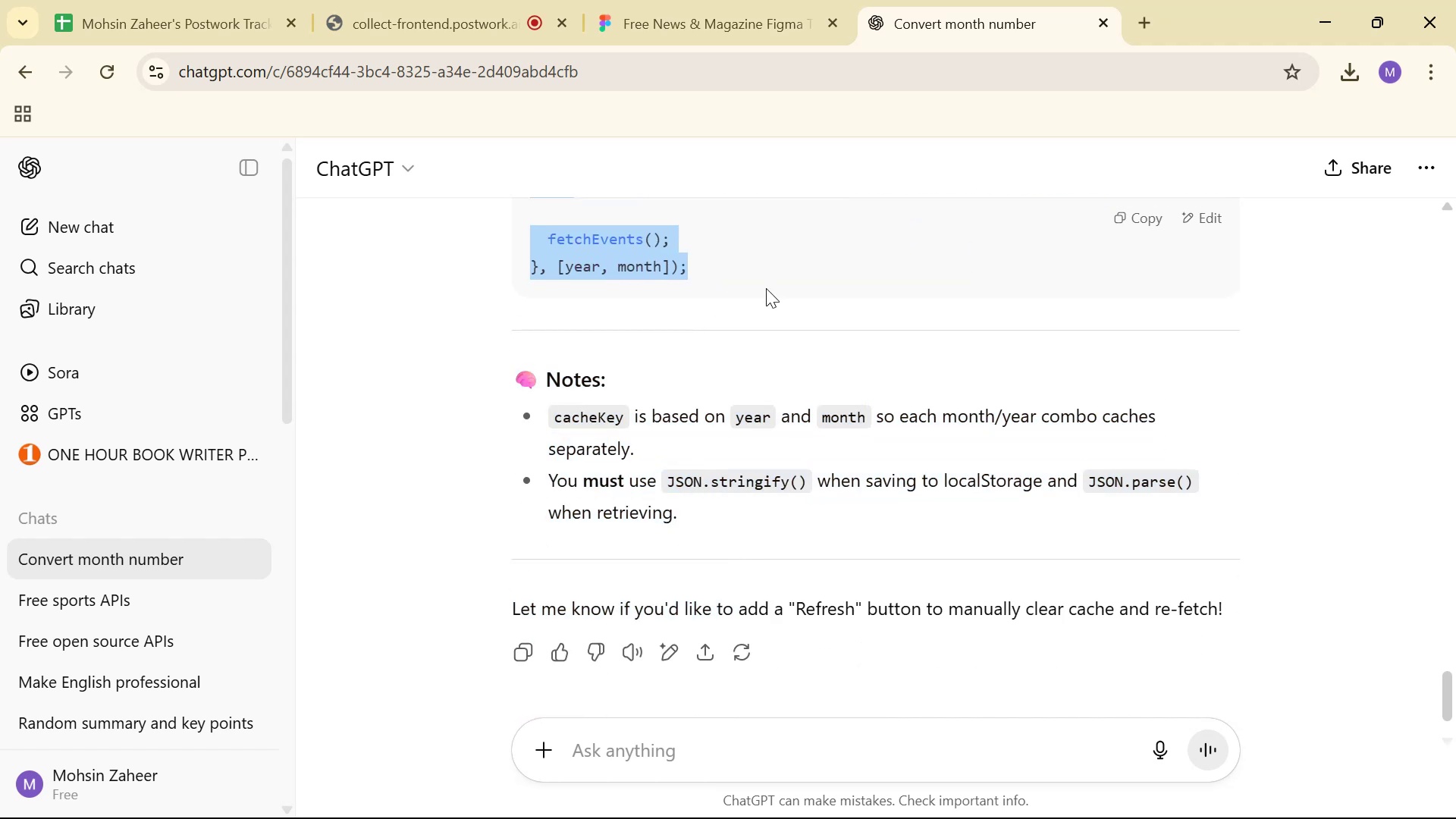 
scroll: coordinate [850, 528], scroll_direction: down, amount: 5.0
 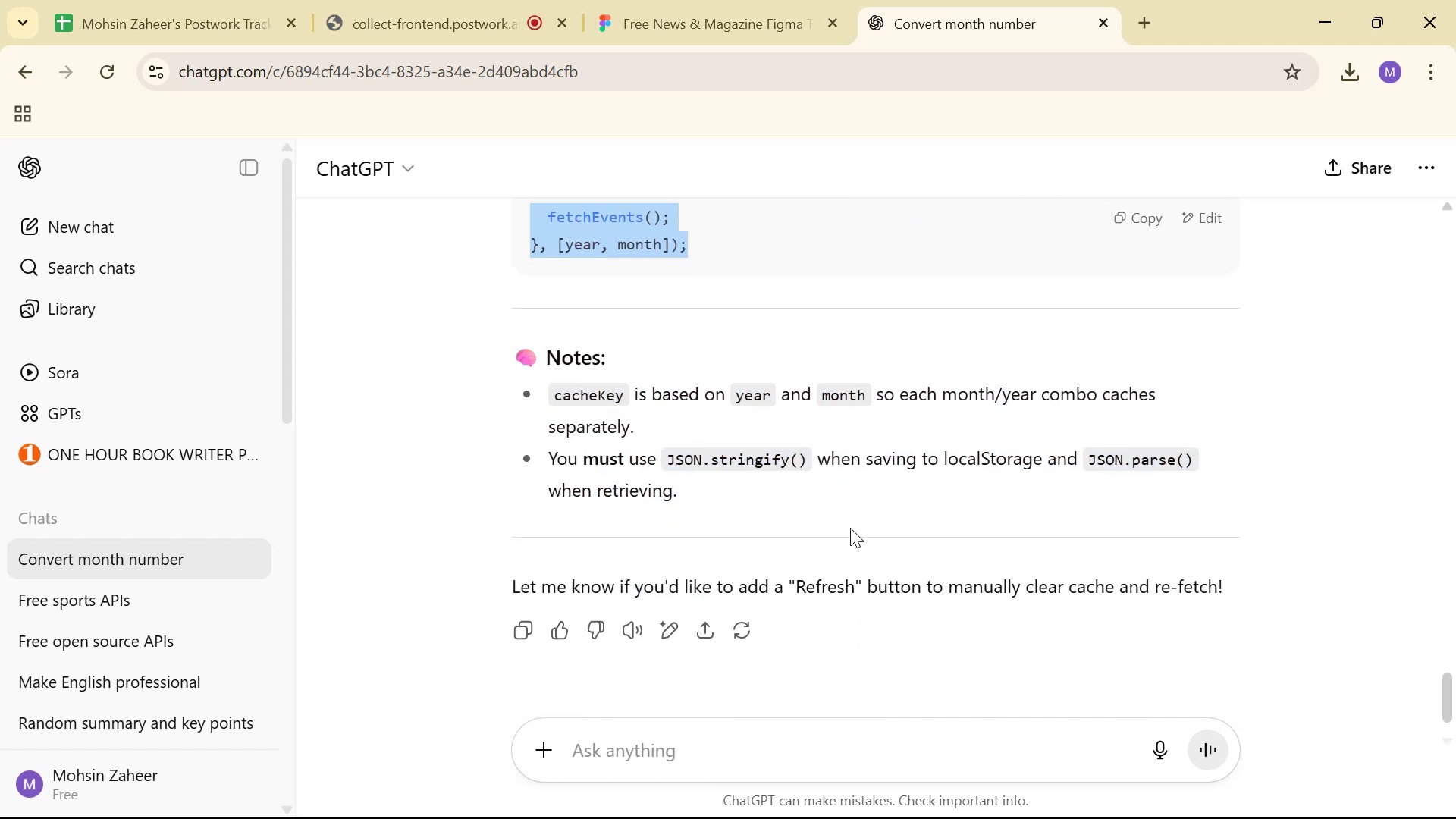 
key(Alt+Tab)
 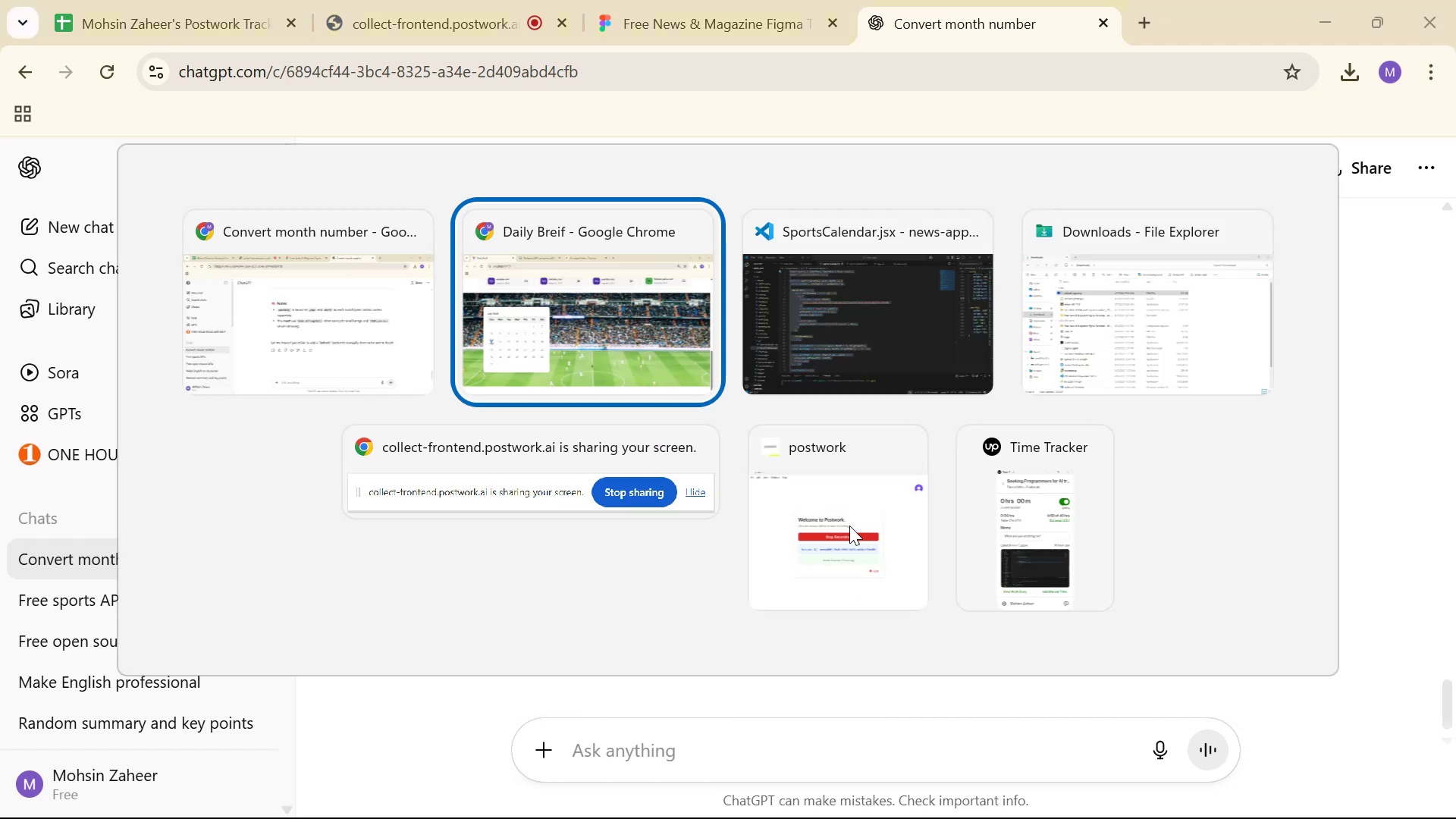 
key(Alt+Tab)
 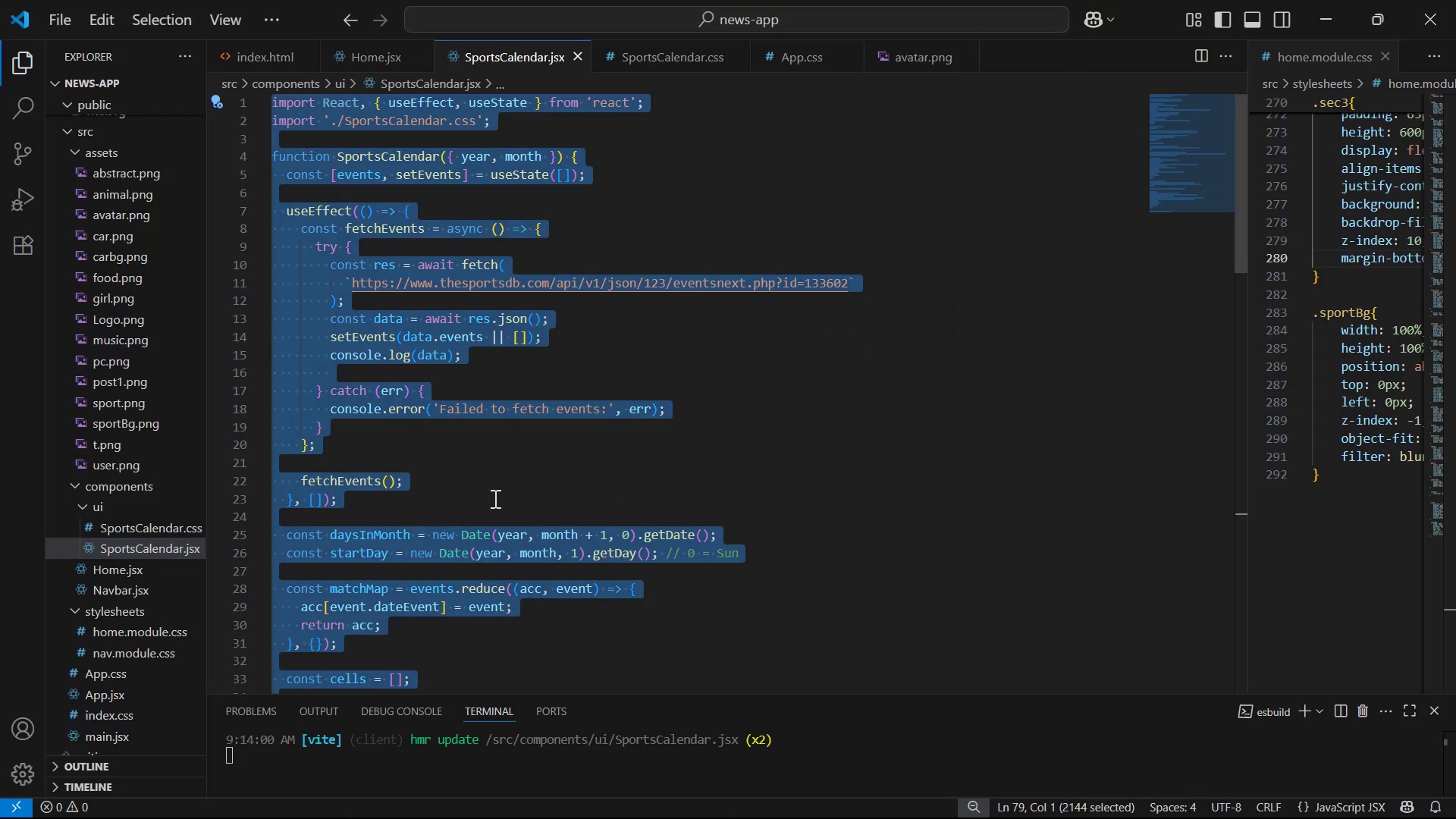 
scroll: coordinate [671, 233], scroll_direction: up, amount: 2.0
 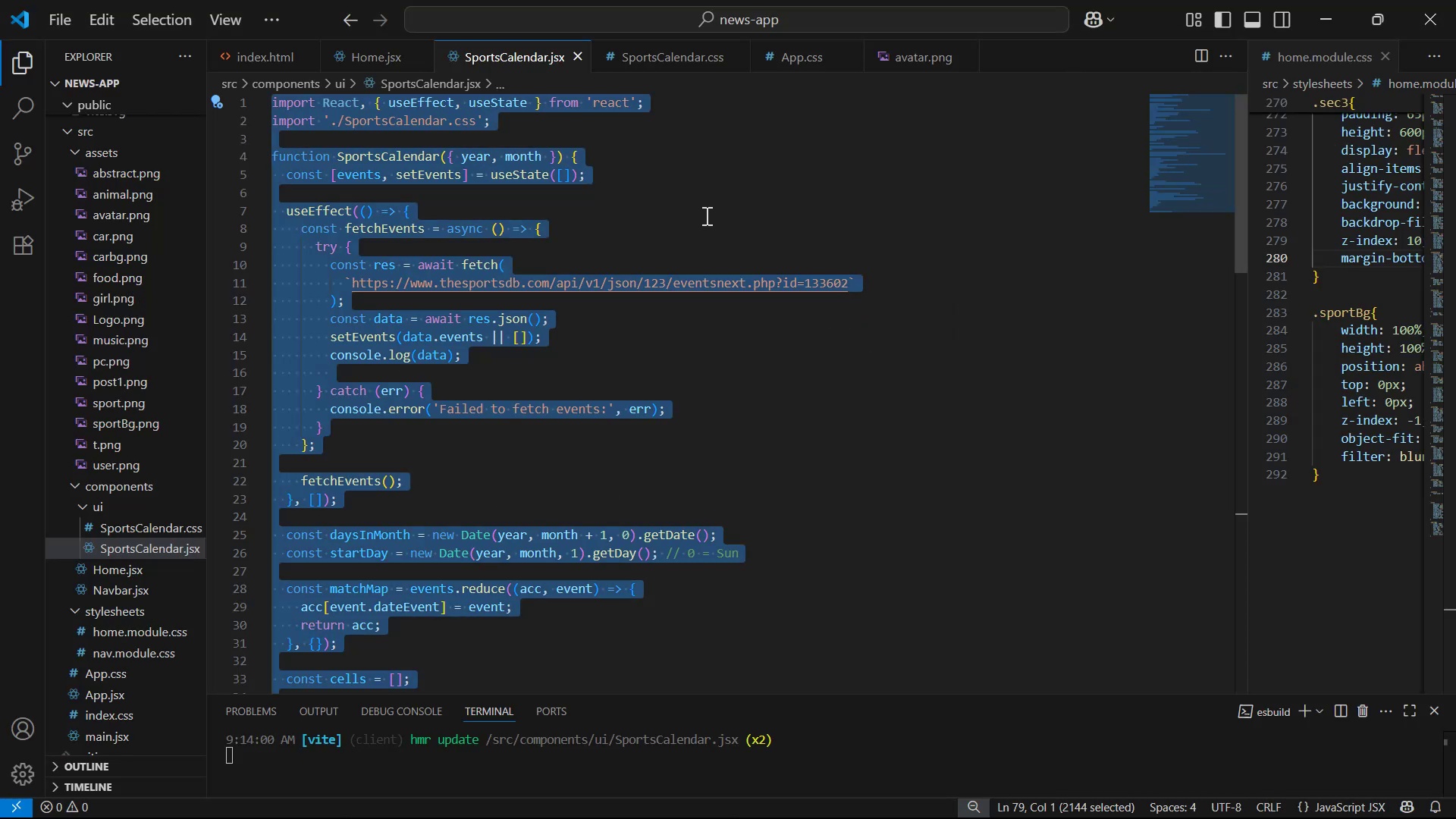 
left_click([713, 211])
 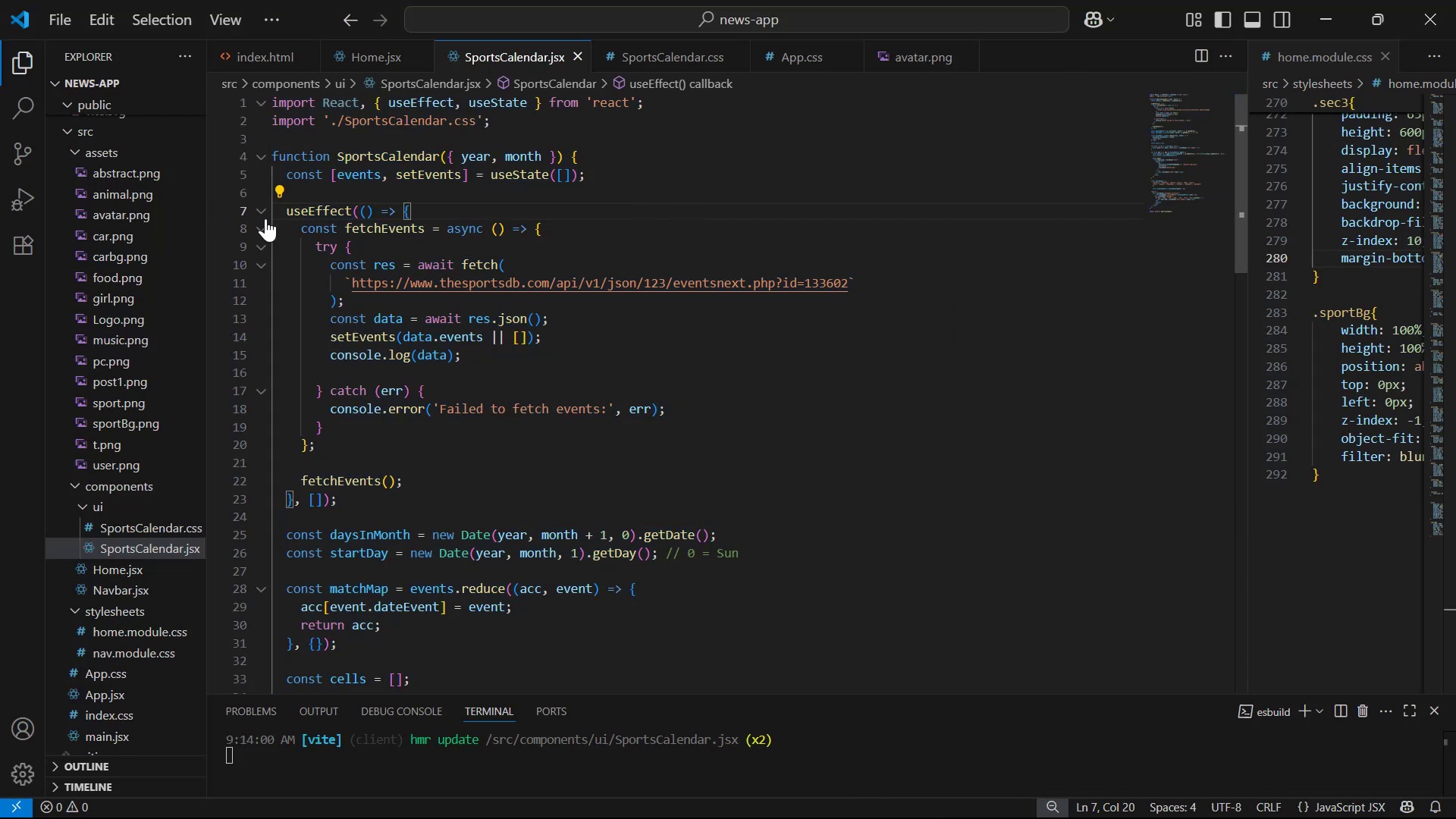 
left_click([260, 213])
 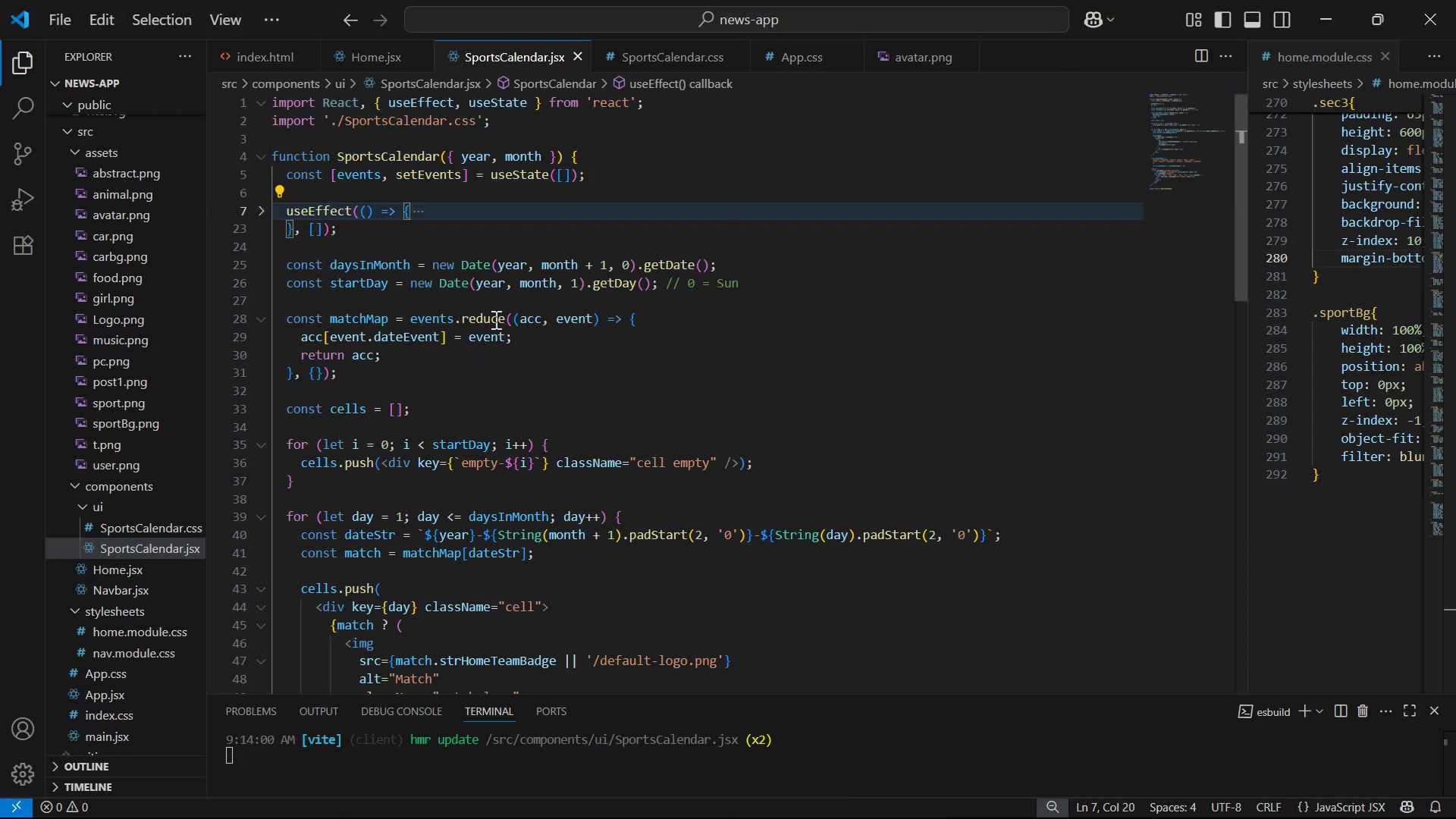 
left_click_drag(start_coordinate=[395, 249], to_coordinate=[283, 213])
 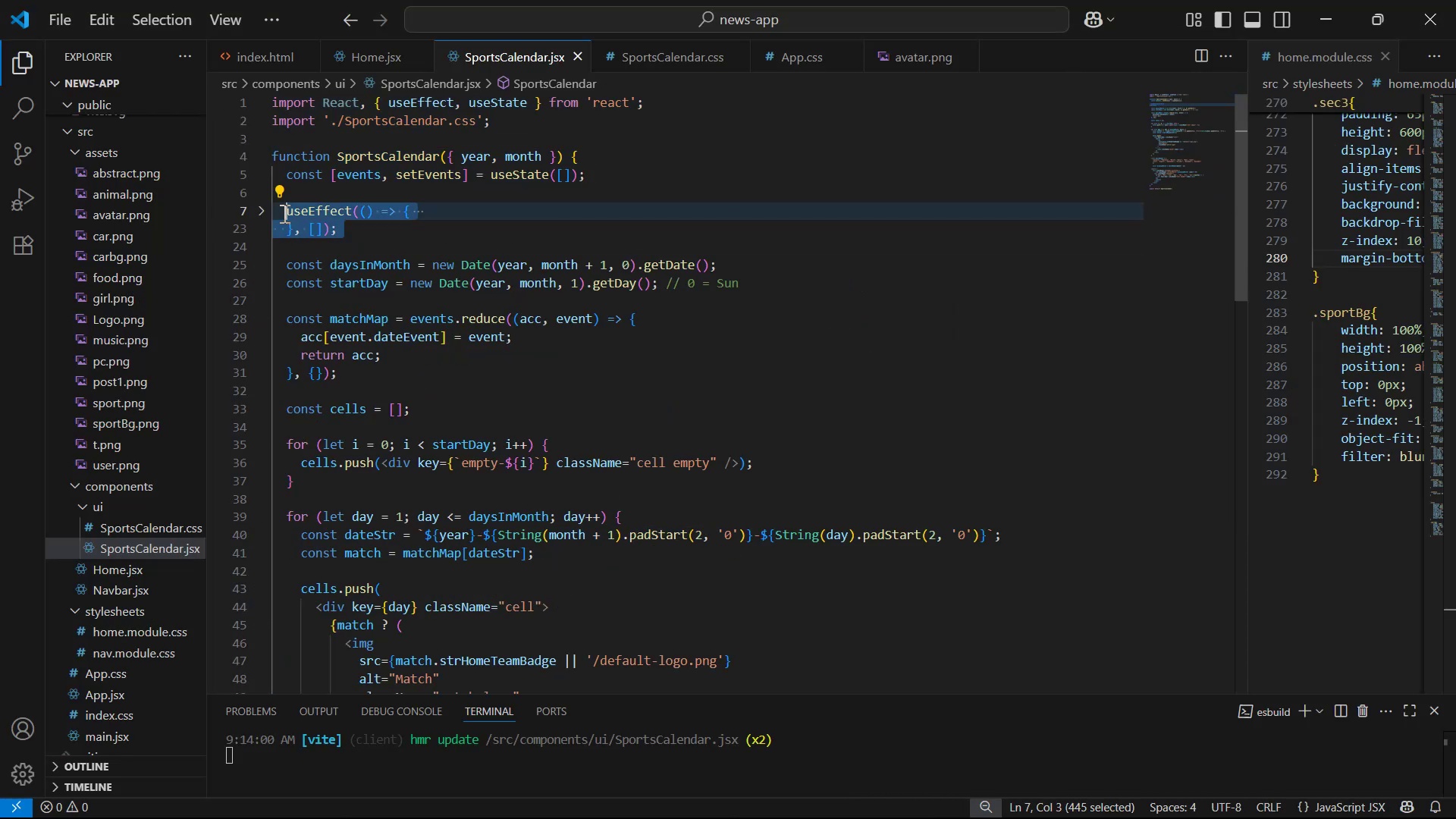 
key(Control+V)
 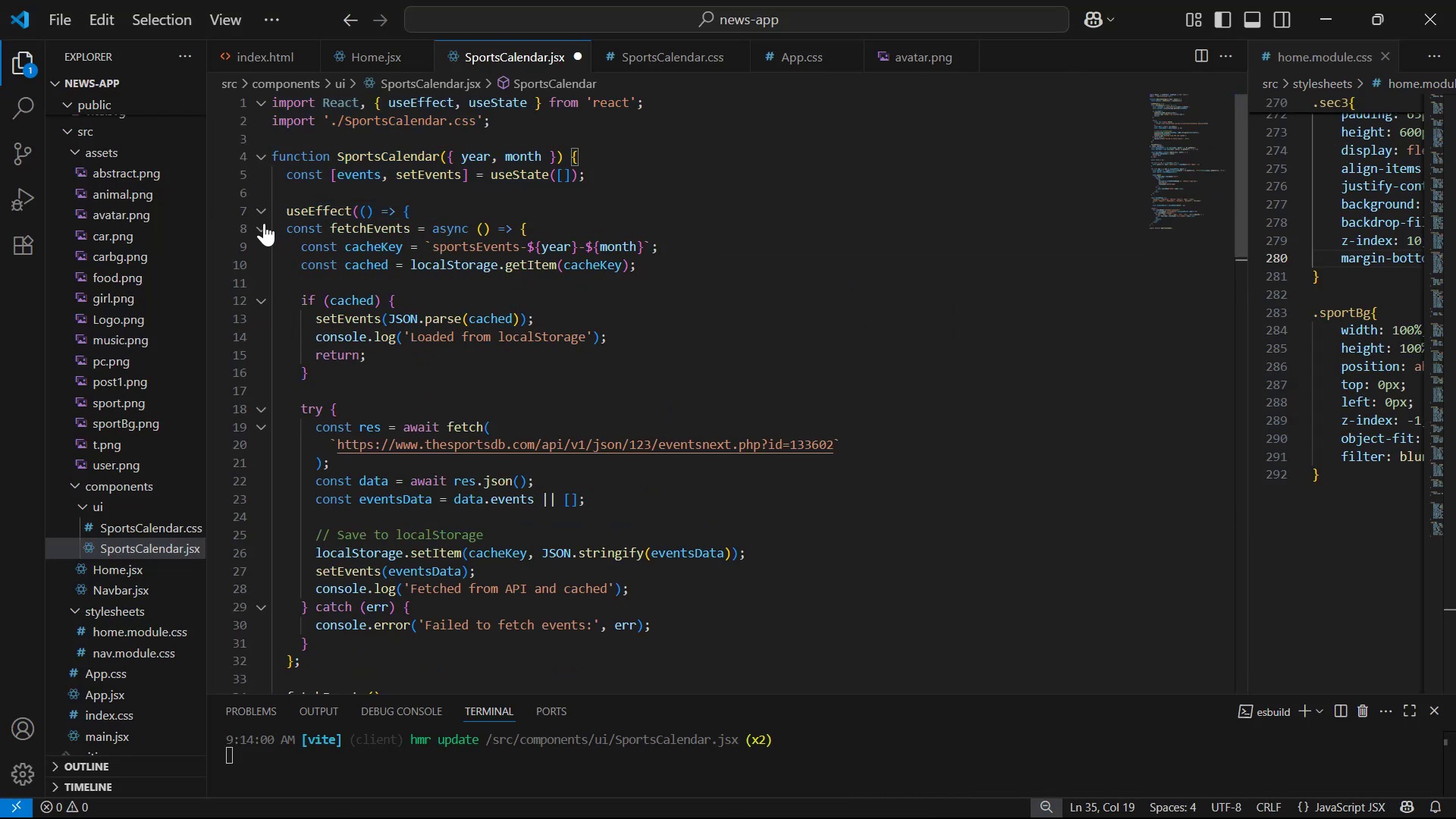 
left_click([262, 209])
 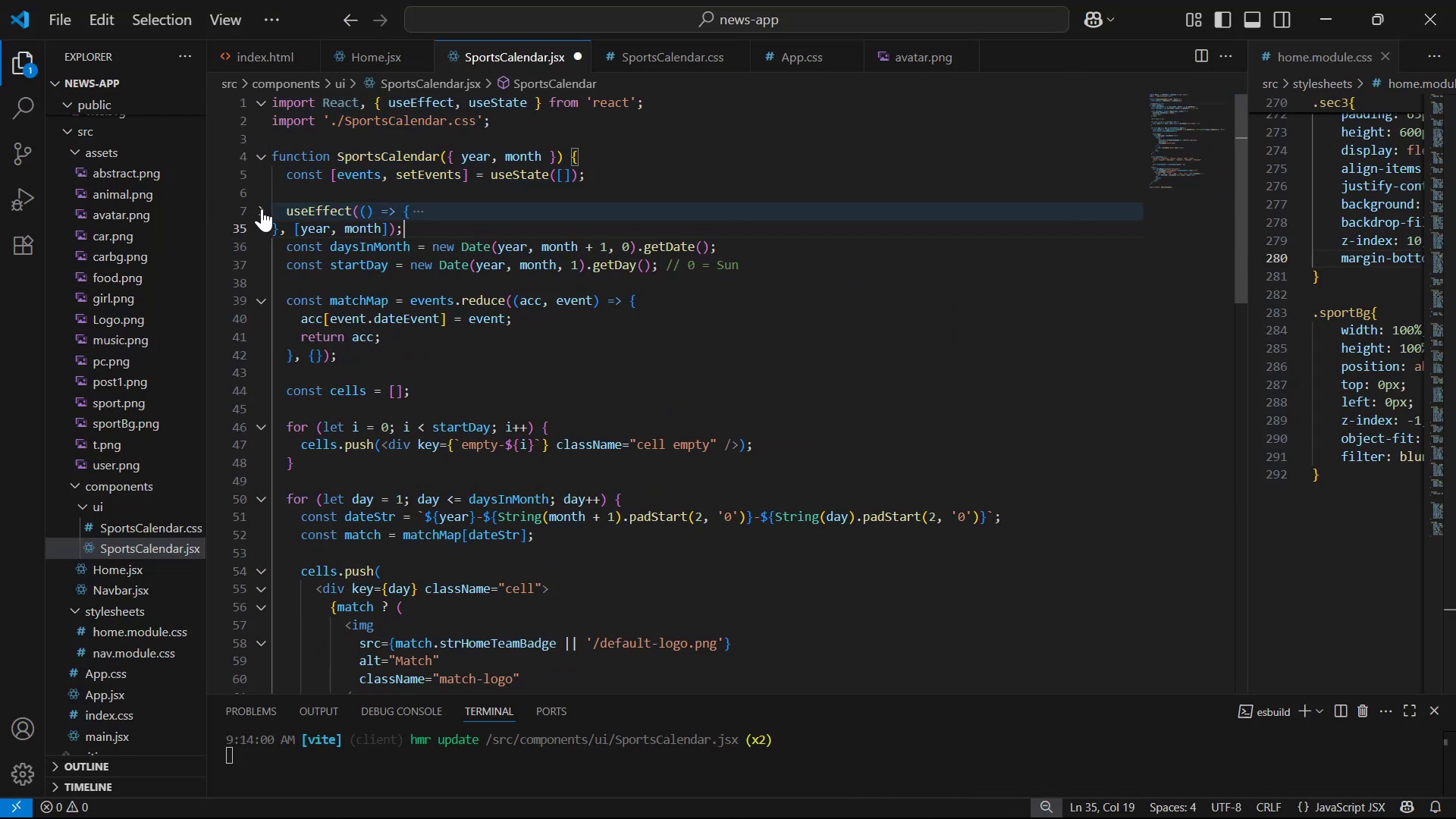 
left_click([262, 209])
 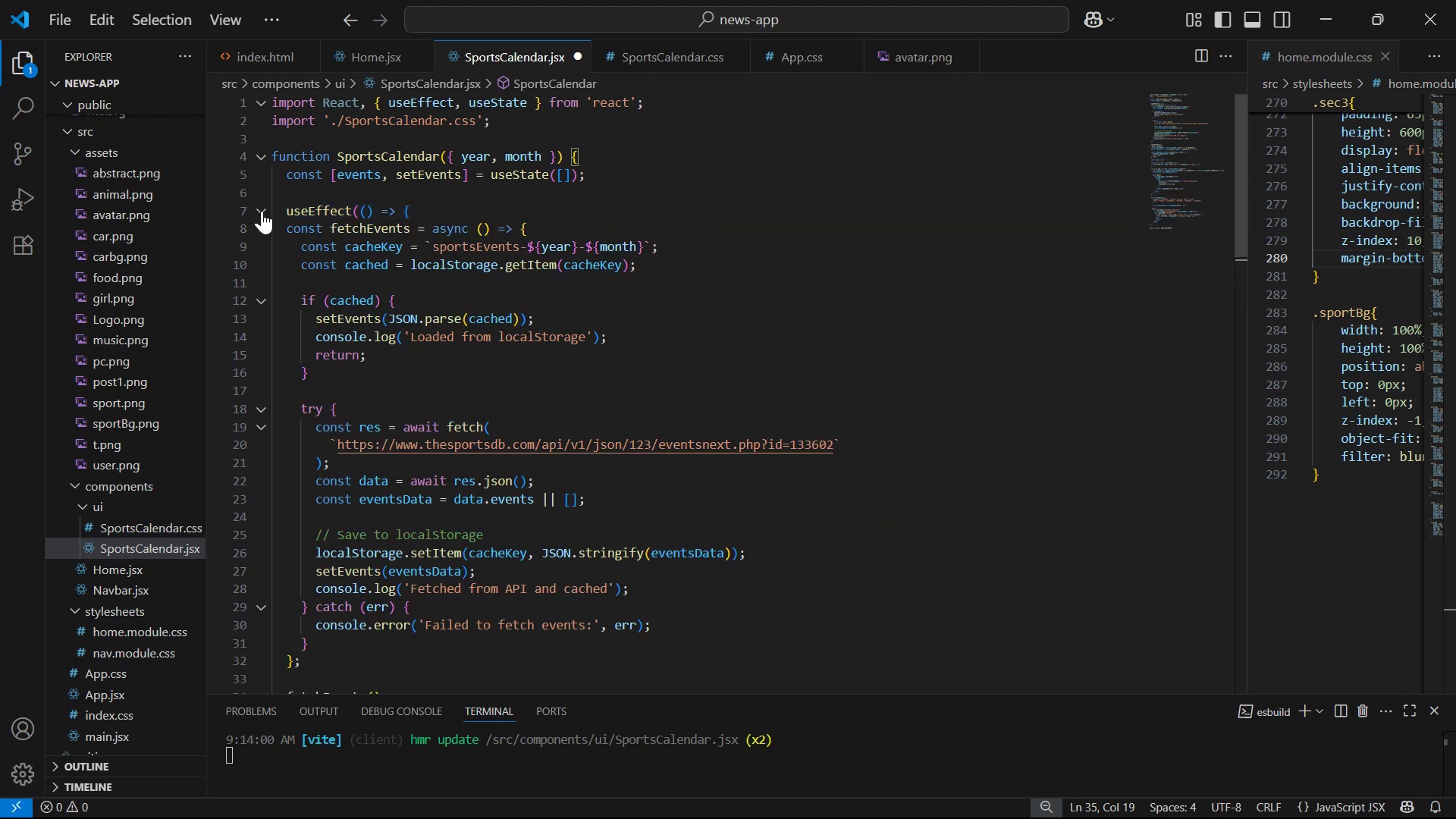 
key(Control+S)
 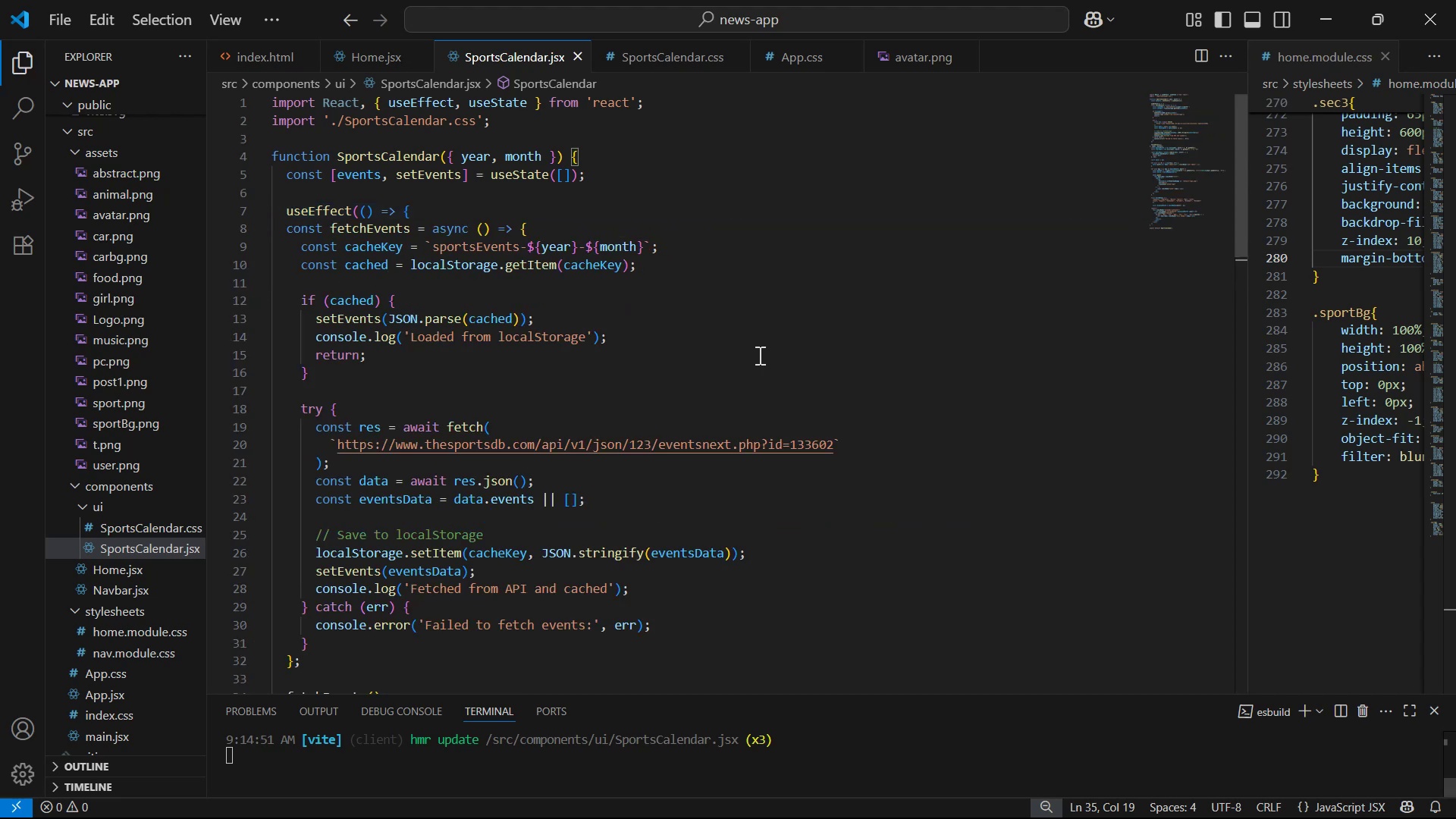 
key(Alt+AltLeft)
 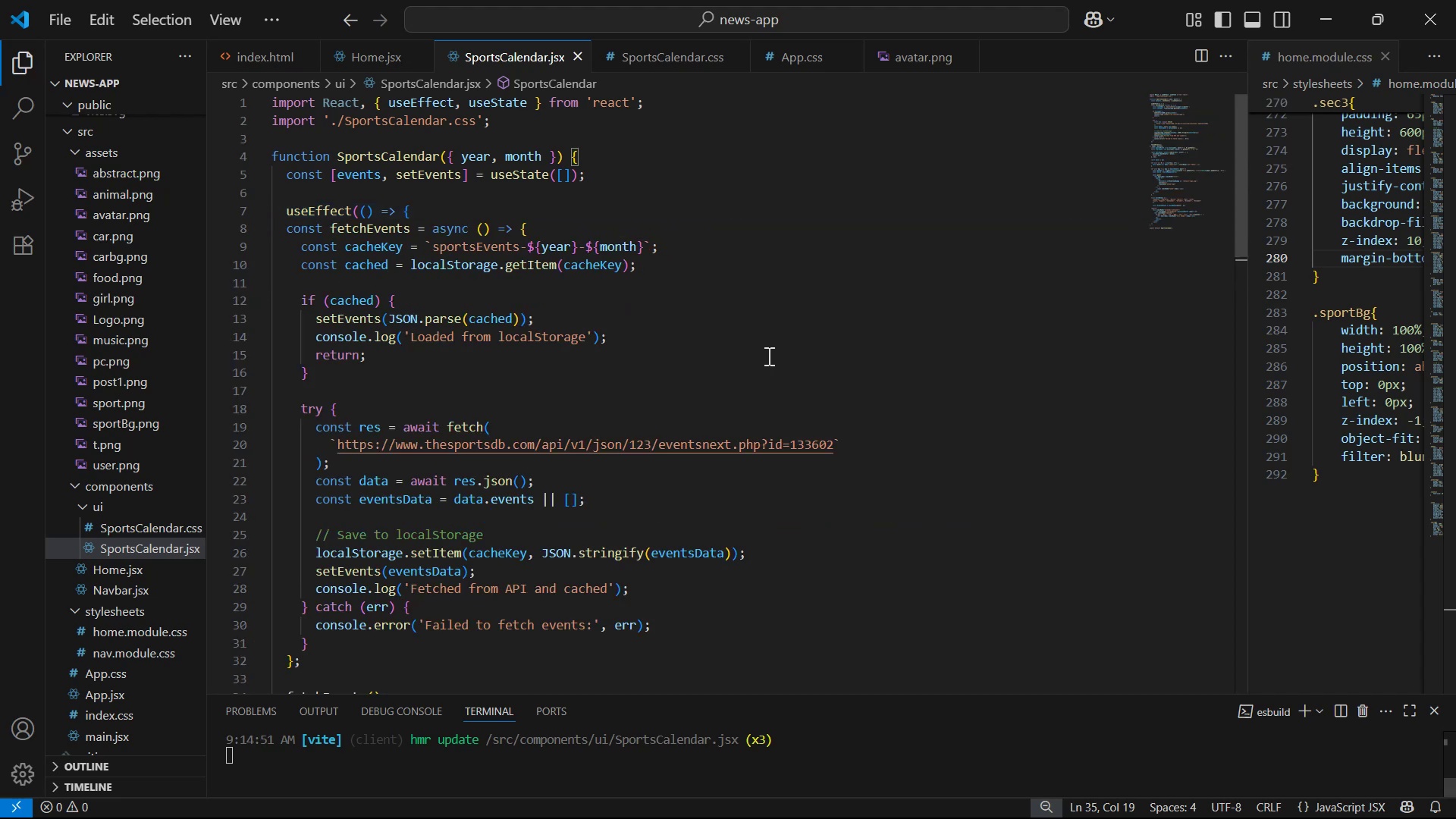 
key(Alt+Tab)
 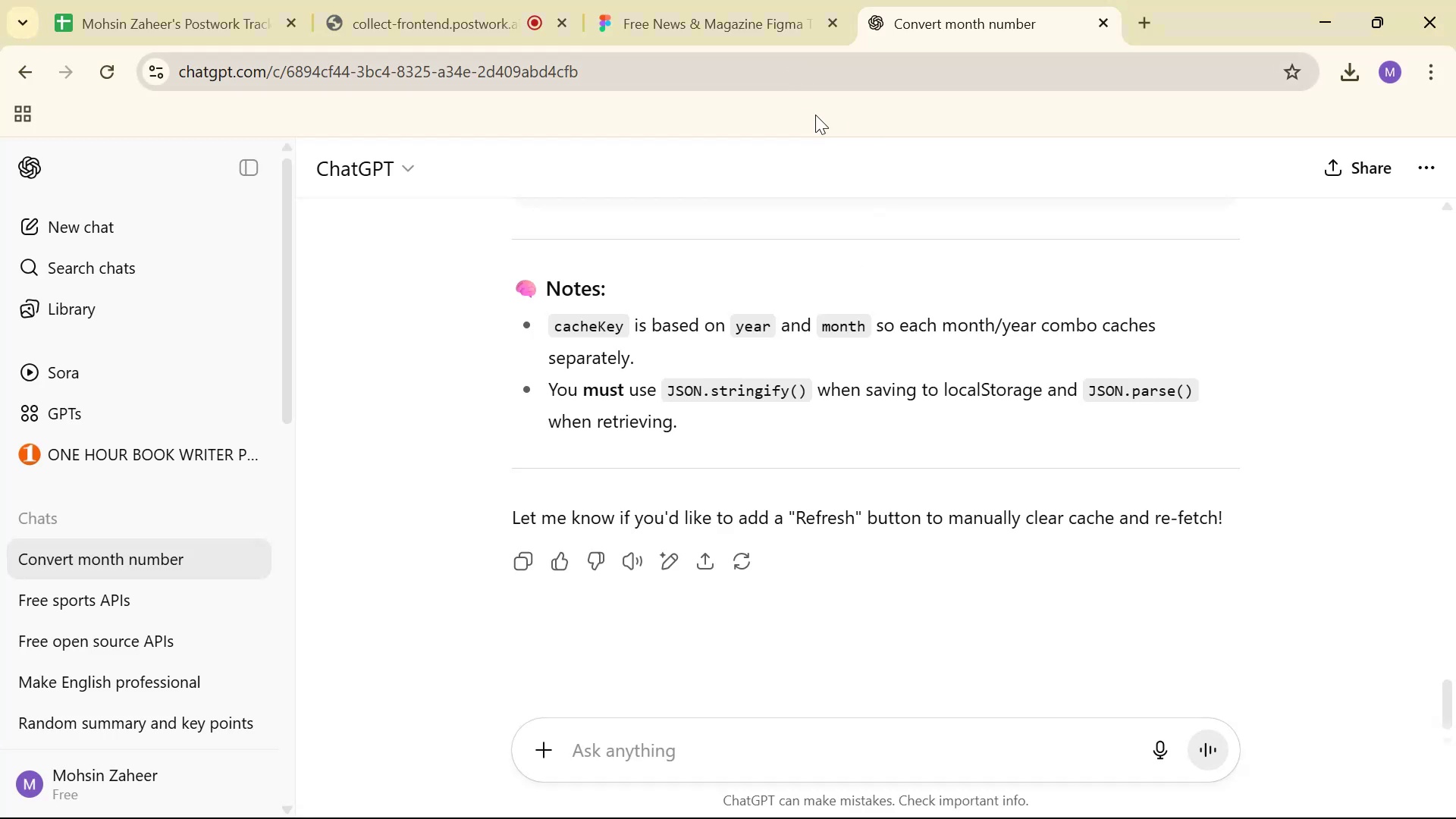 
scroll: coordinate [977, 314], scroll_direction: up, amount: 2.0
 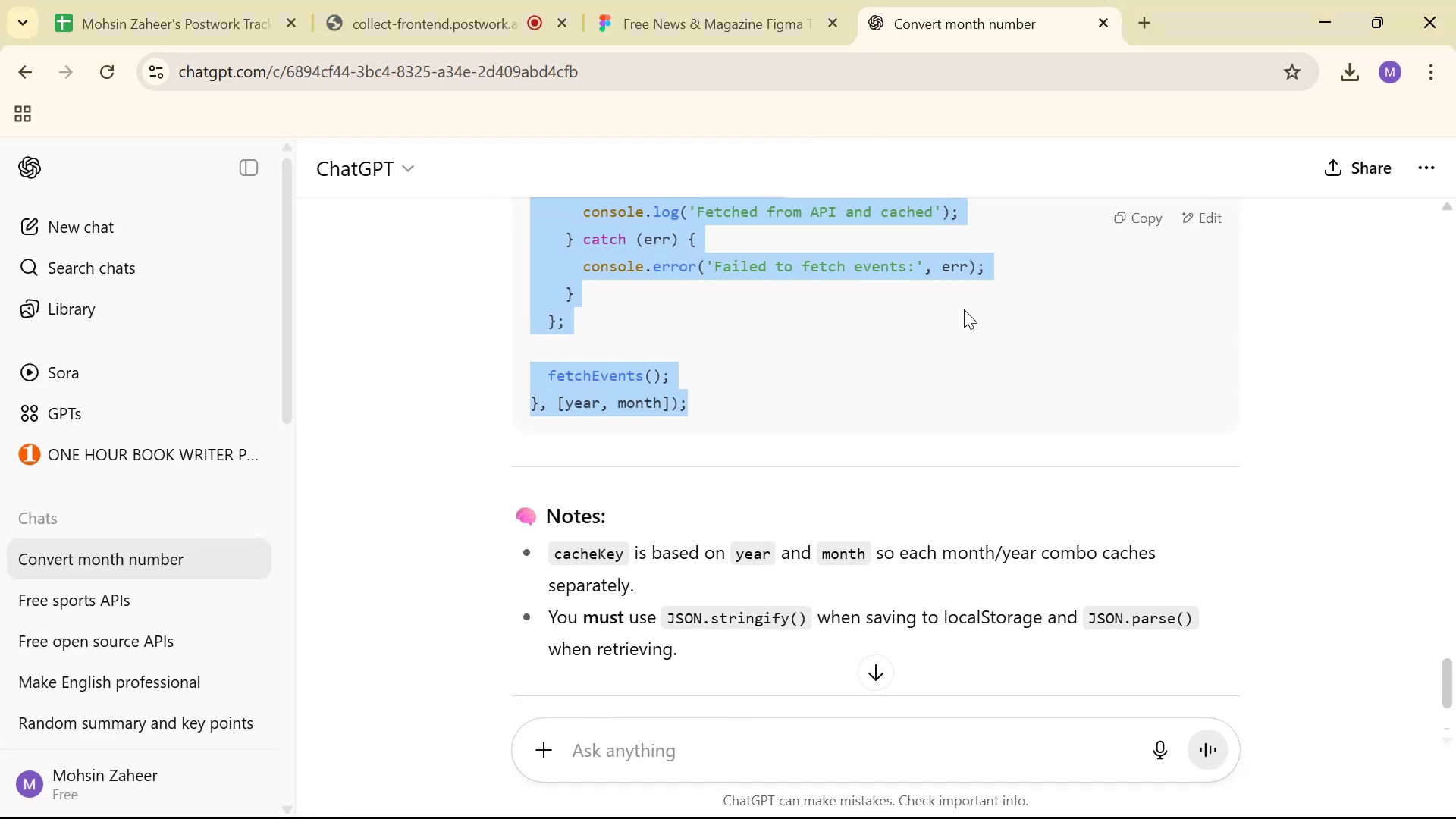 
key(Alt+Tab)
 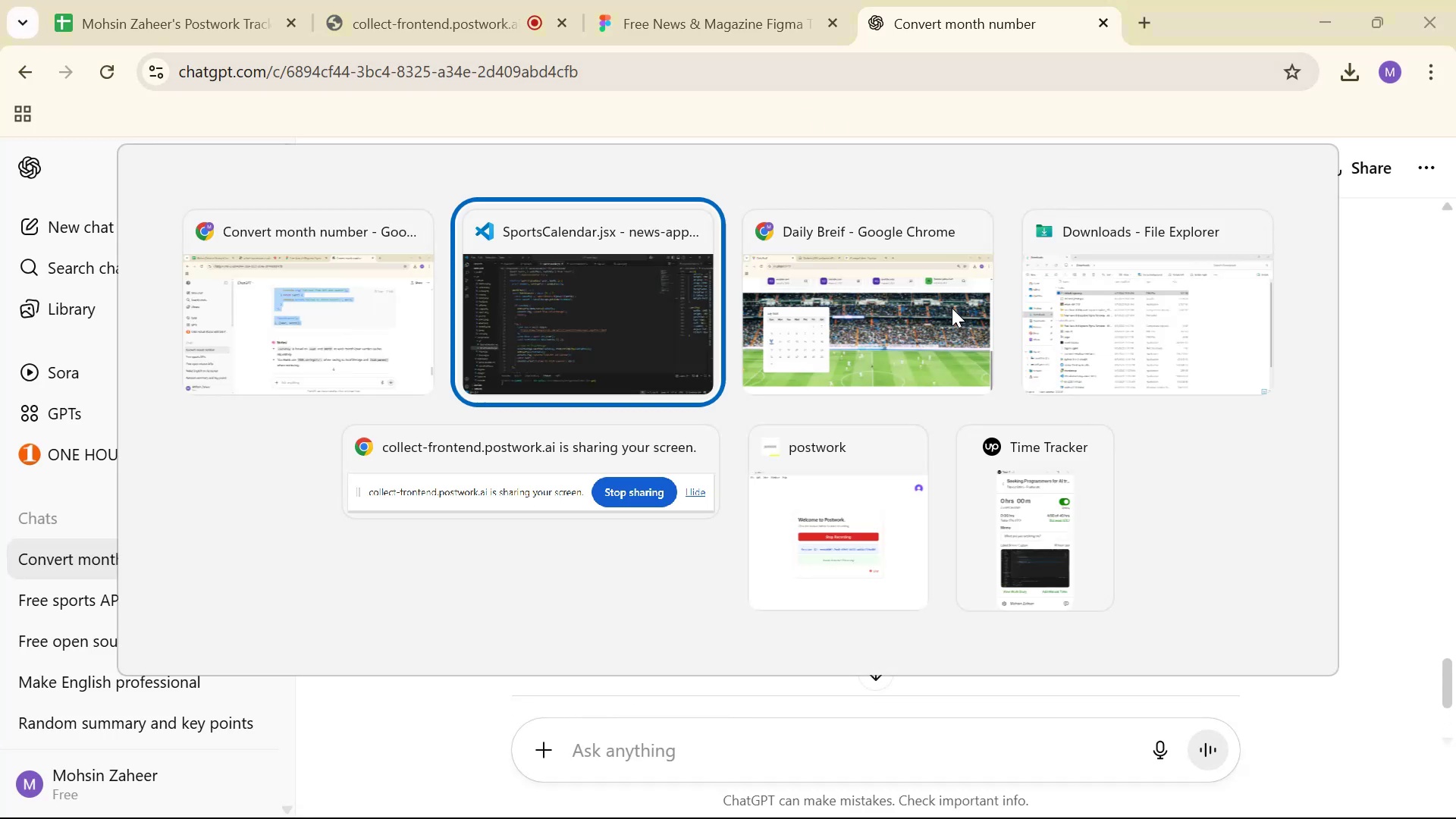 
key(Alt+Tab)
 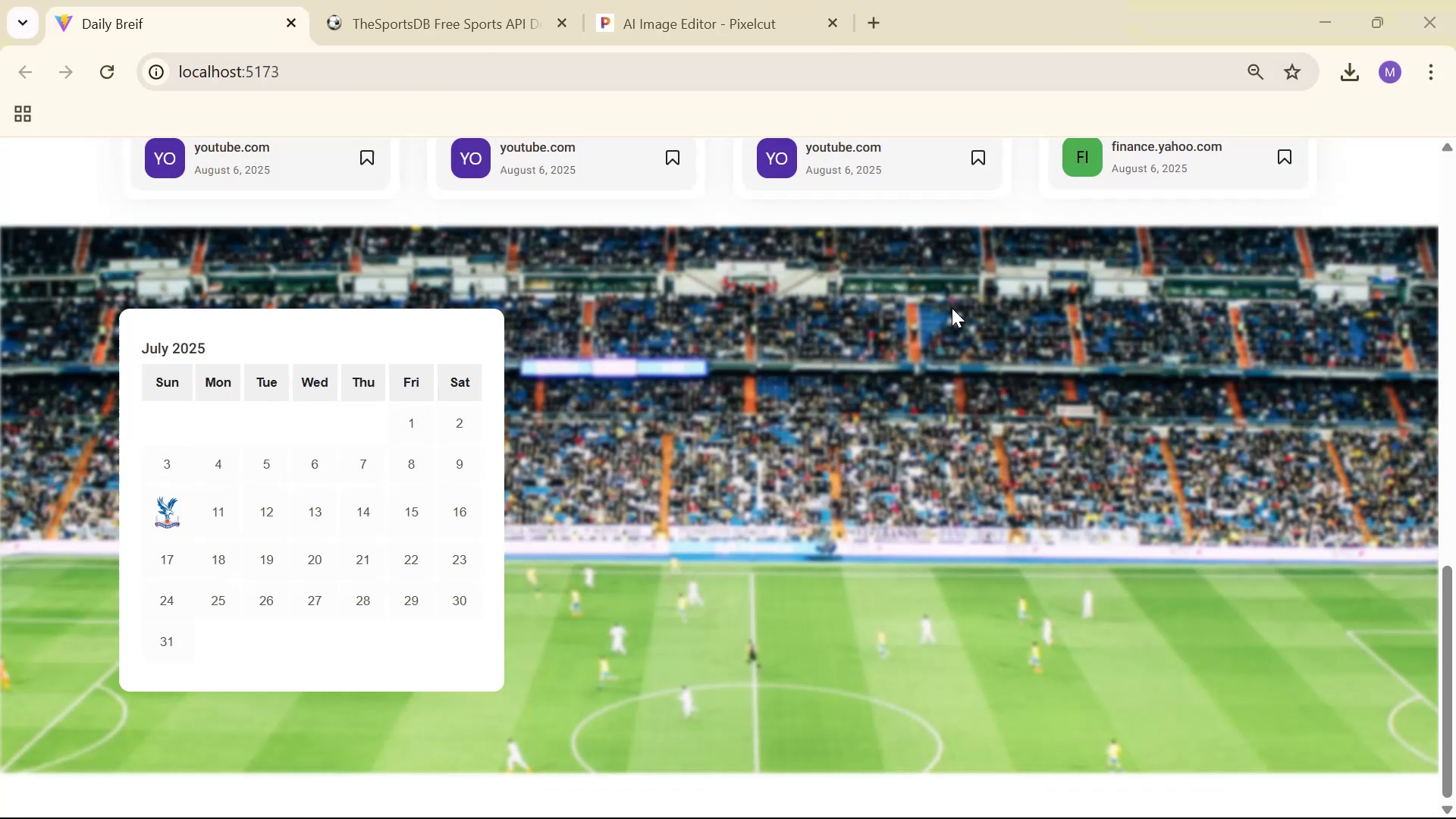 
key(Control+R)
 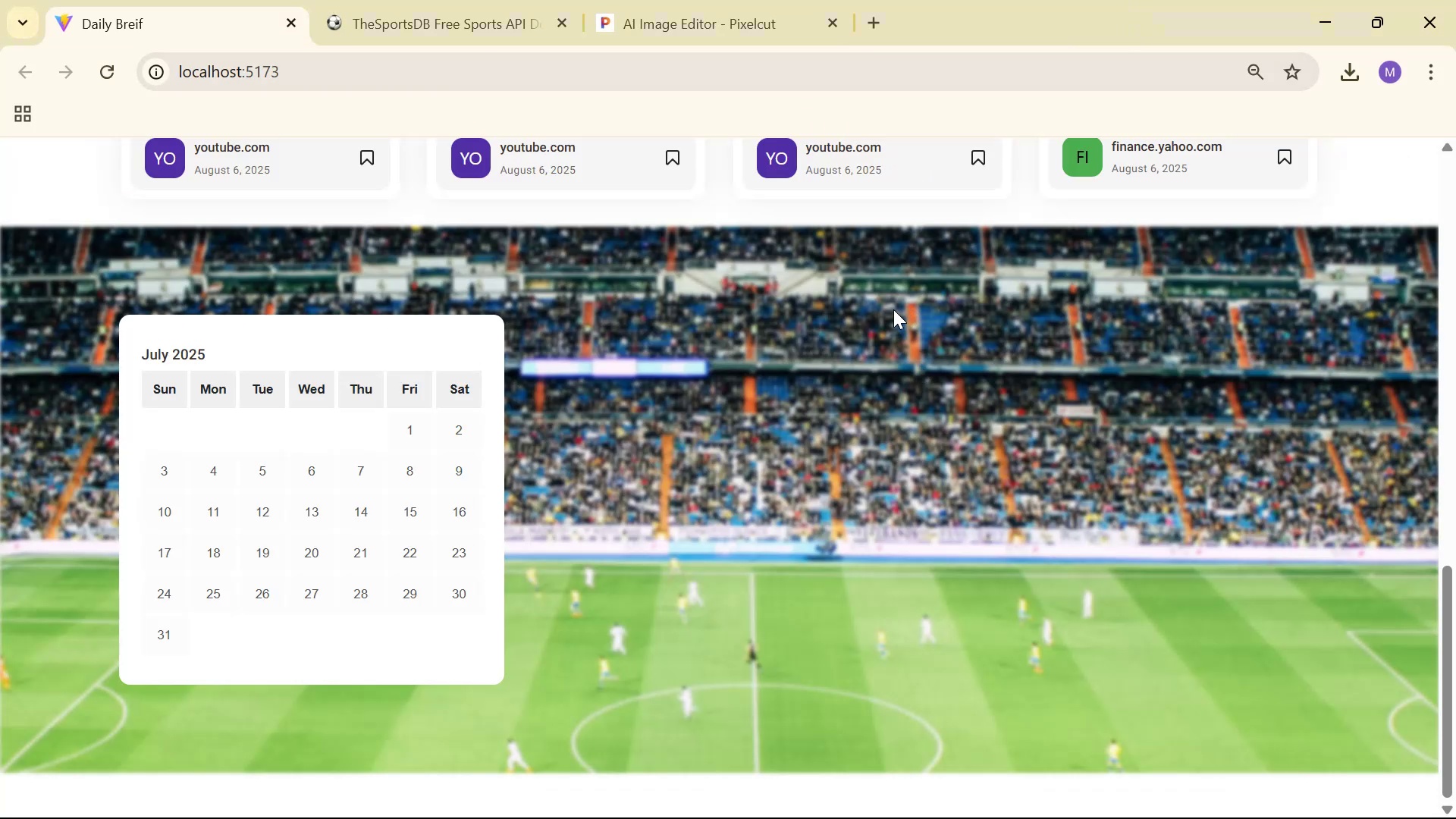 
scroll: coordinate [890, 312], scroll_direction: down, amount: 5.0
 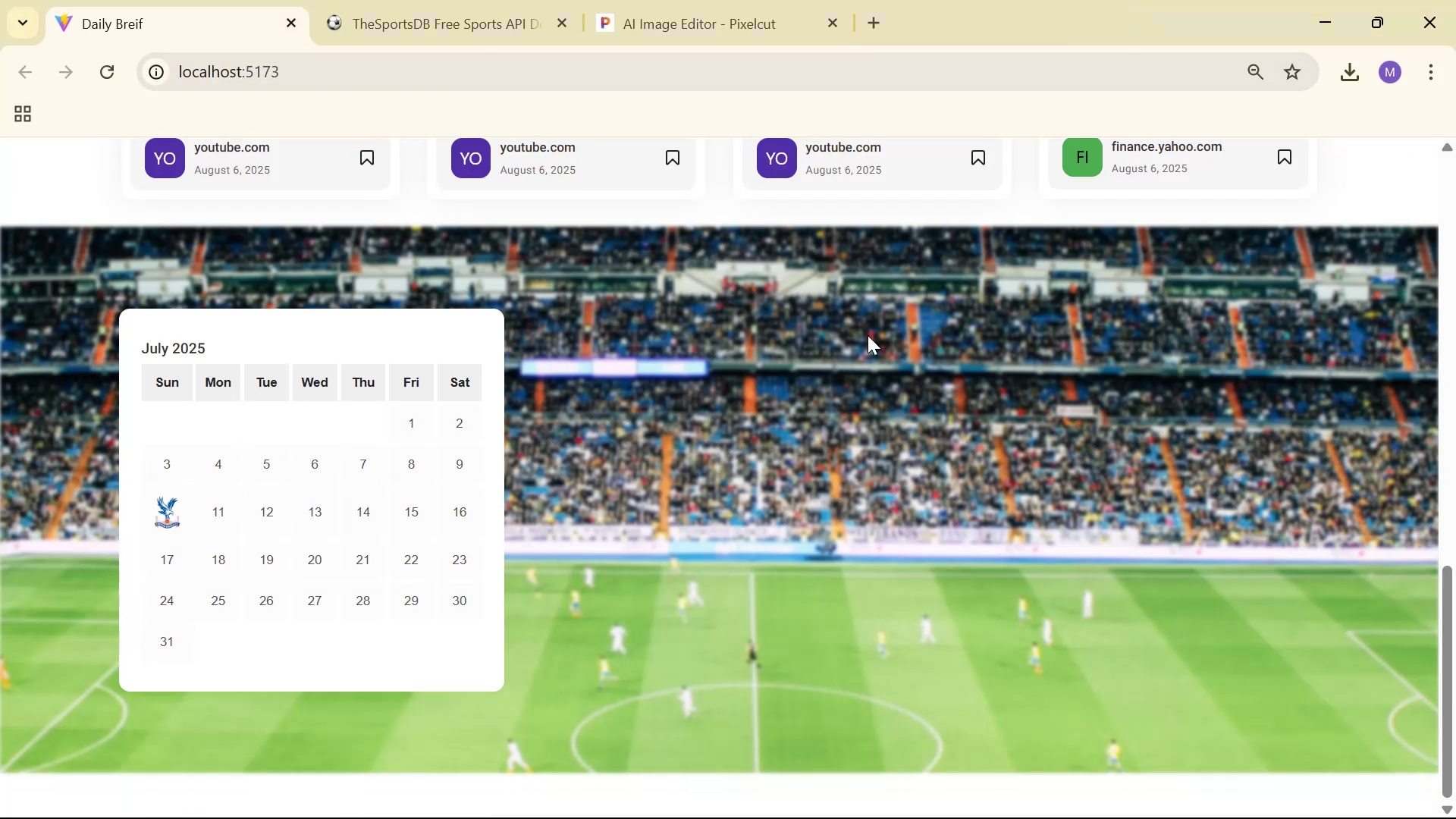 
right_click([838, 395])
 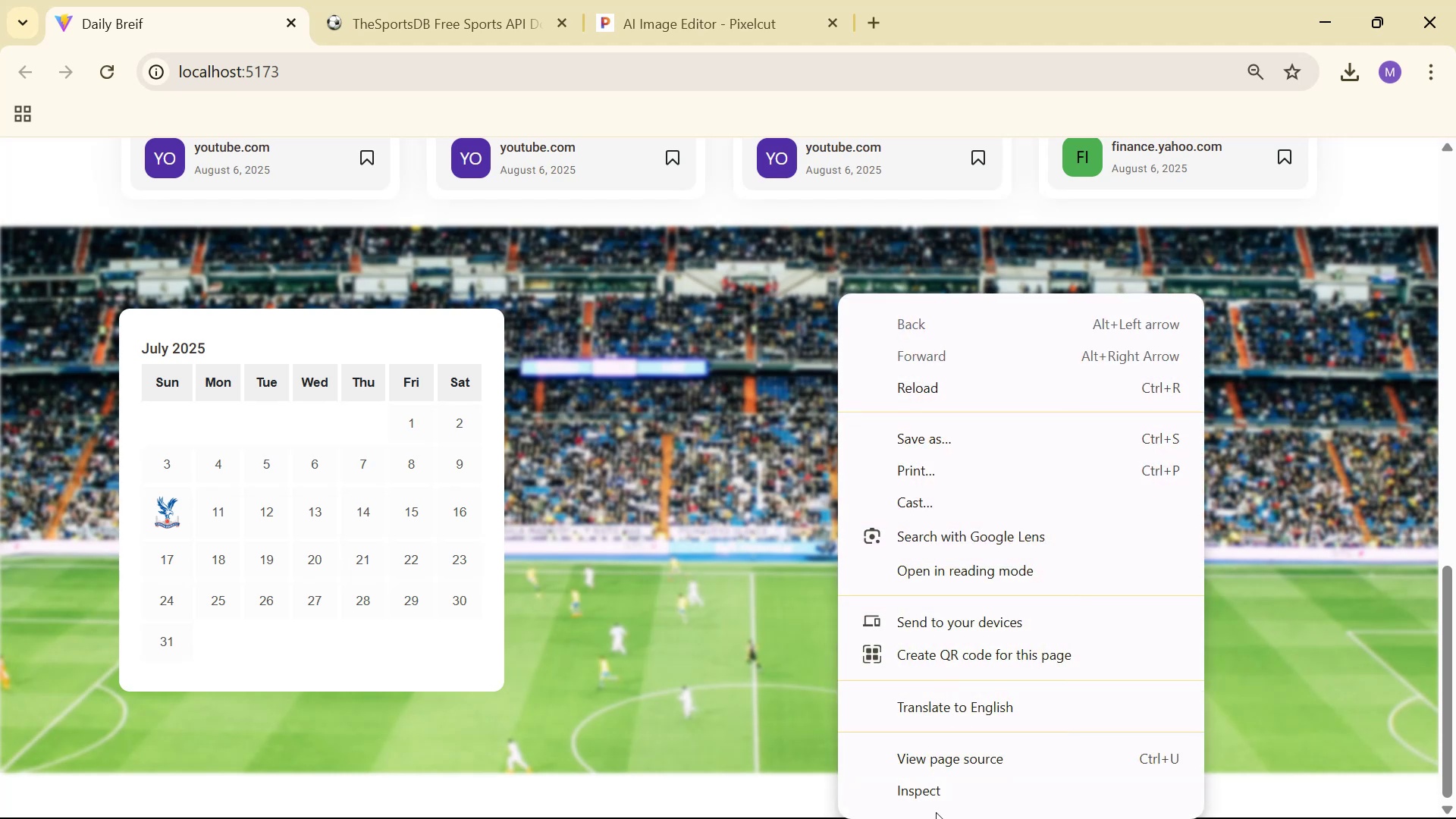 
left_click([938, 793])
 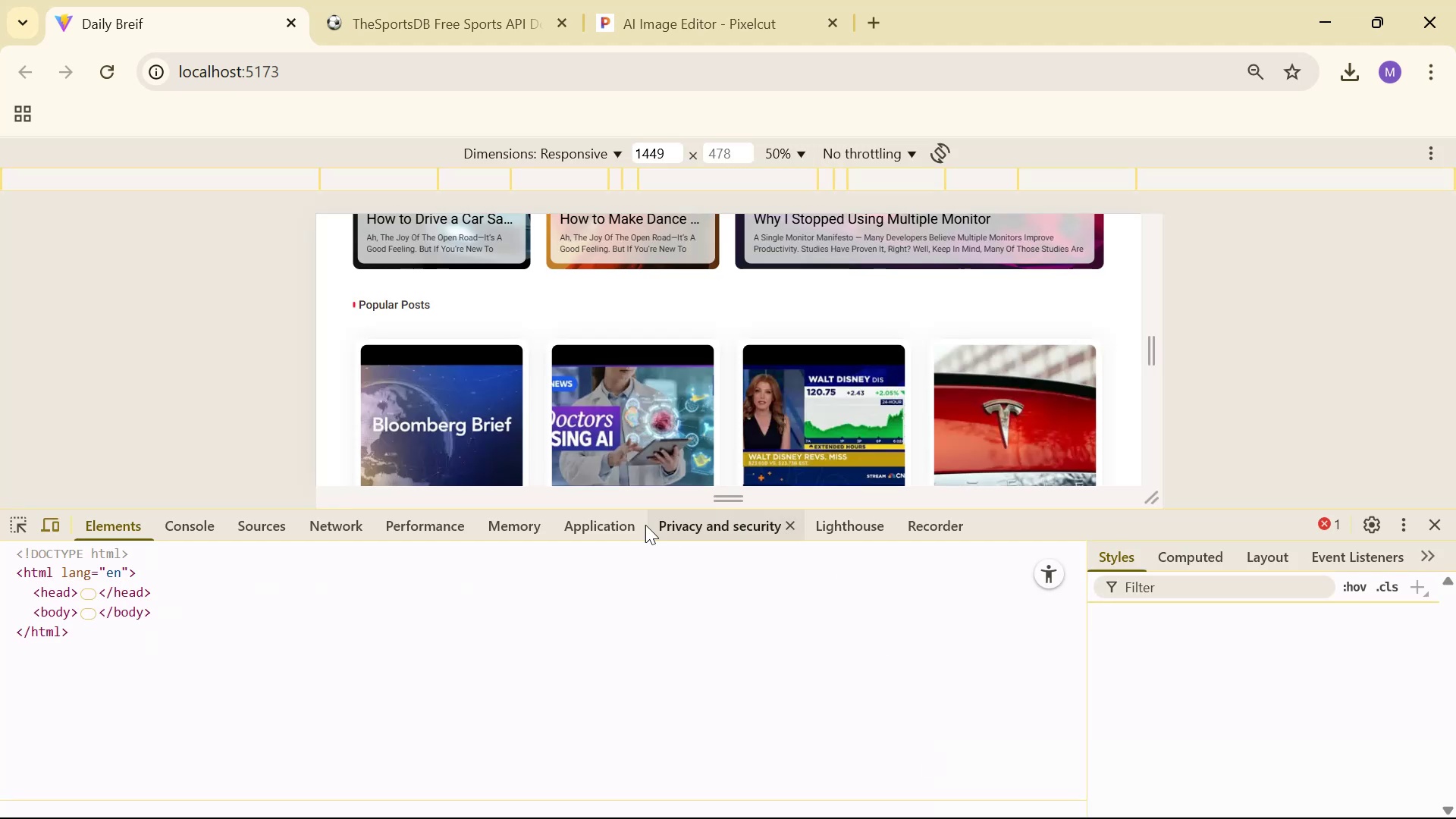 
left_click([623, 535])
 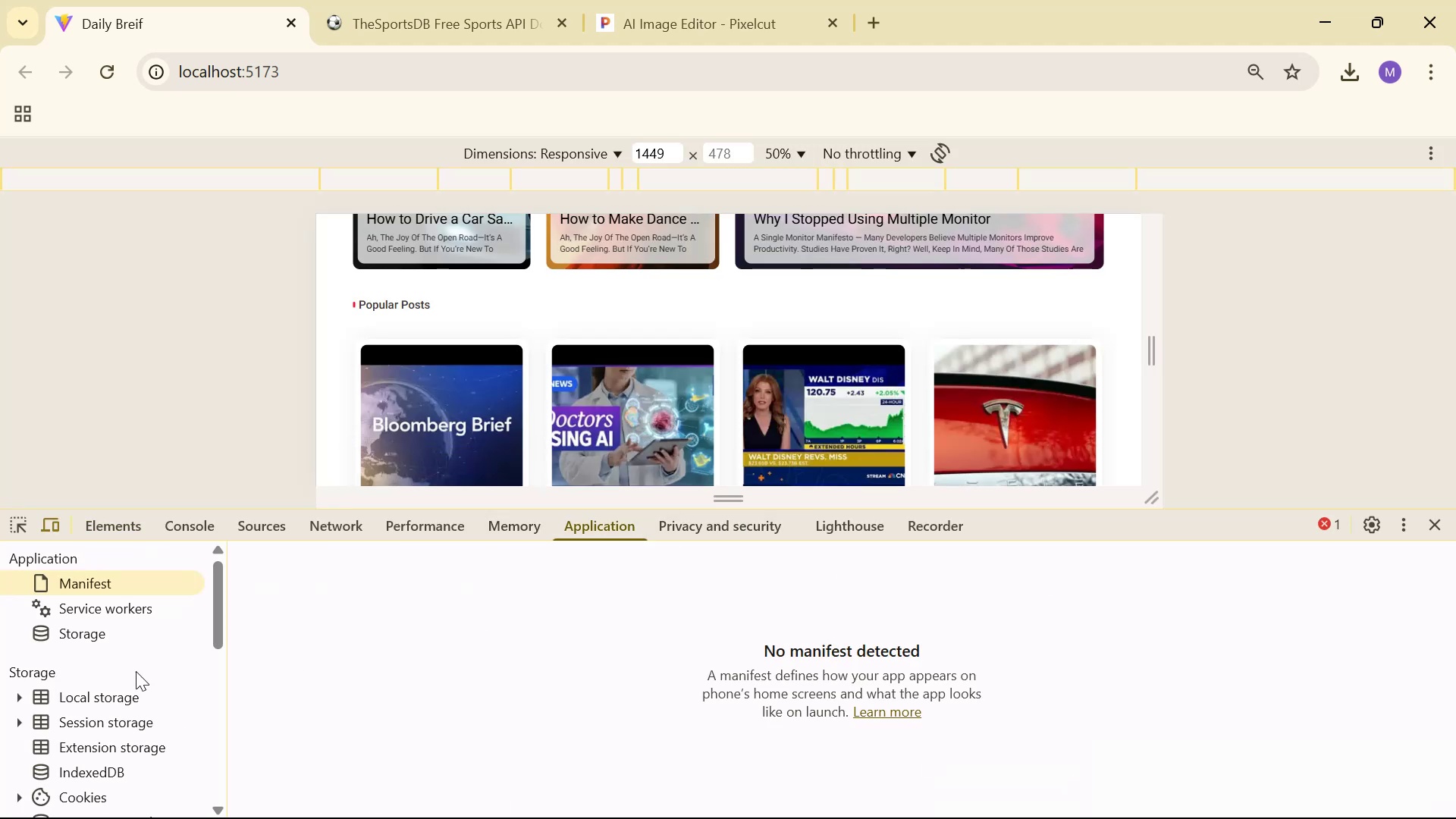 
left_click([139, 705])
 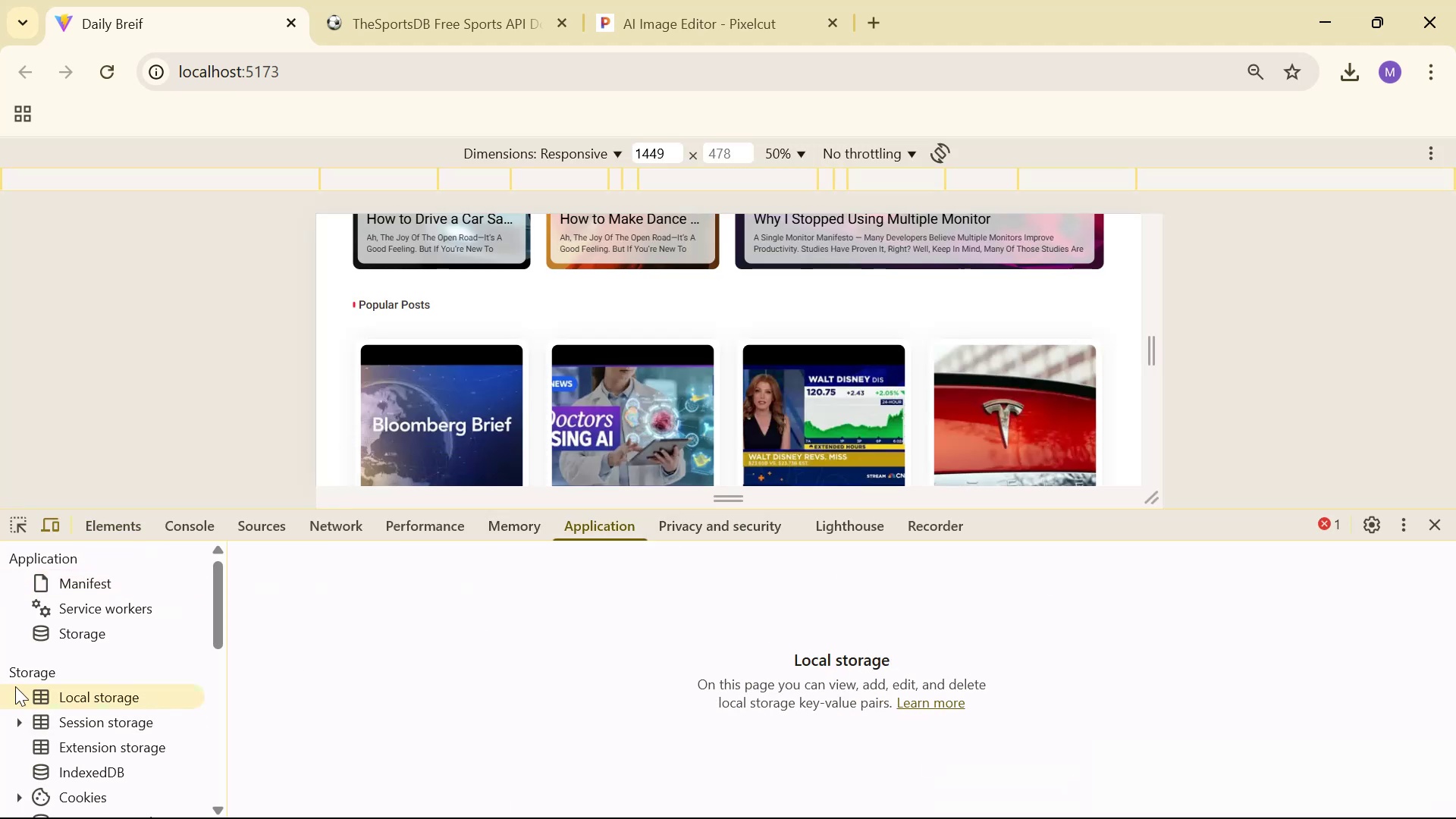 
left_click([21, 692])
 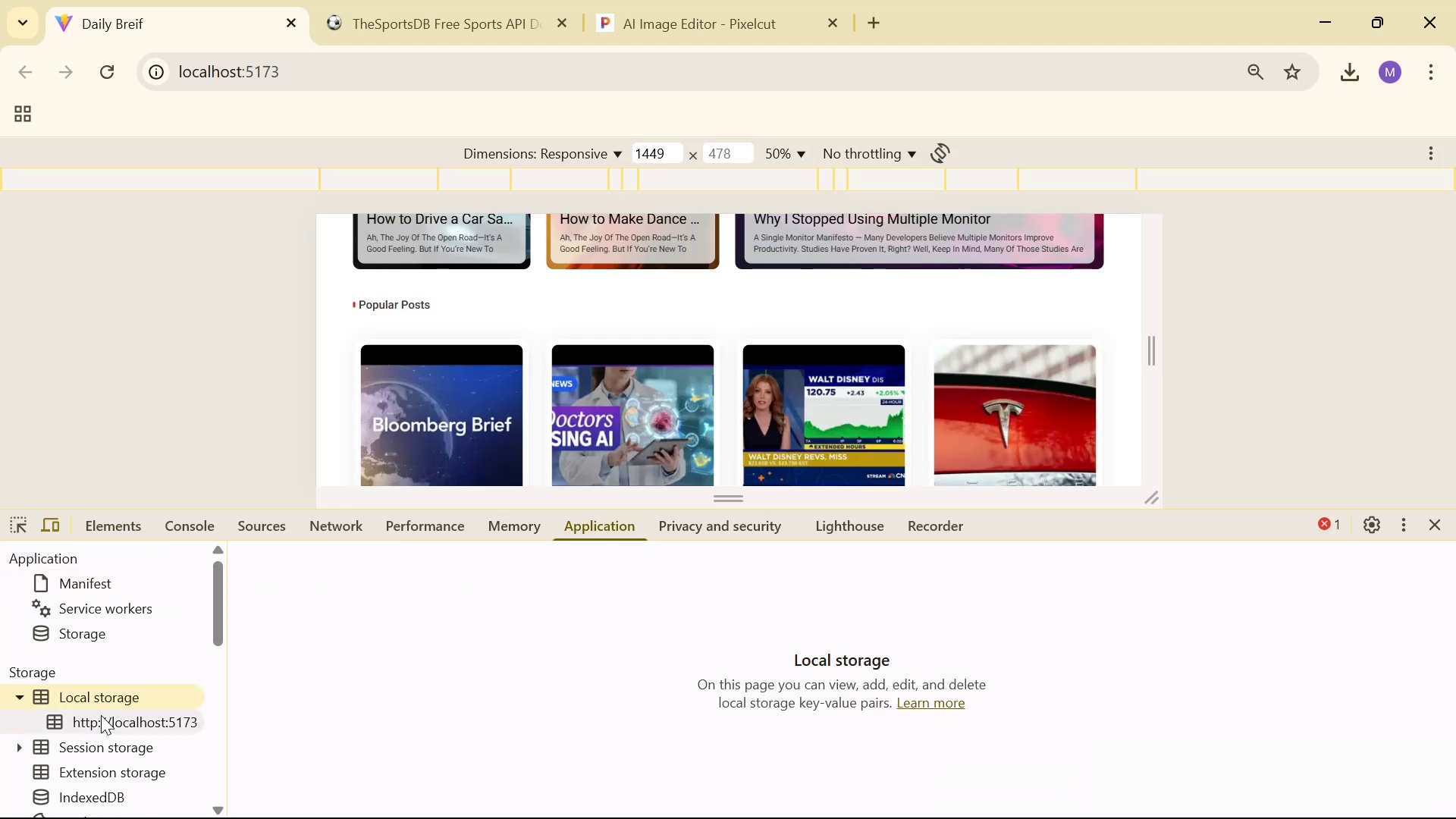 
left_click([111, 721])
 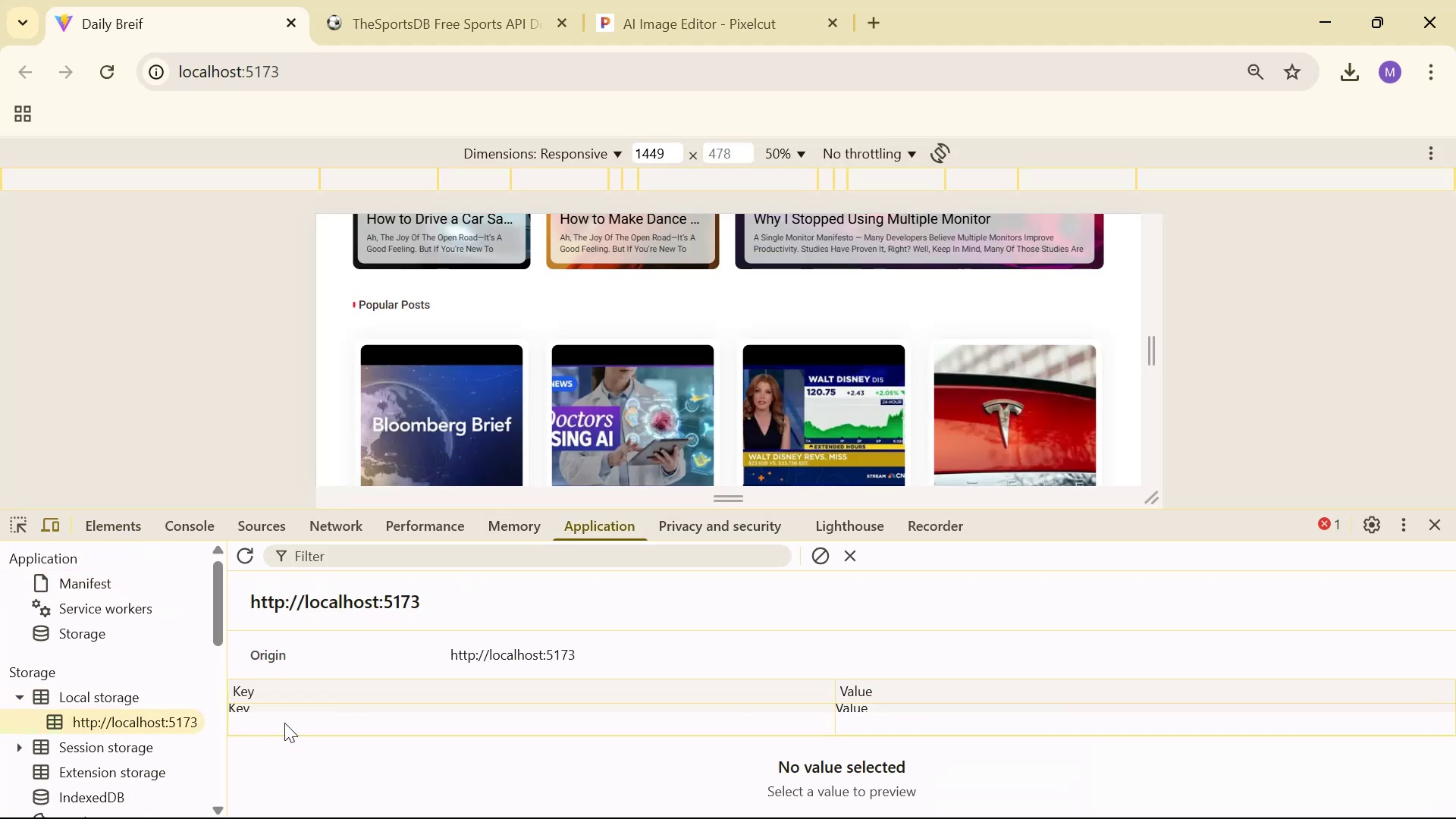 
scroll: coordinate [844, 698], scroll_direction: down, amount: 1.0
 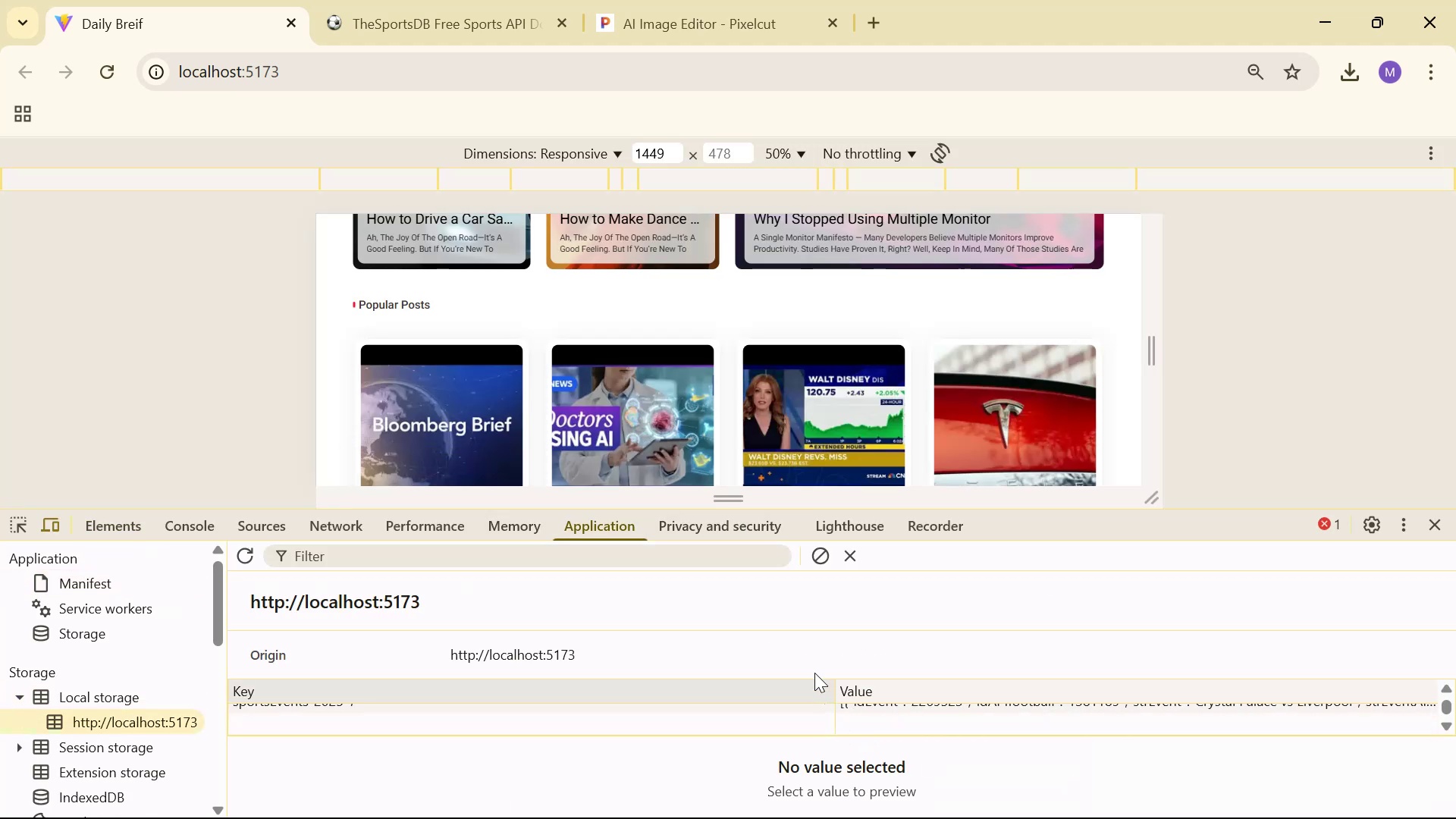 
left_click_drag(start_coordinate=[789, 506], to_coordinate=[777, 393])
 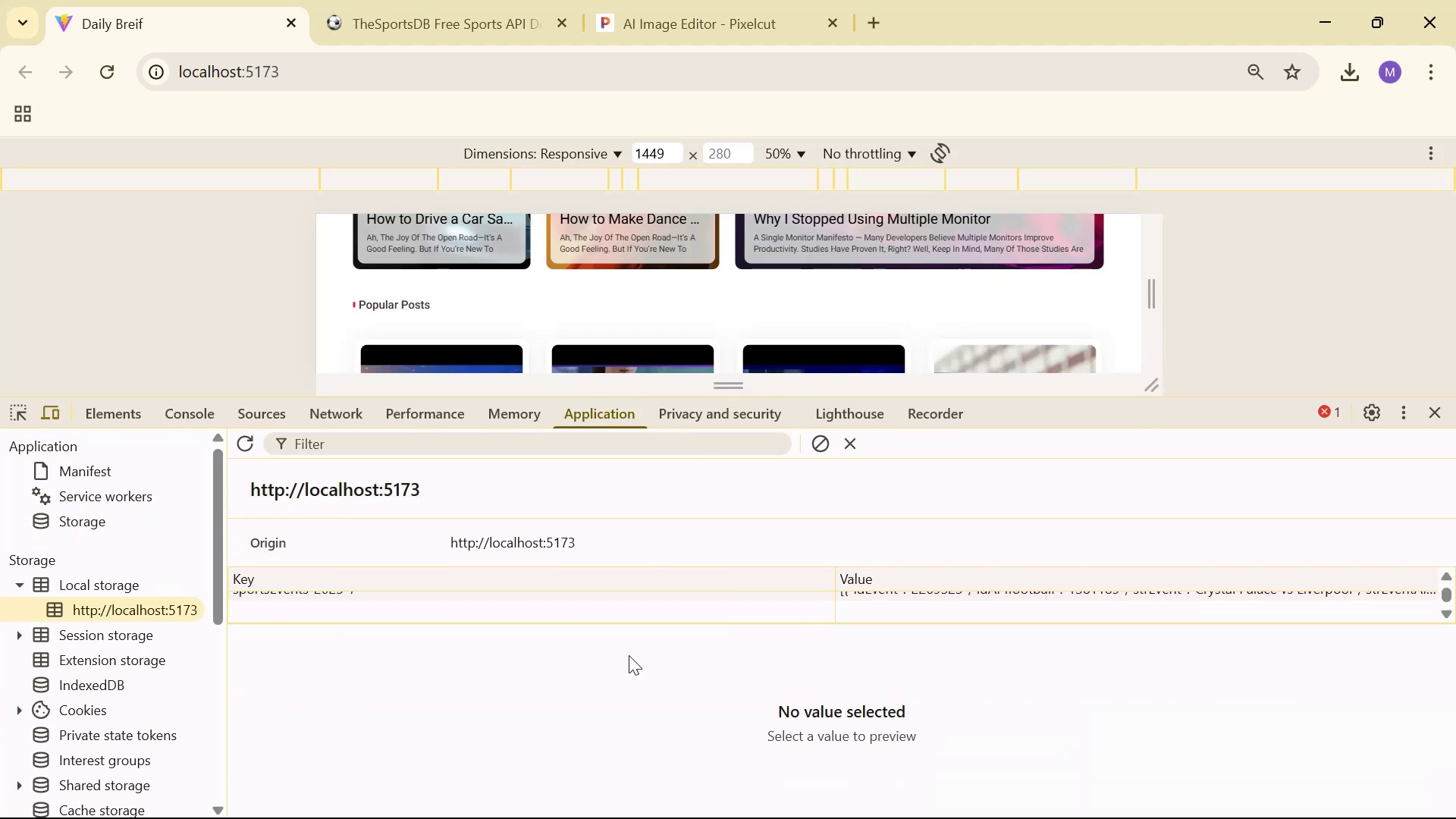 
scroll: coordinate [780, 404], scroll_direction: down, amount: 1.0
 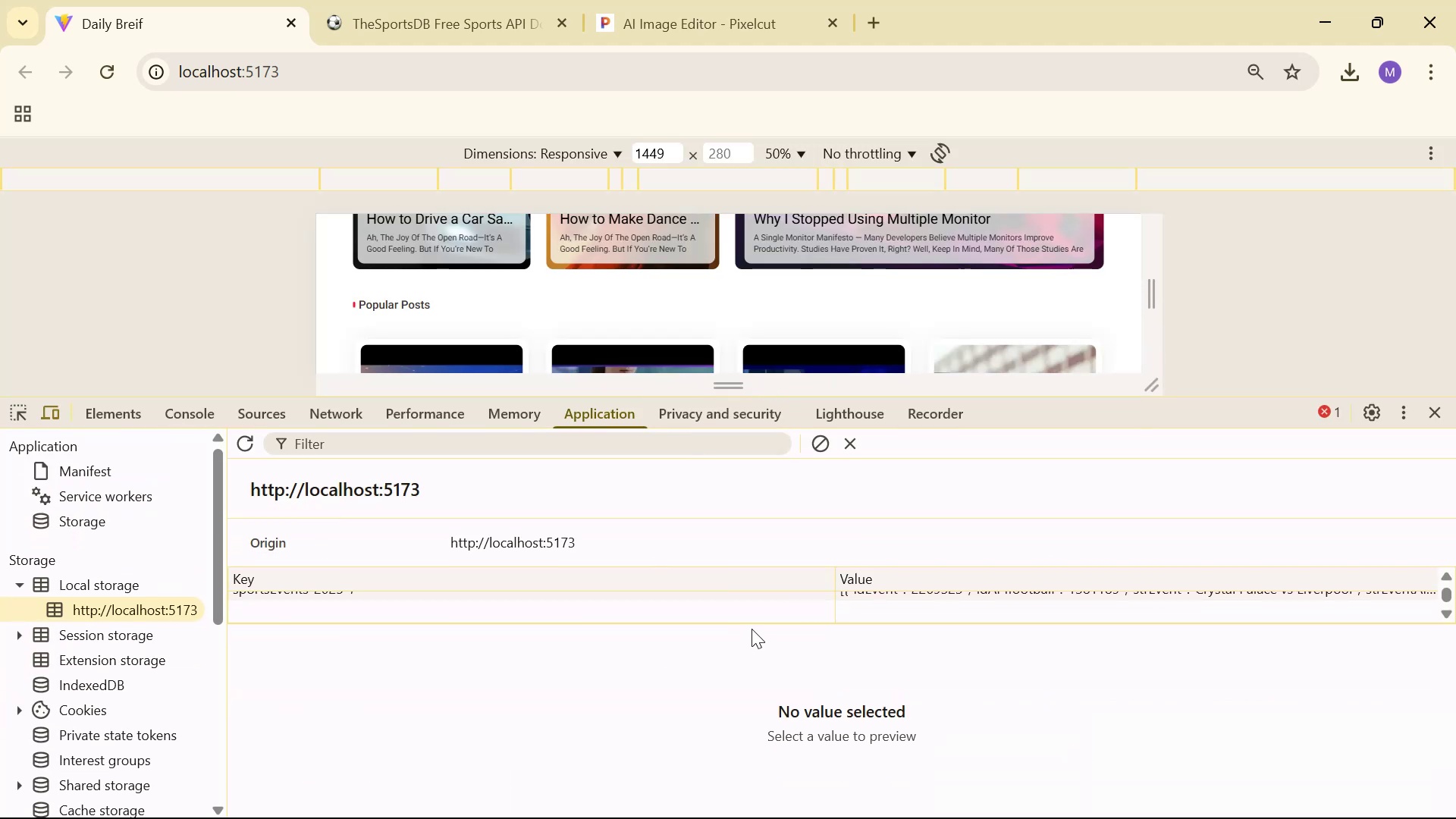 
left_click_drag(start_coordinate=[752, 624], to_coordinate=[736, 755])
 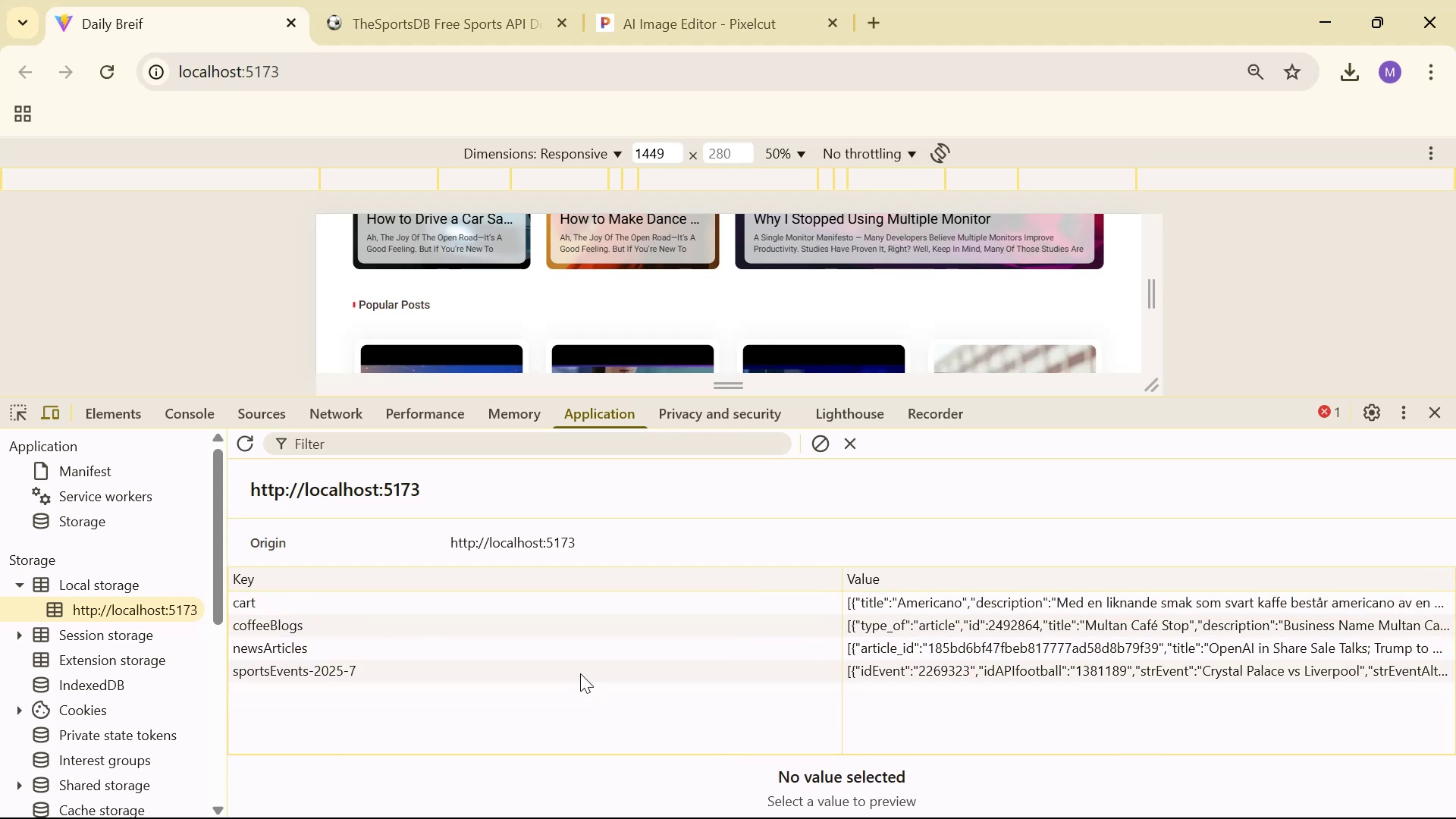 
left_click([582, 664])
 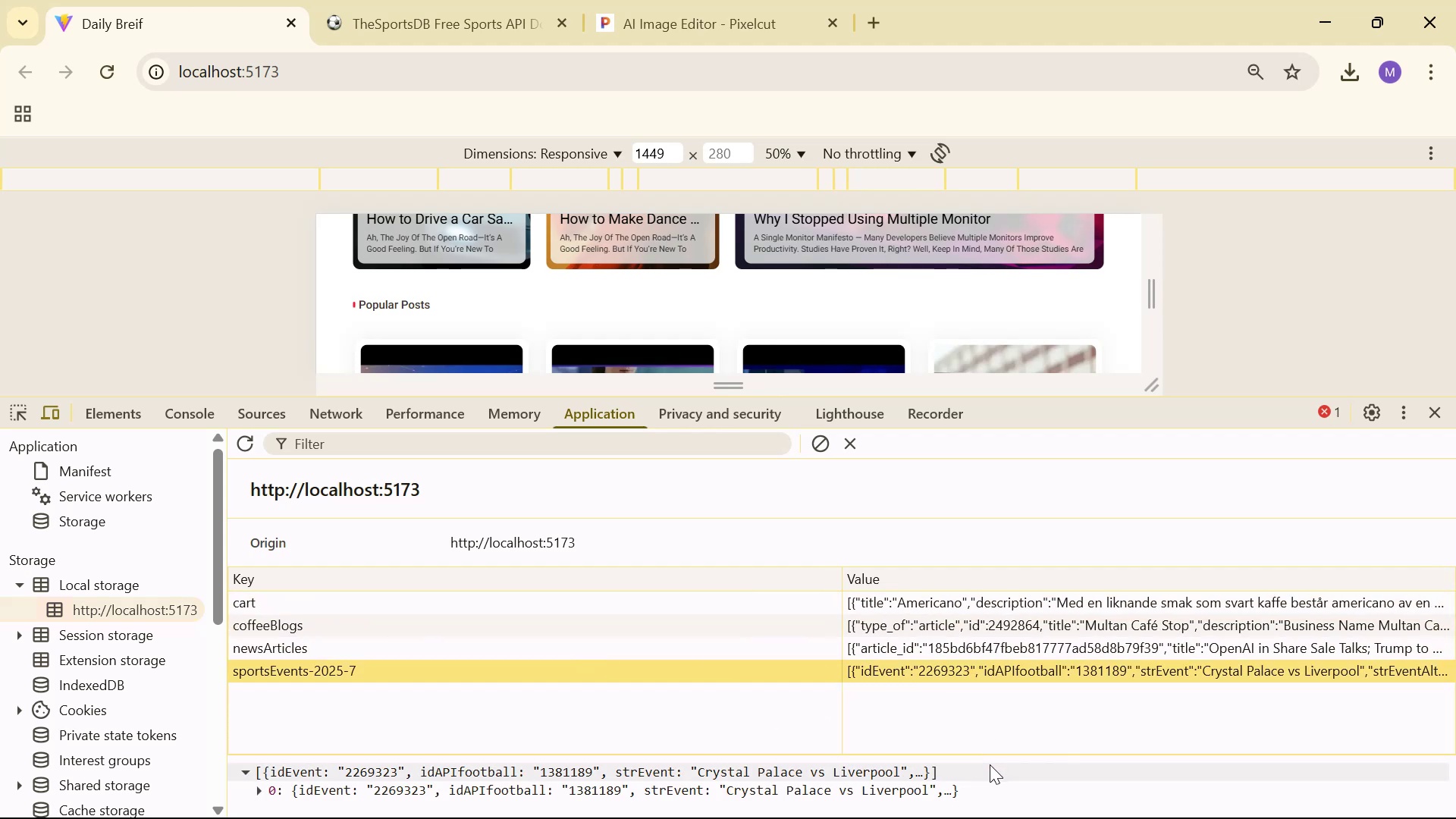 
left_click_drag(start_coordinate=[989, 755], to_coordinate=[992, 718])
 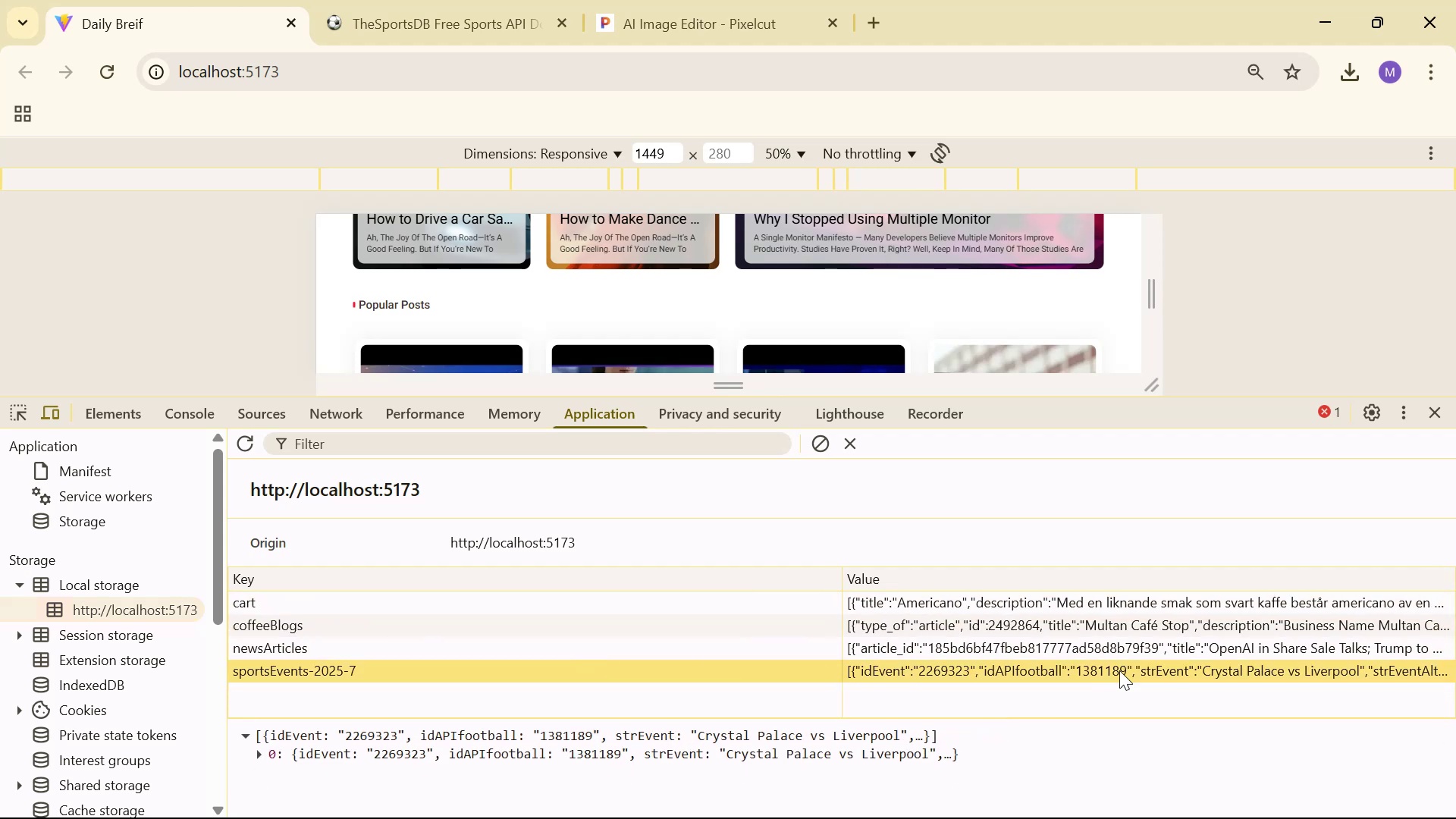 
mouse_move([1335, 532])
 